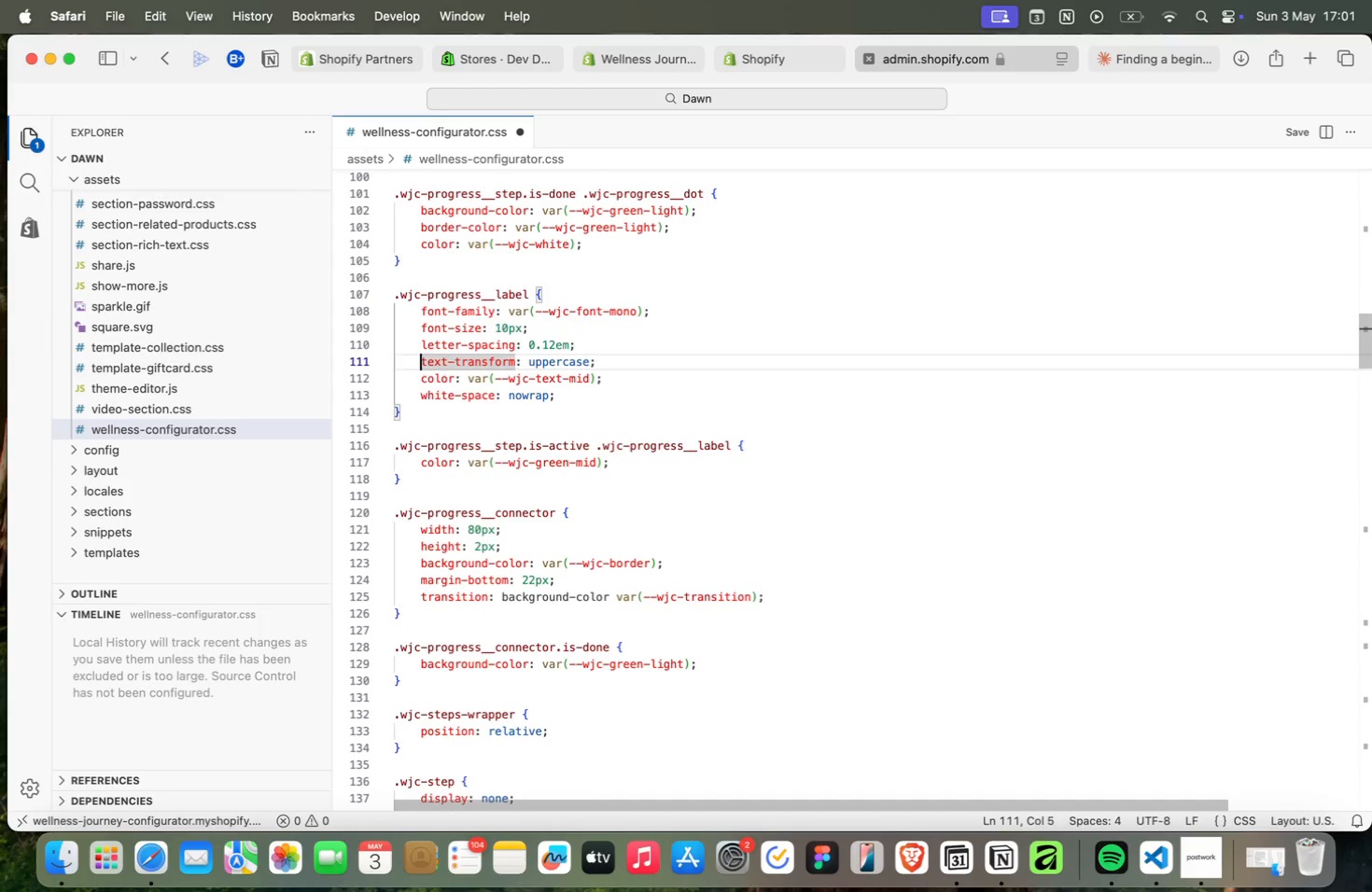 
key(ArrowDown)
 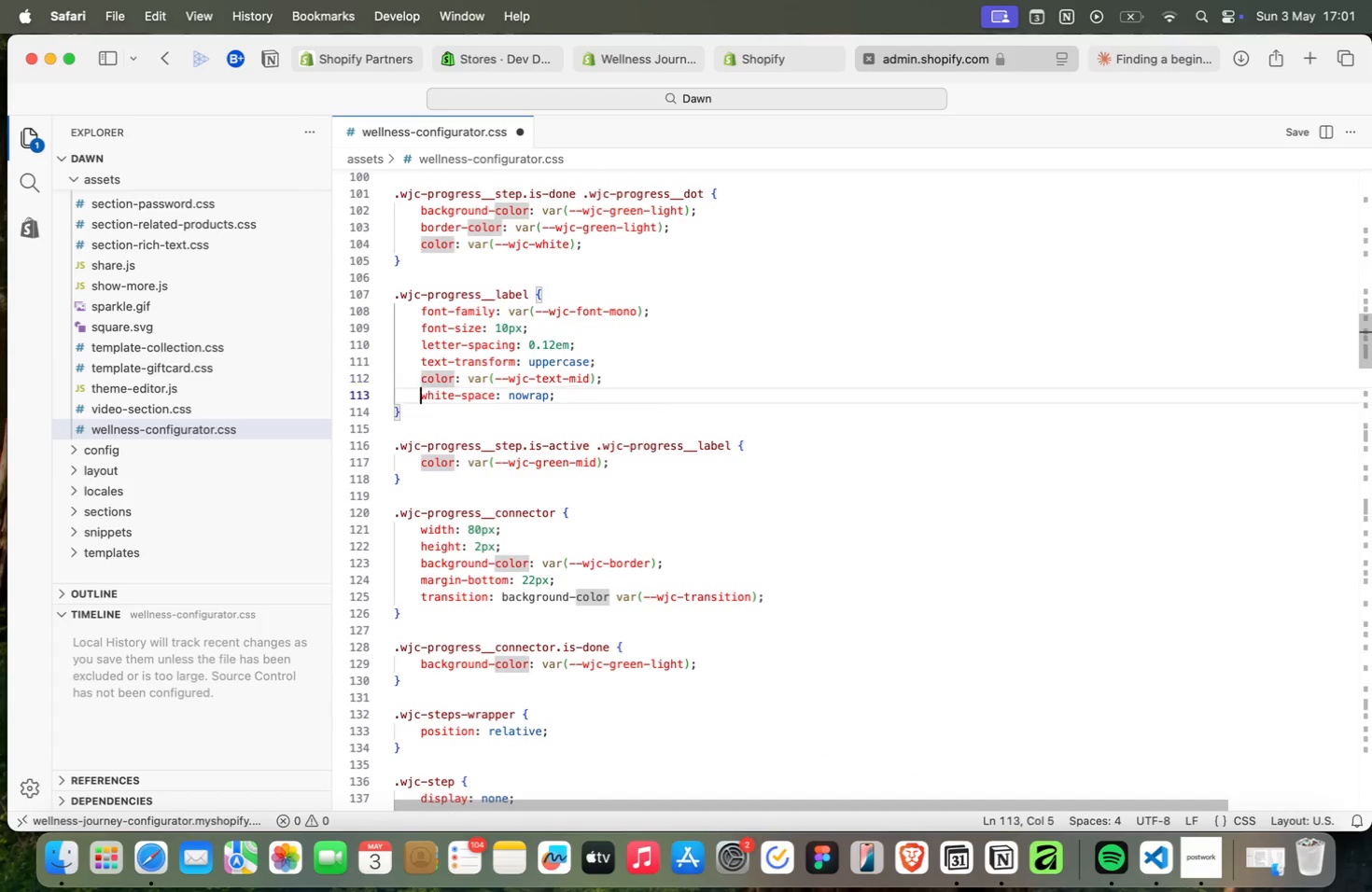 
key(ArrowDown)
 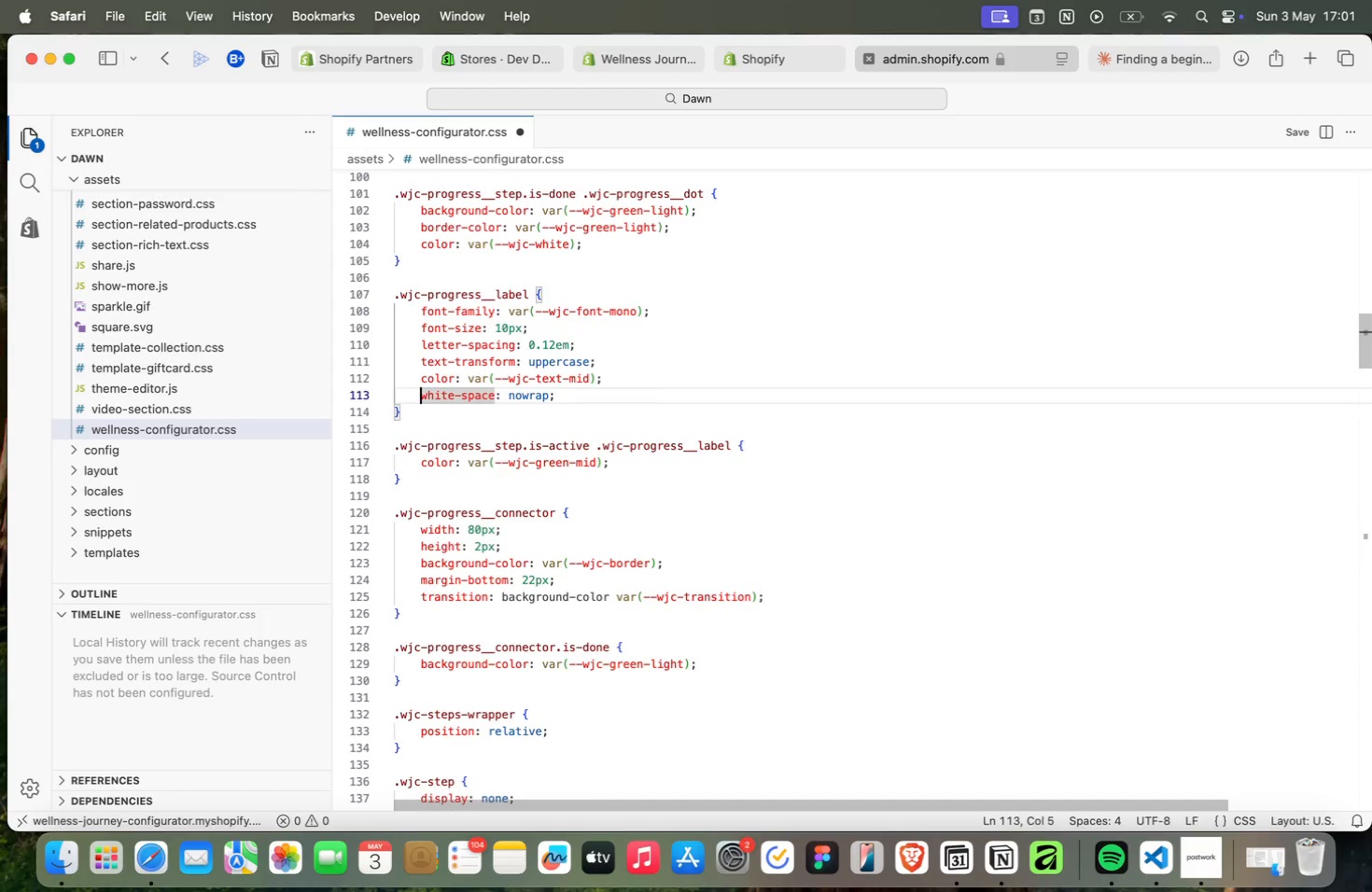 
key(ArrowDown)
 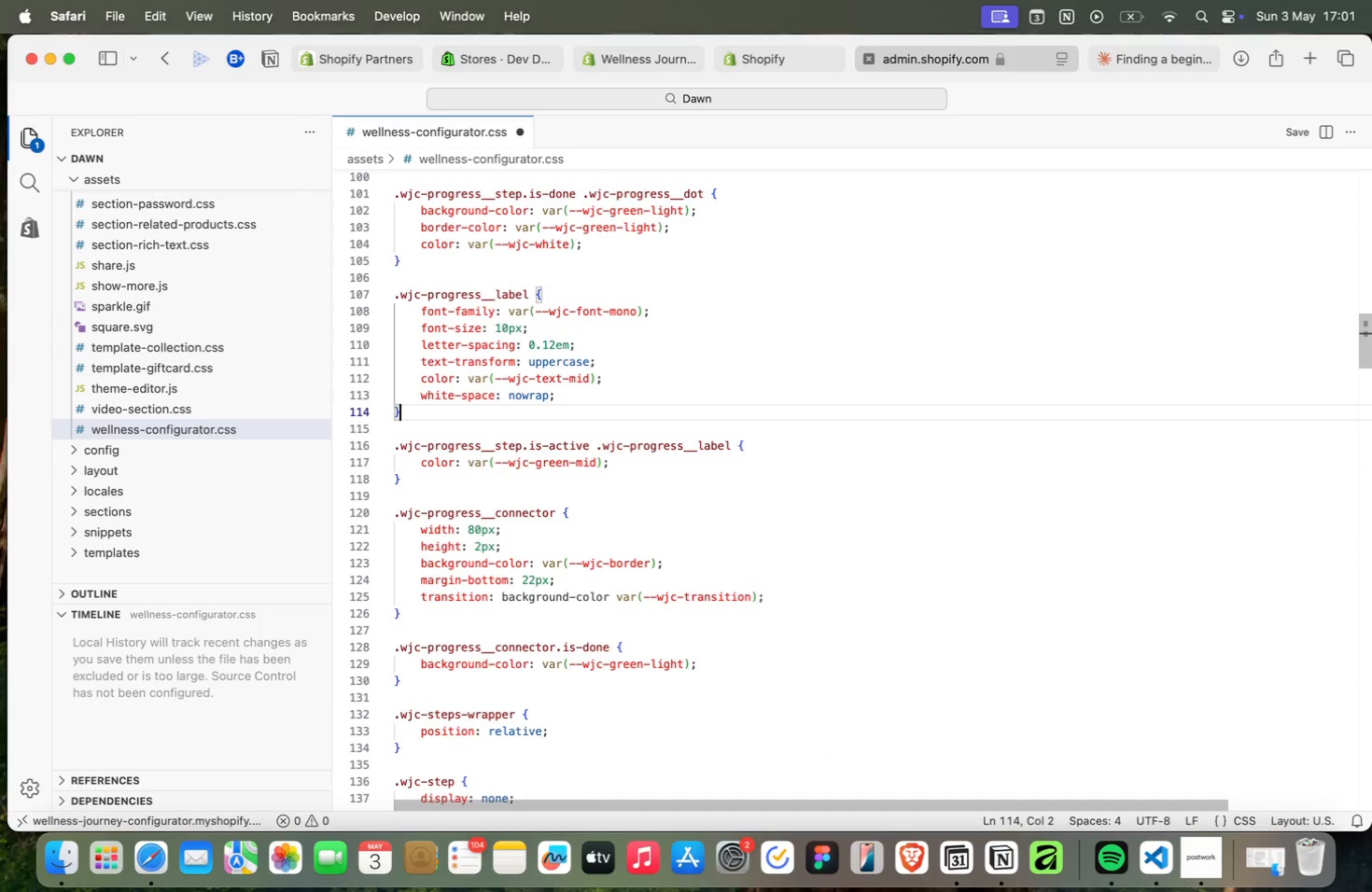 
key(ArrowDown)
 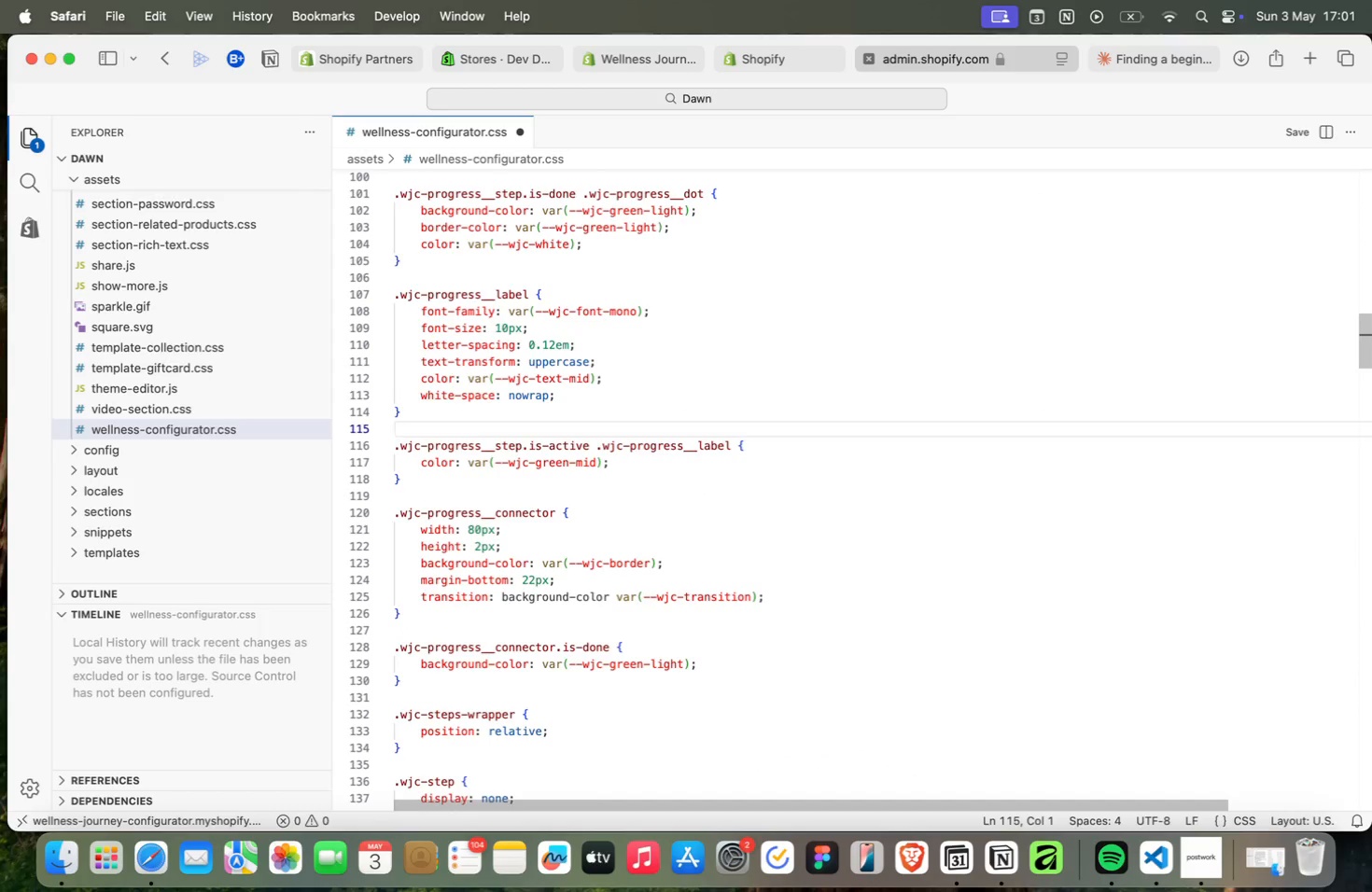 
key(ArrowDown)
 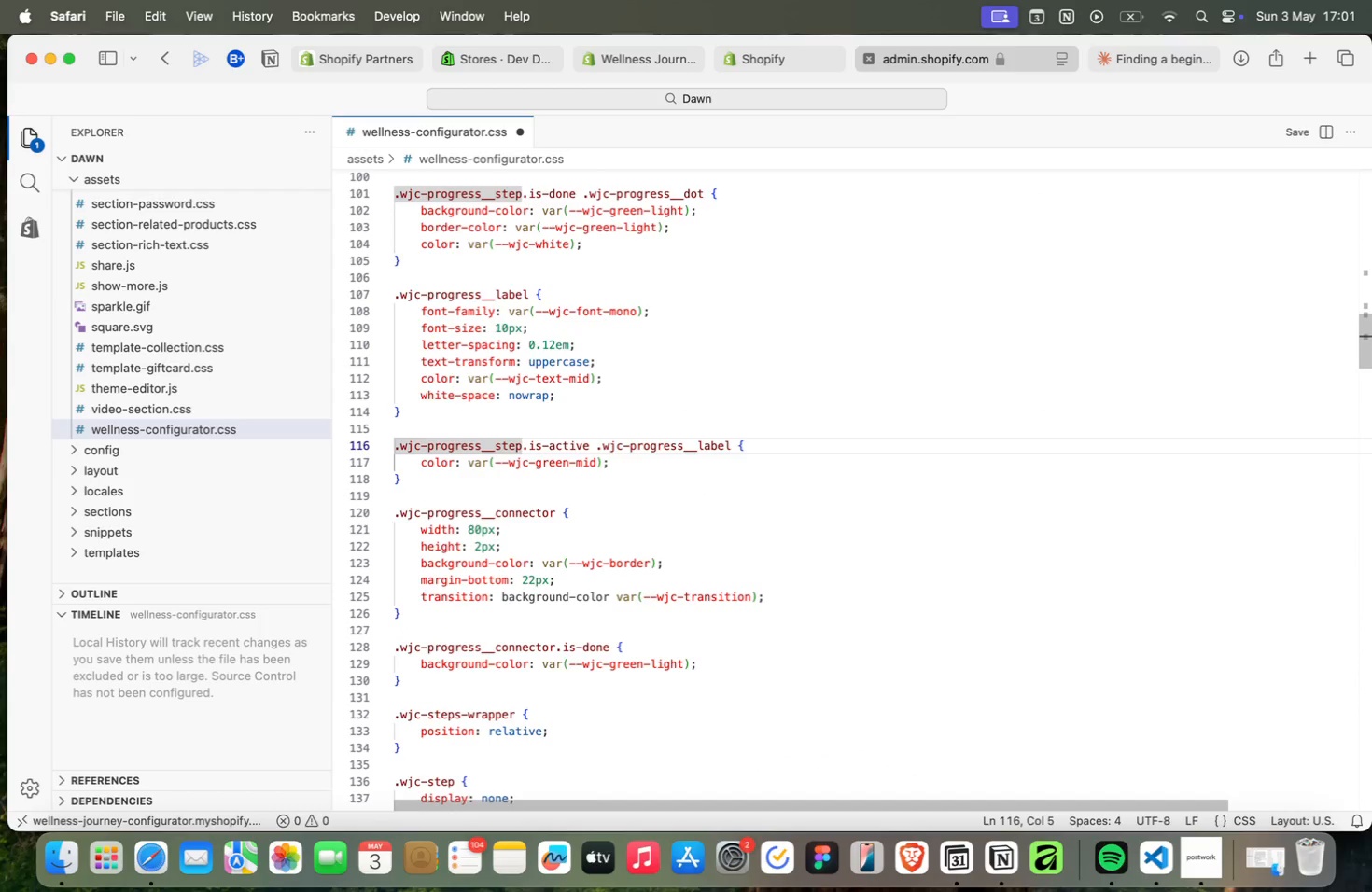 
key(ArrowUp)
 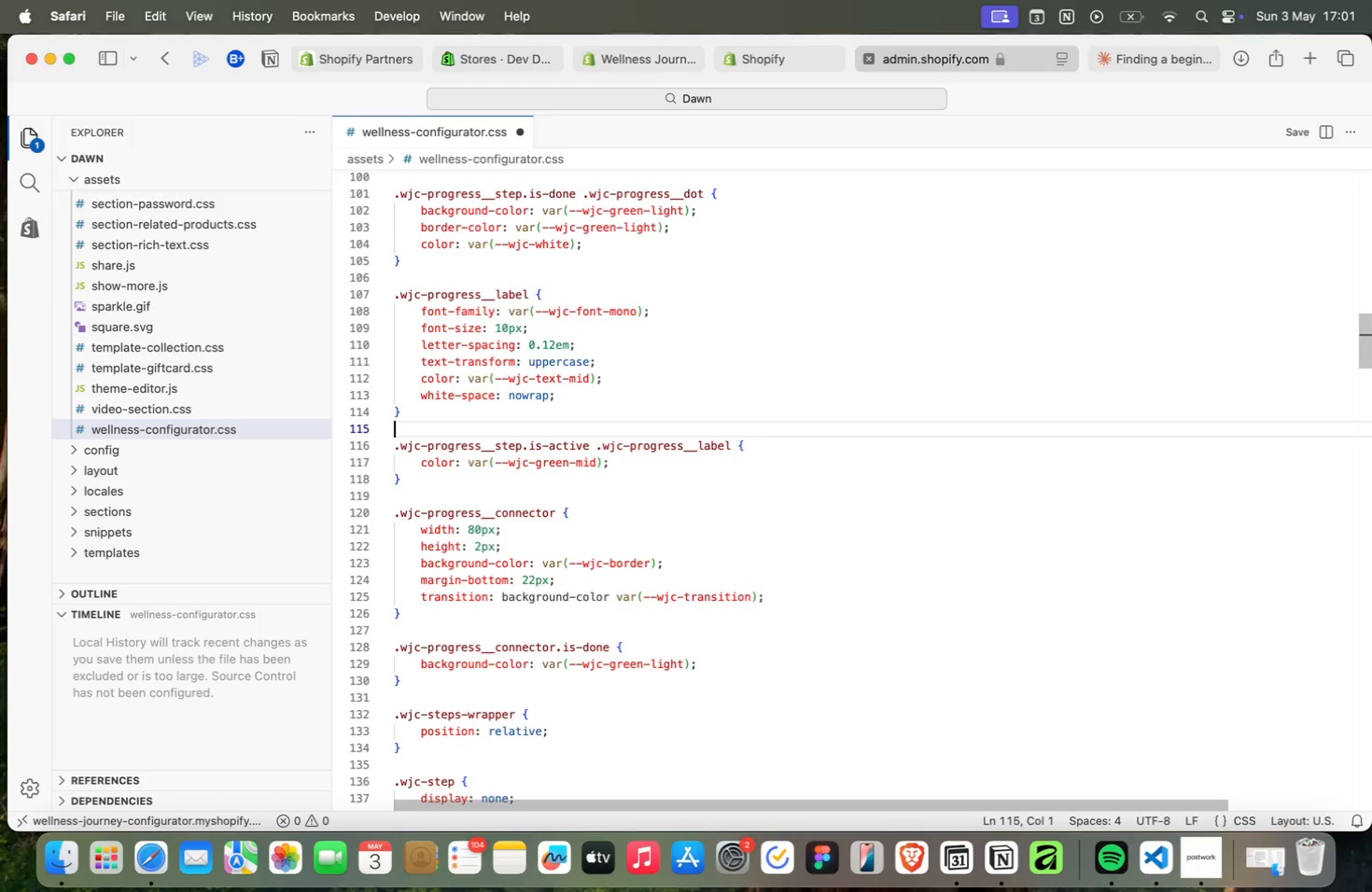 
key(ArrowUp)
 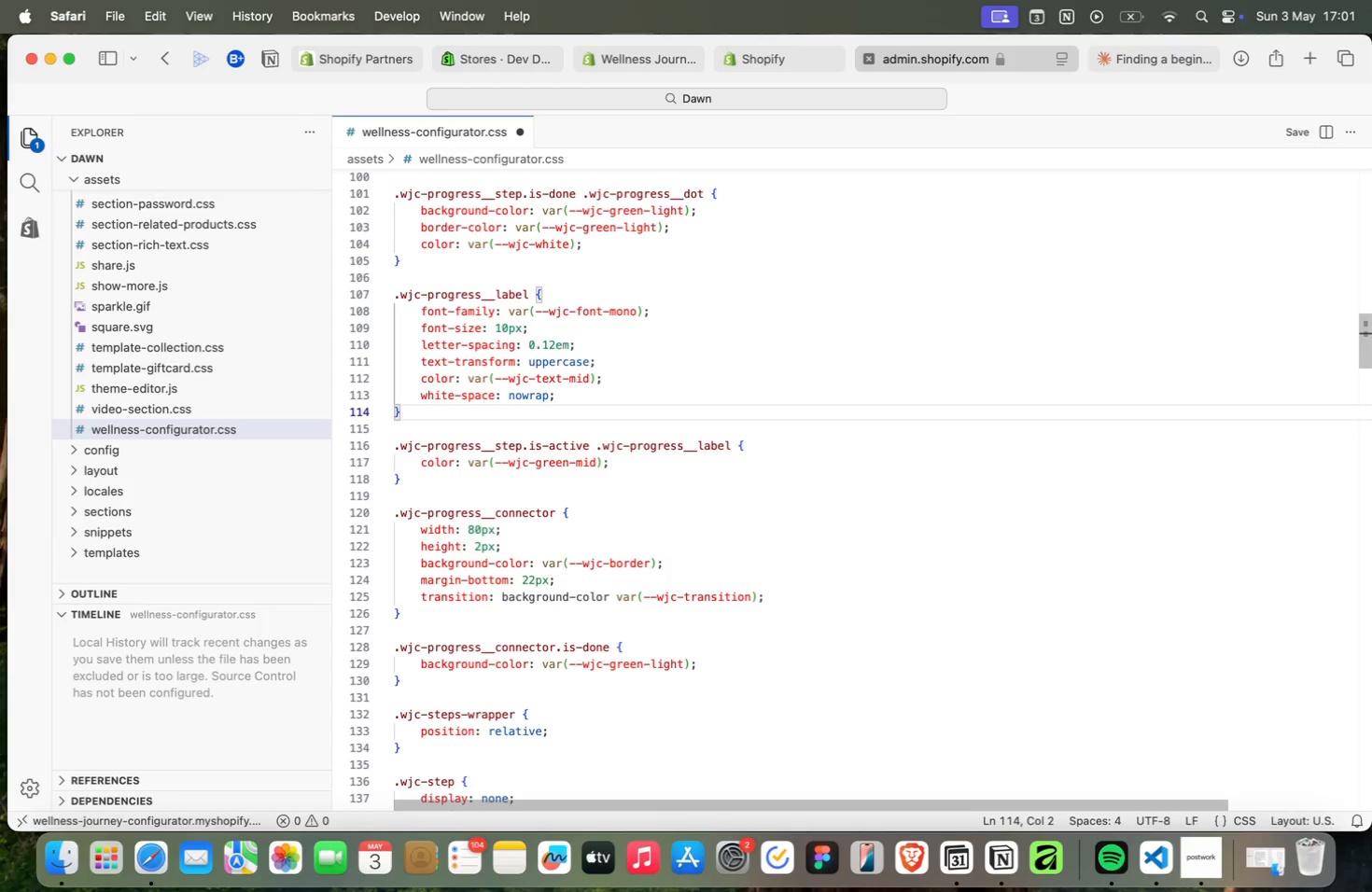 
key(ArrowUp)
 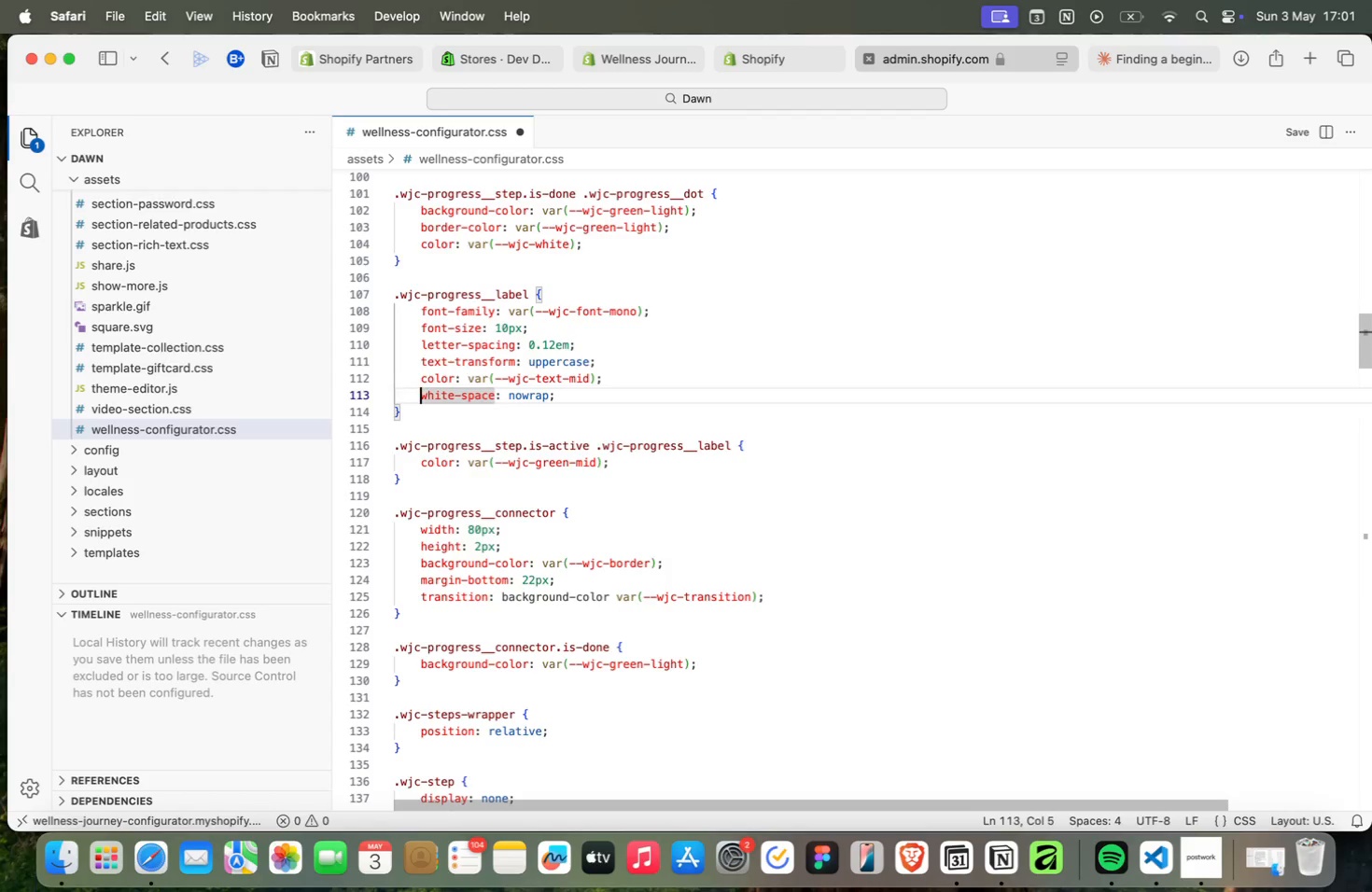 
key(ArrowUp)
 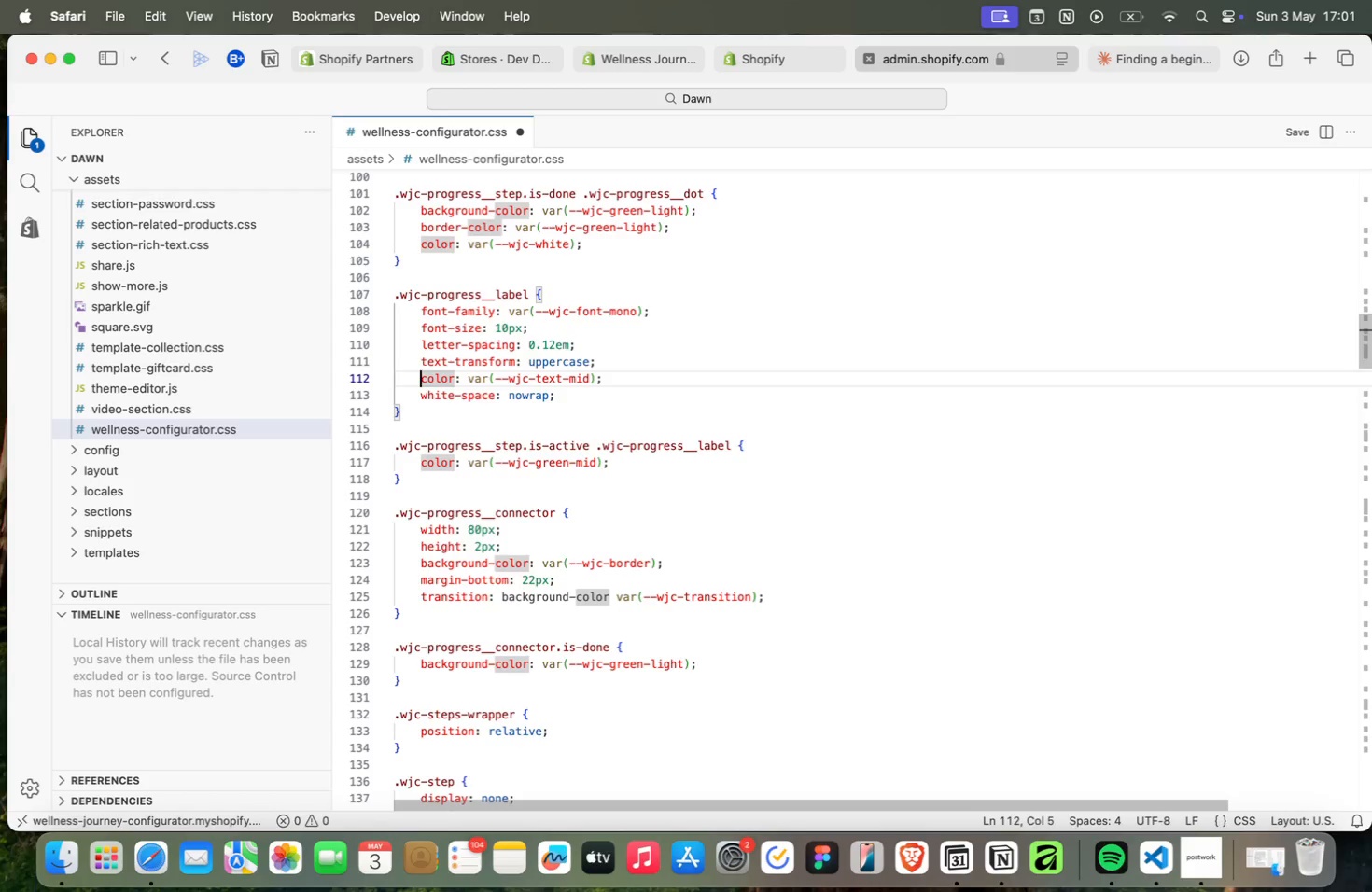 
key(ArrowUp)
 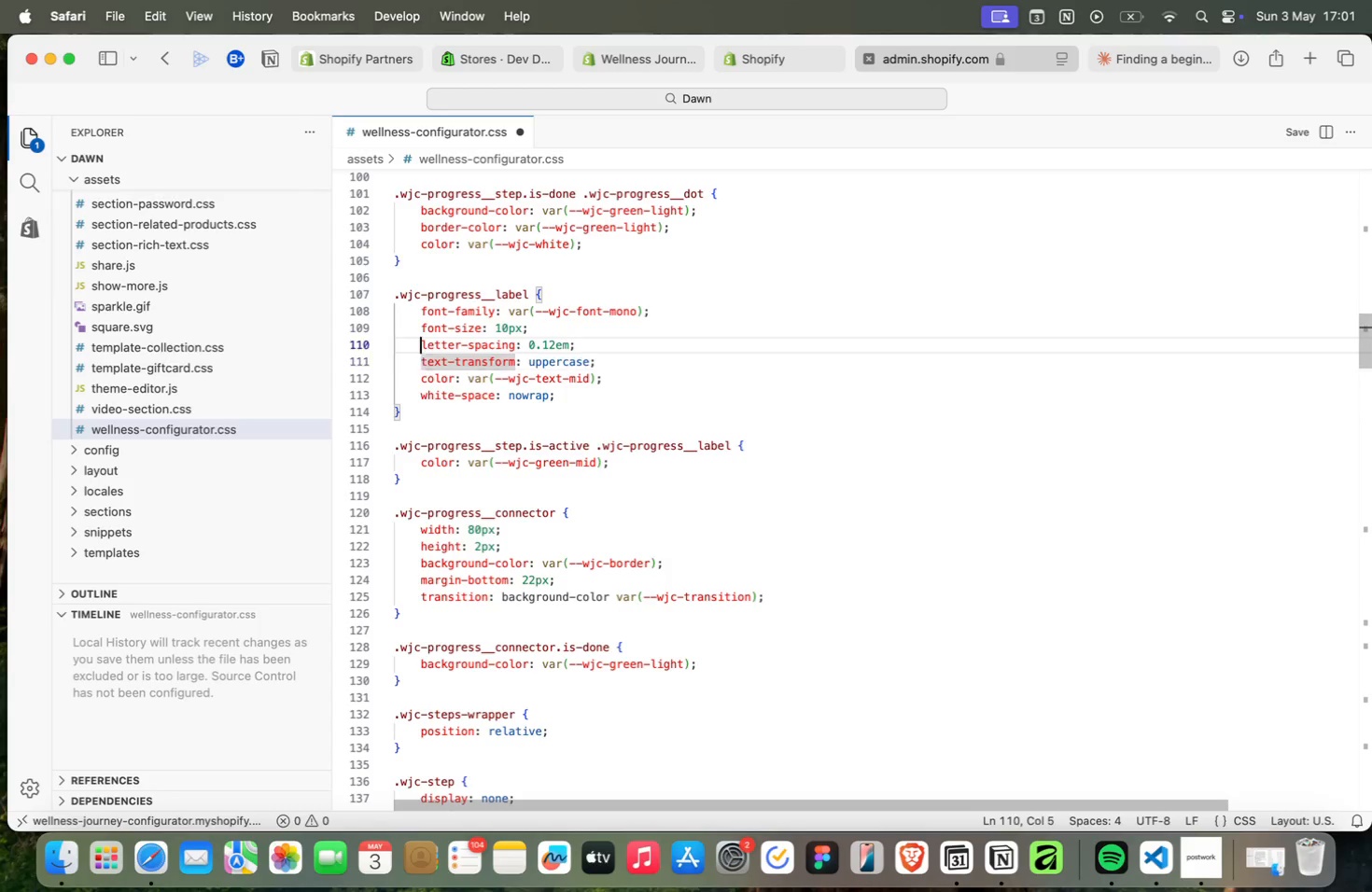 
key(ArrowUp)
 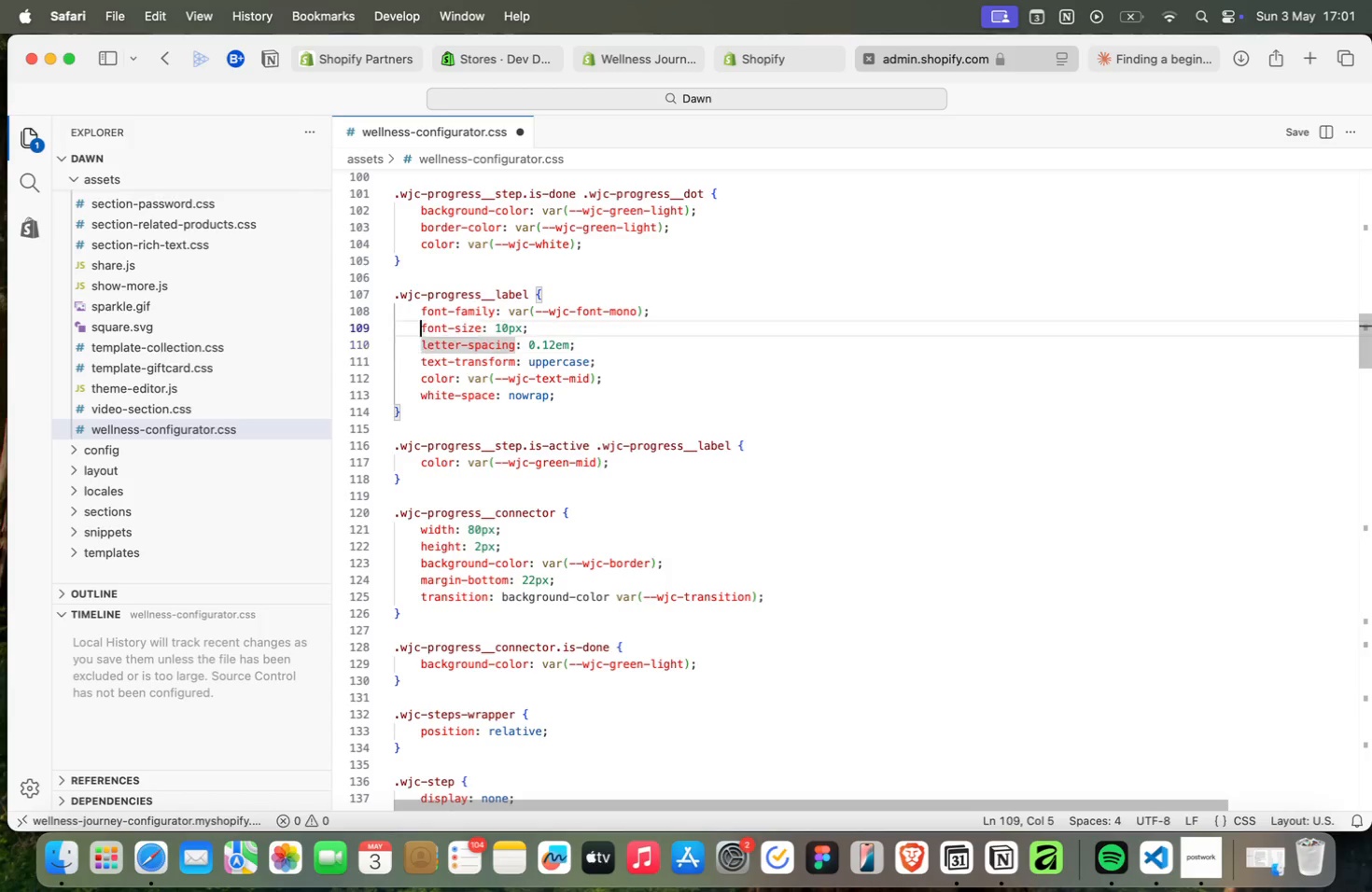 
key(ArrowUp)
 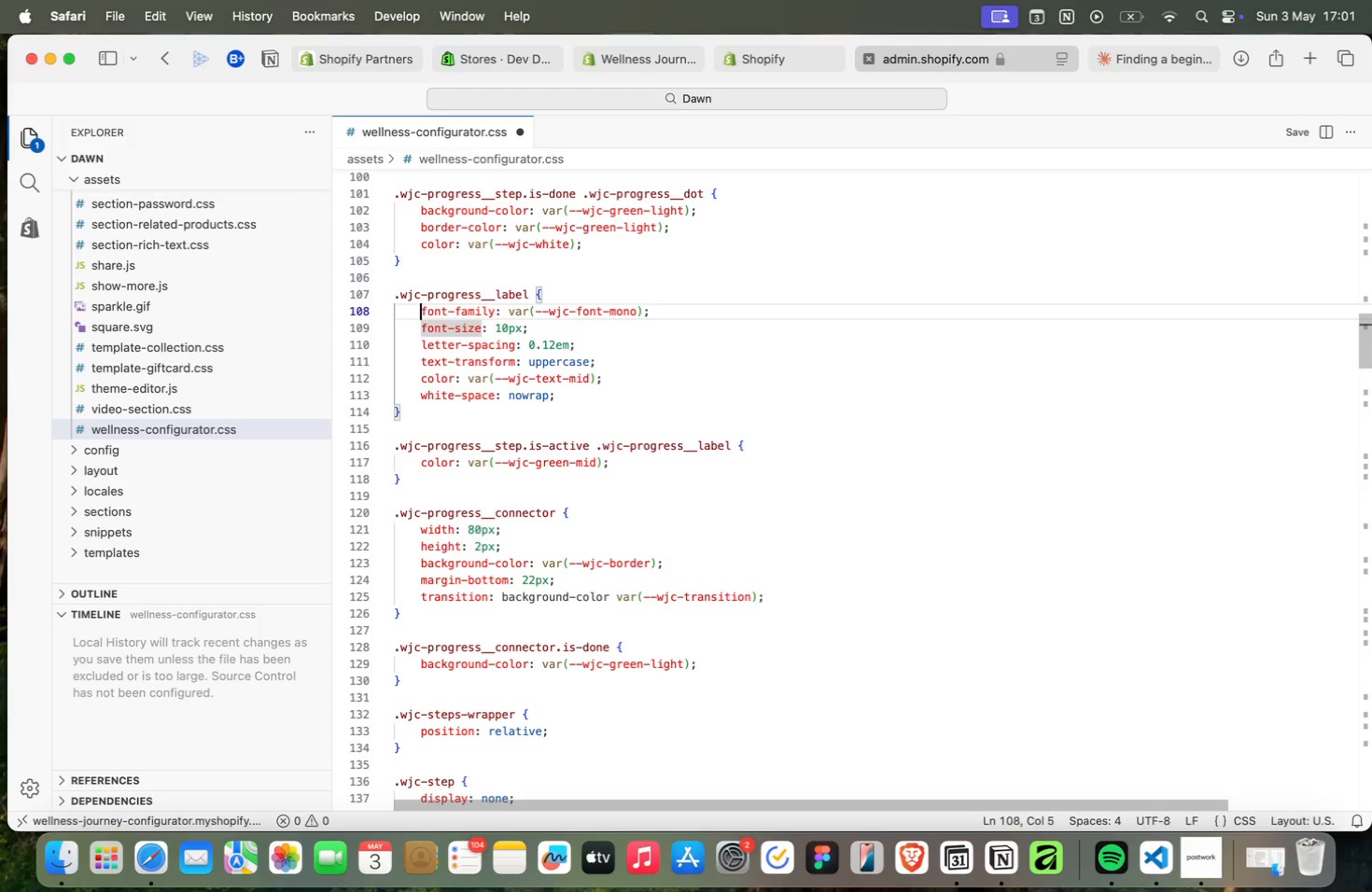 
key(ArrowUp)
 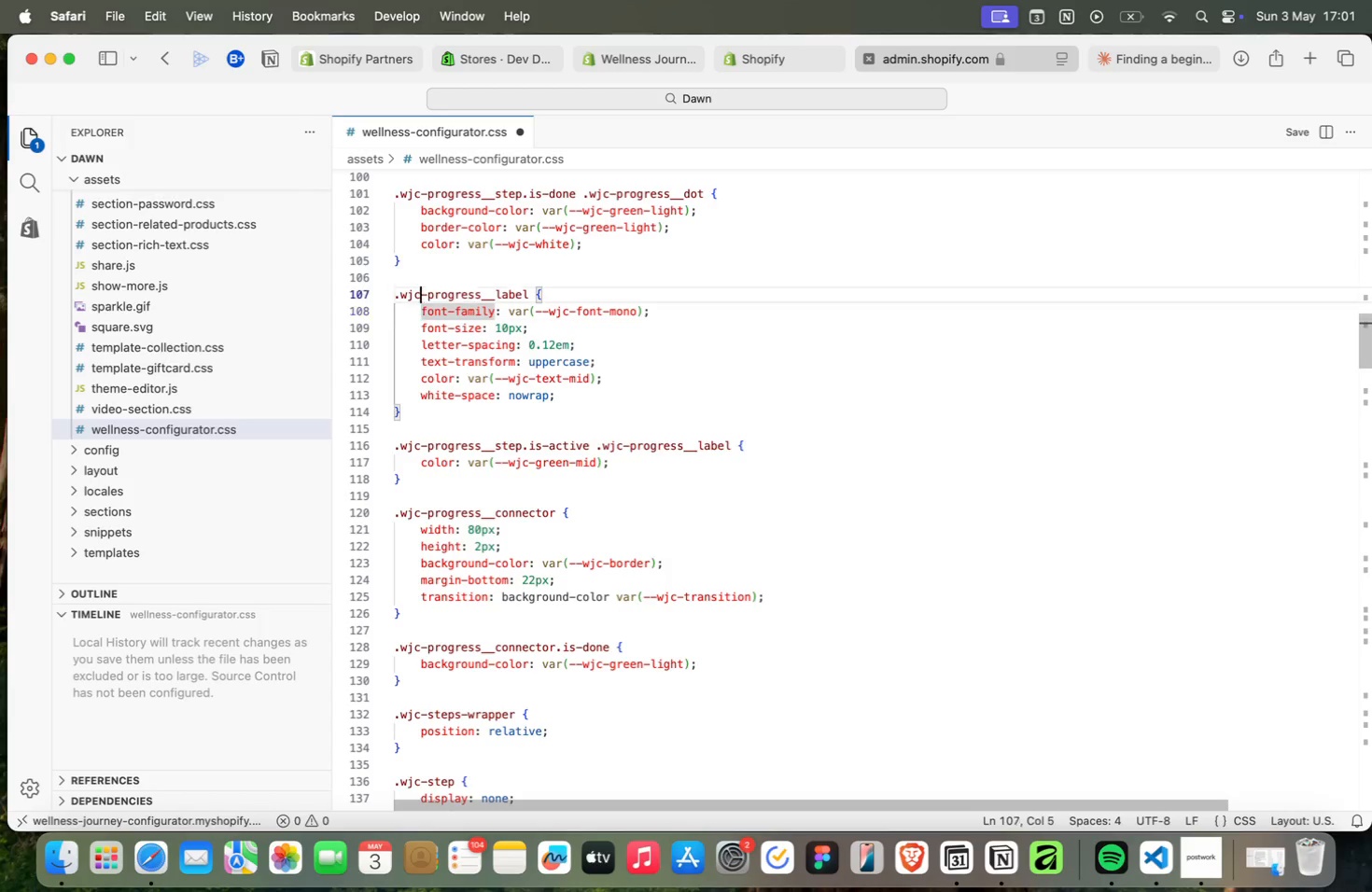 
key(ArrowUp)
 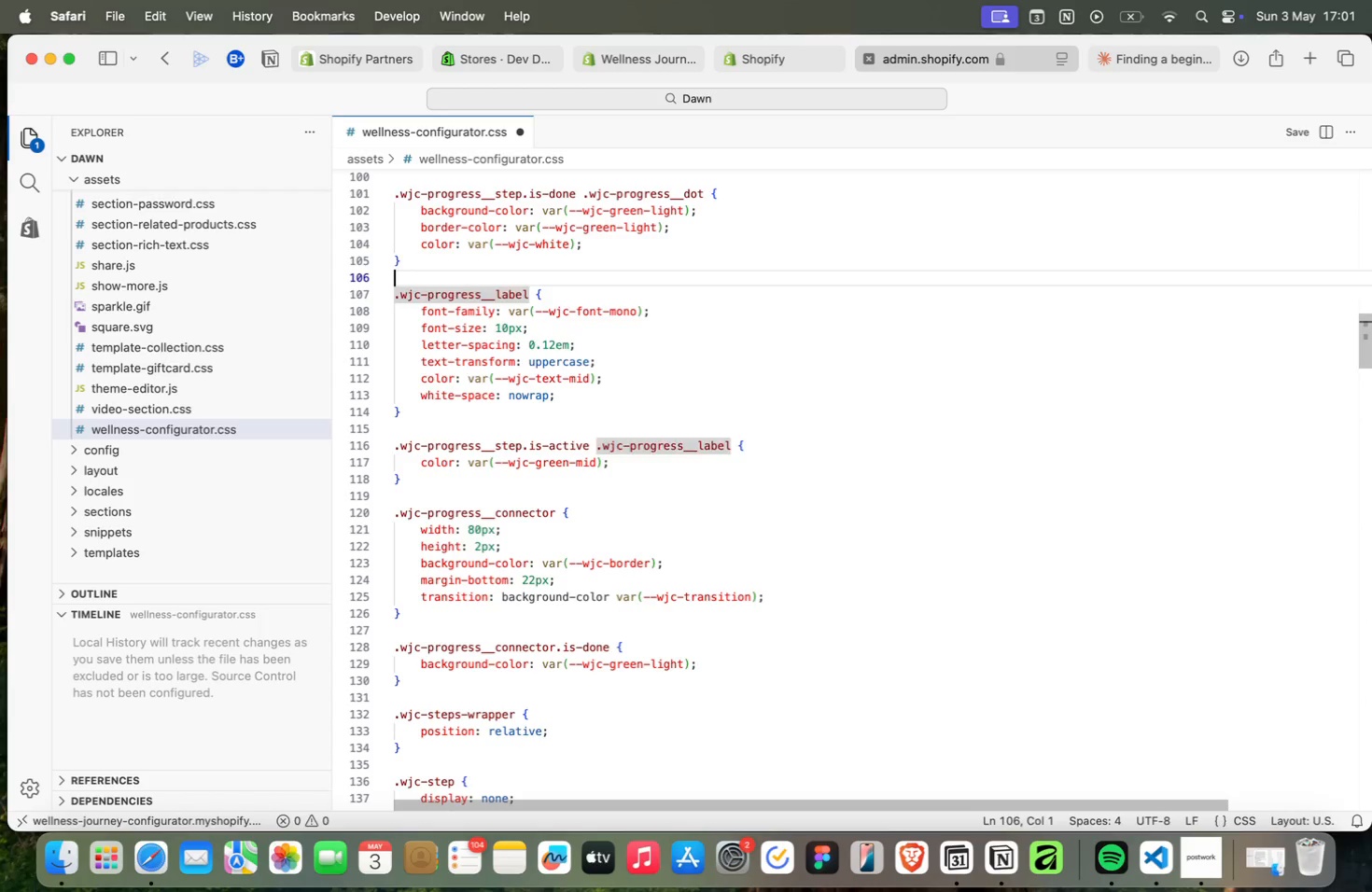 
key(ArrowUp)
 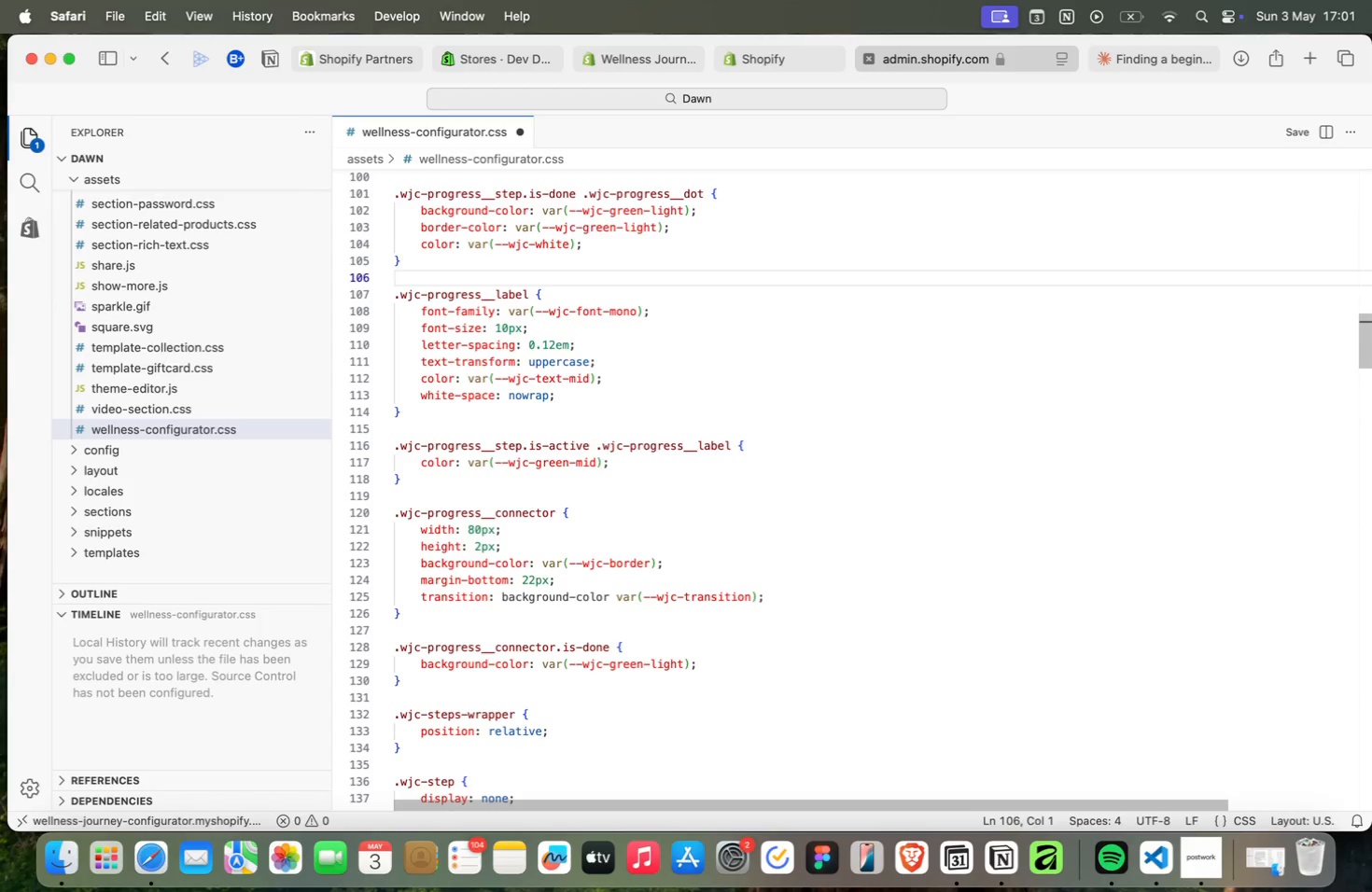 
wait(8.62)
 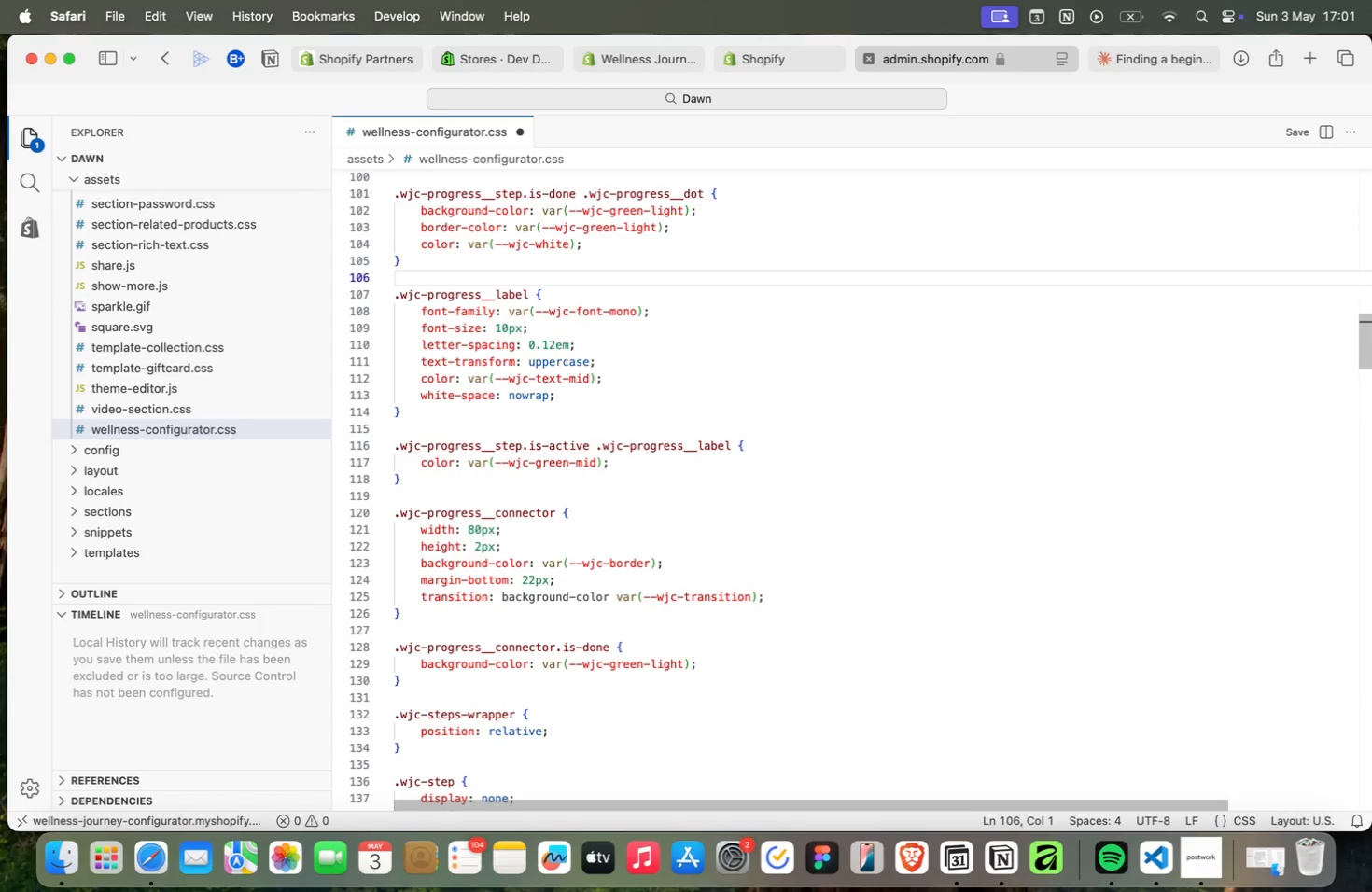 
key(ArrowUp)
 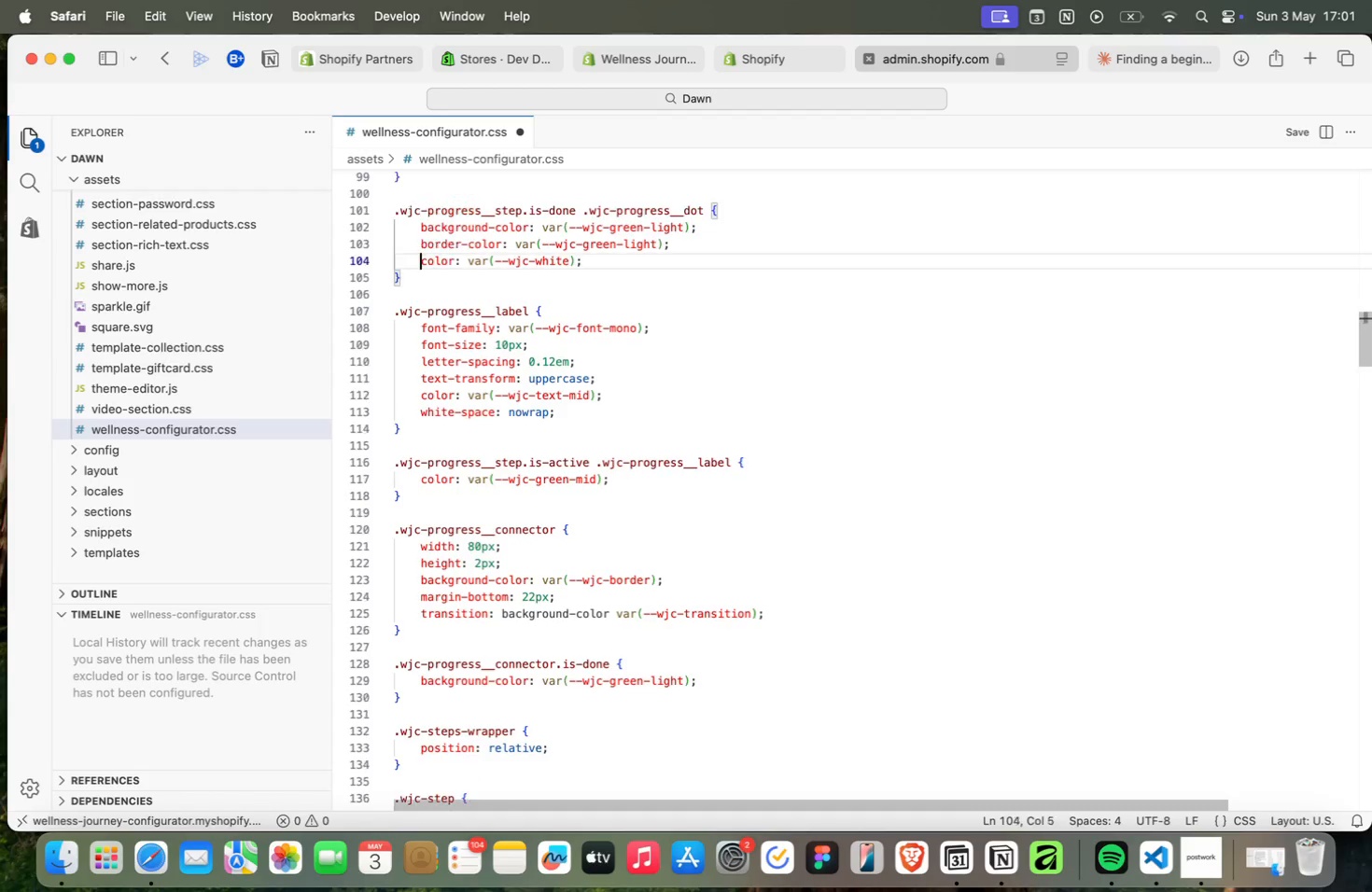 
key(ArrowUp)
 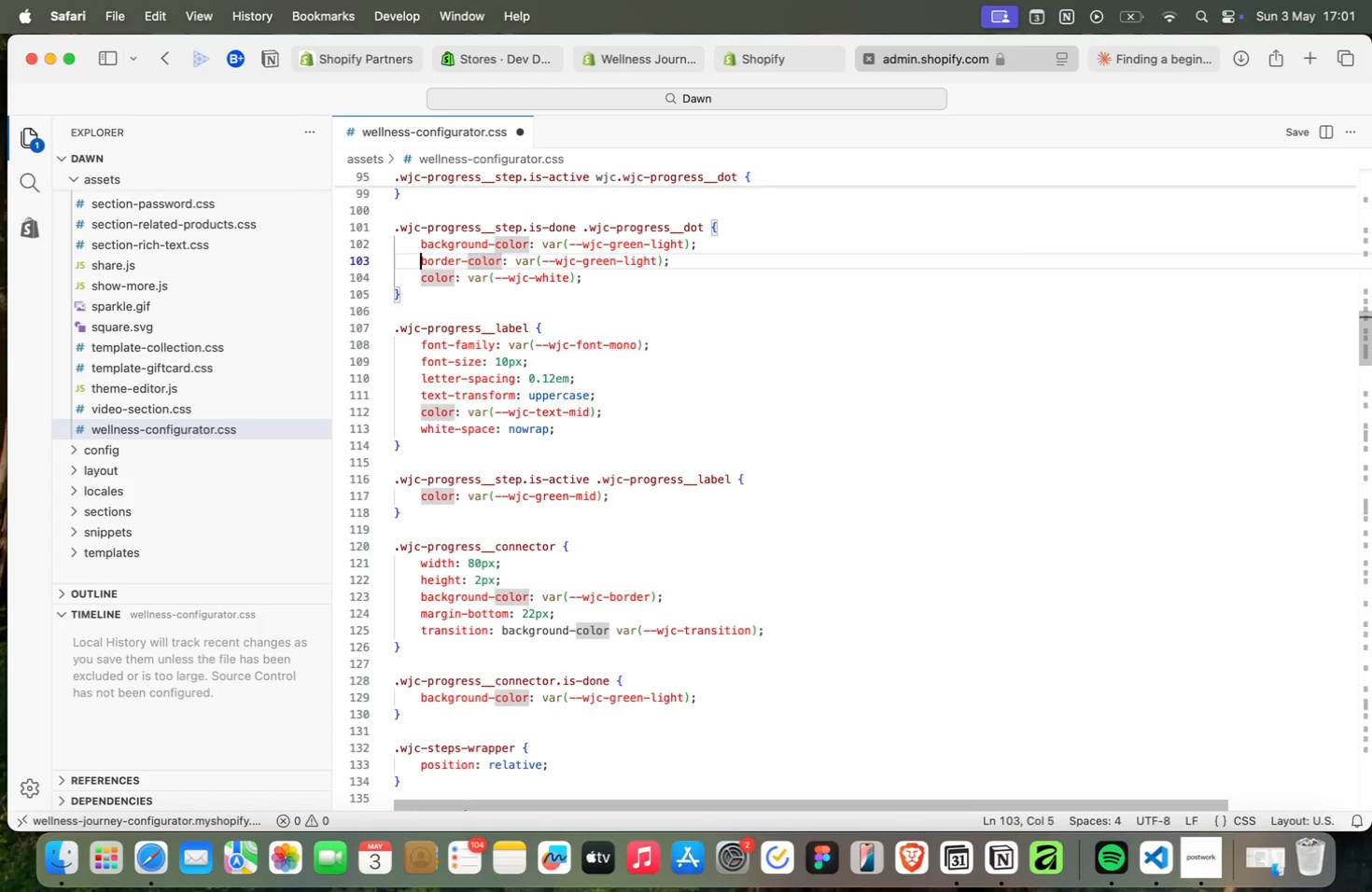 
key(ArrowUp)
 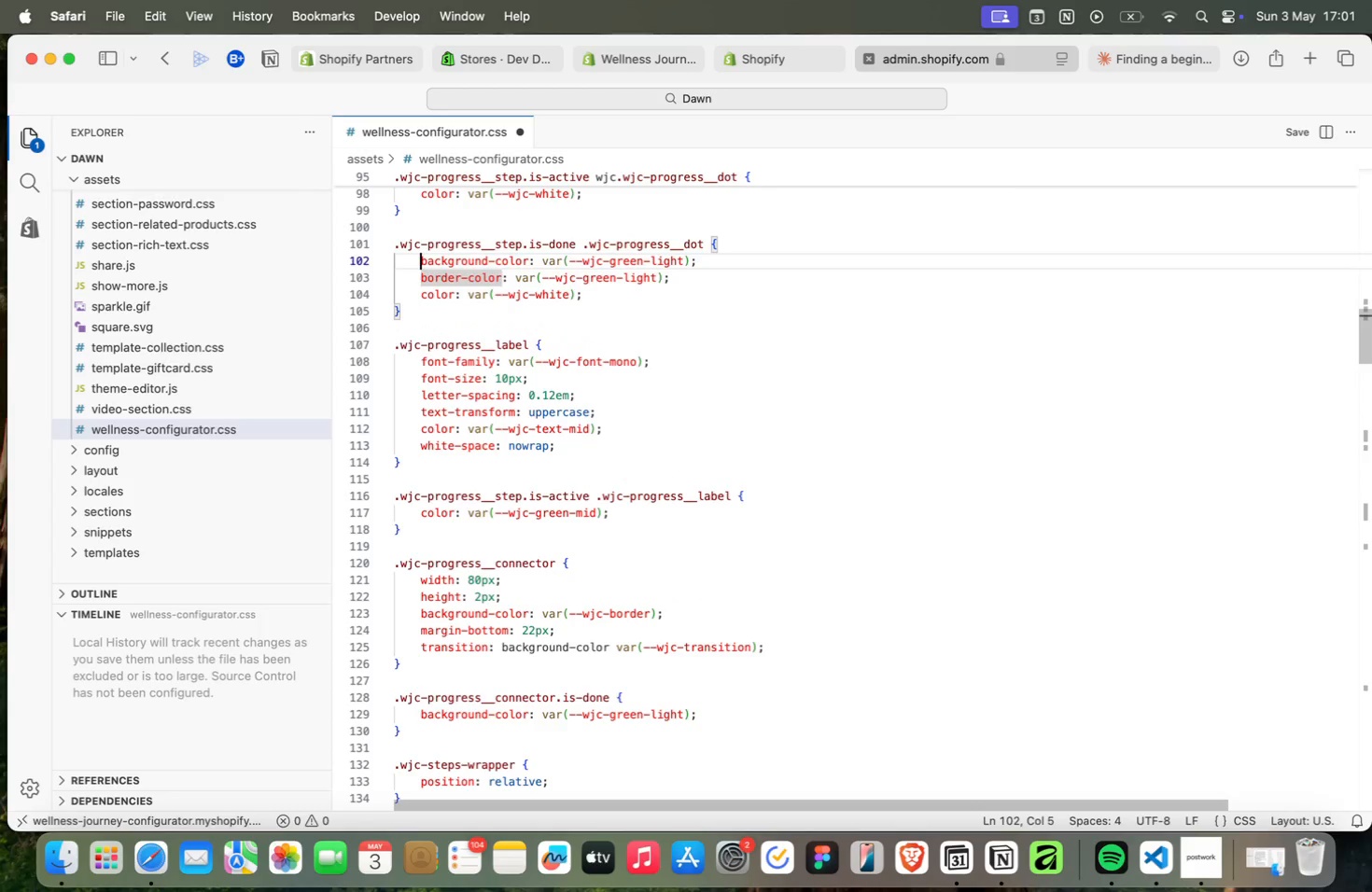 
key(ArrowUp)
 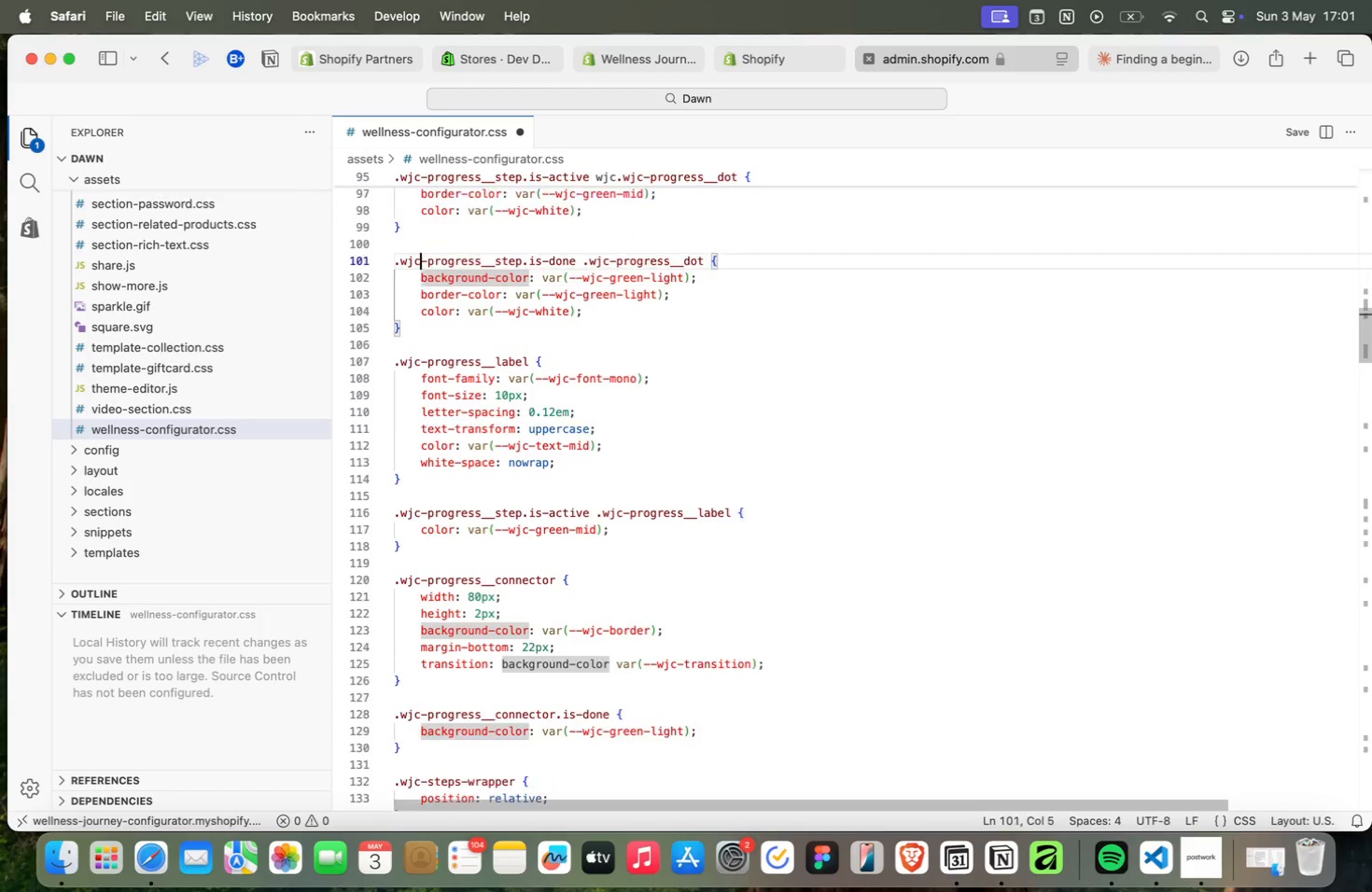 
key(ArrowUp)
 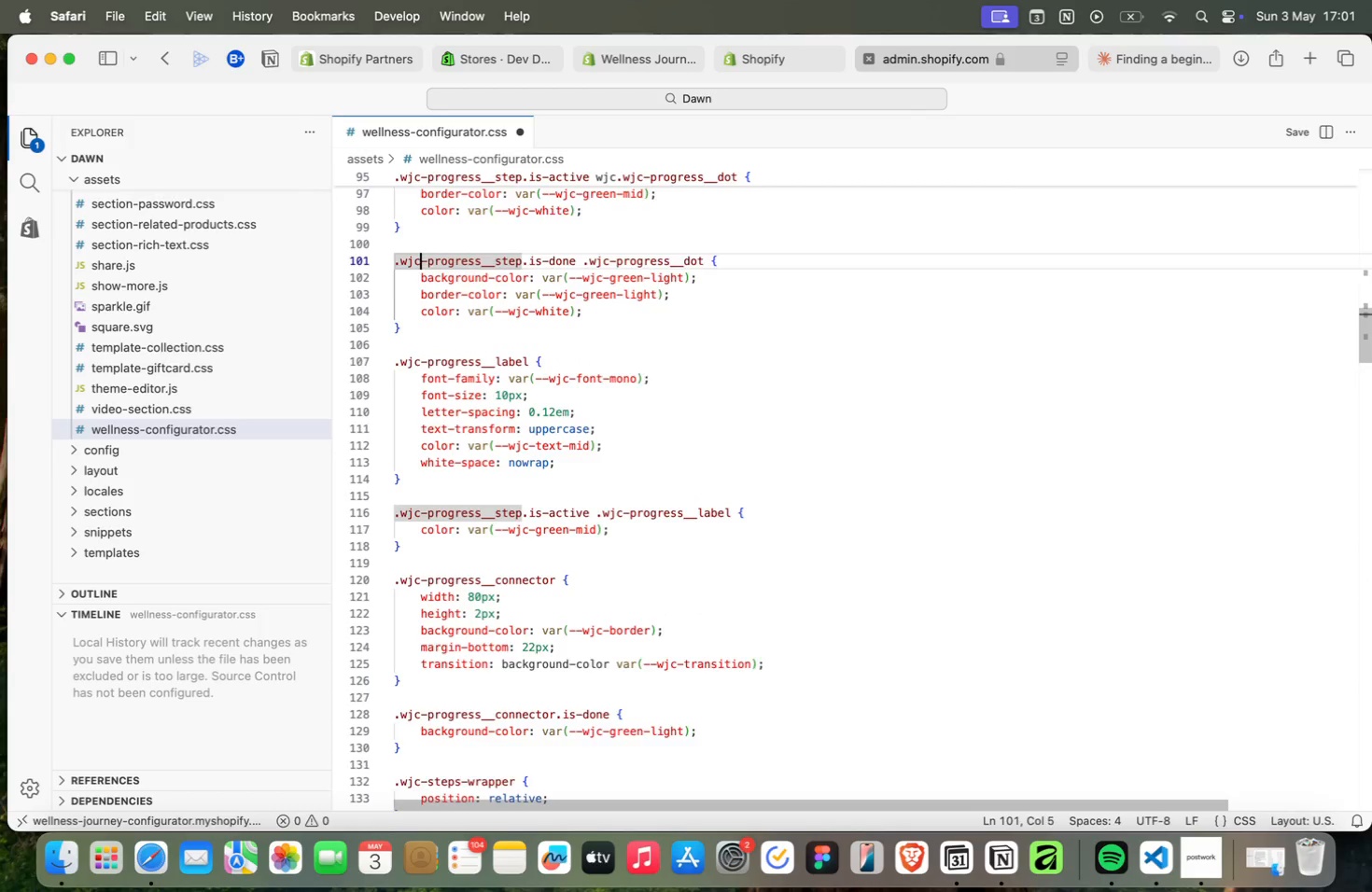 
key(ArrowUp)
 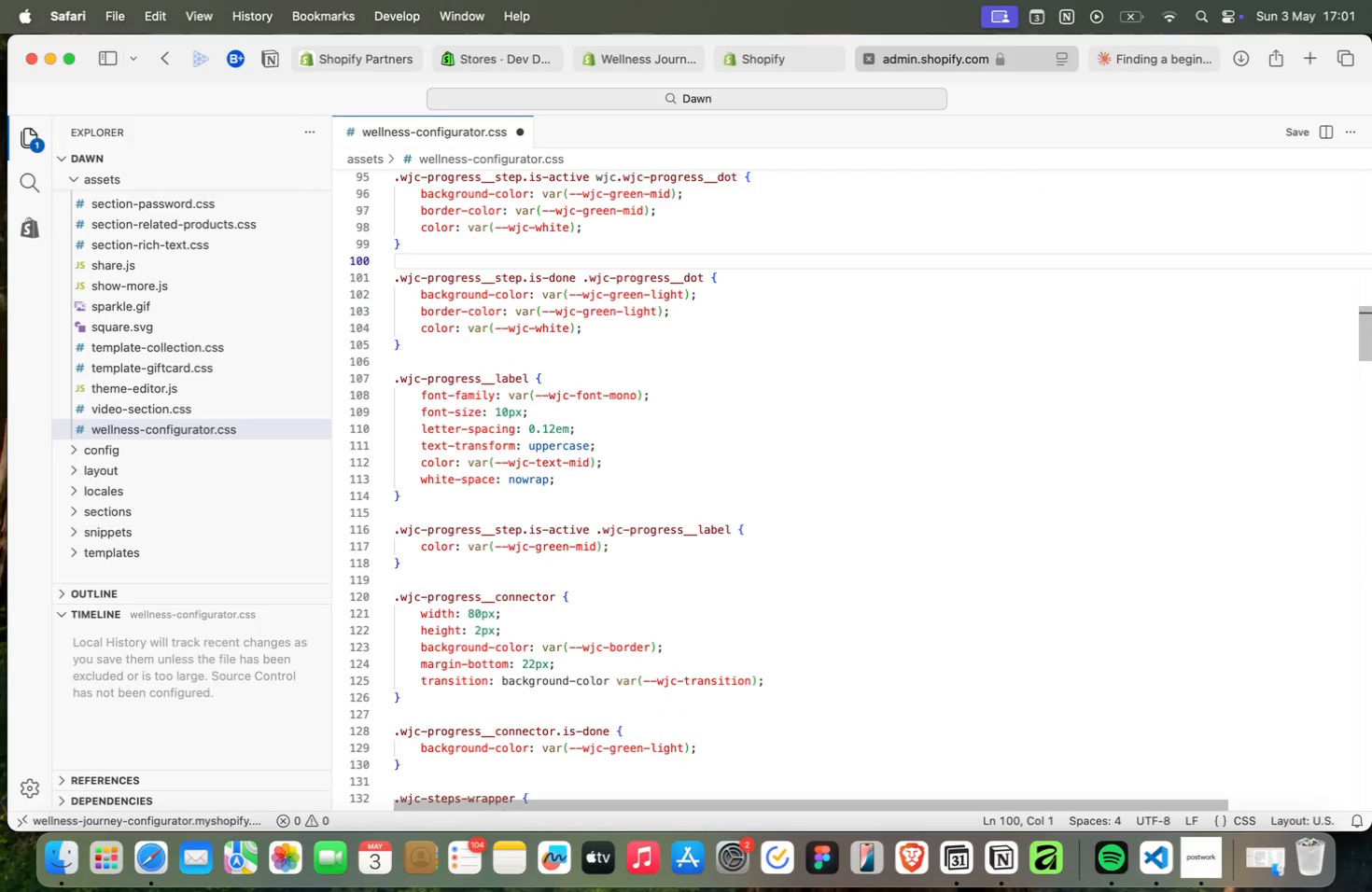 
key(ArrowUp)
 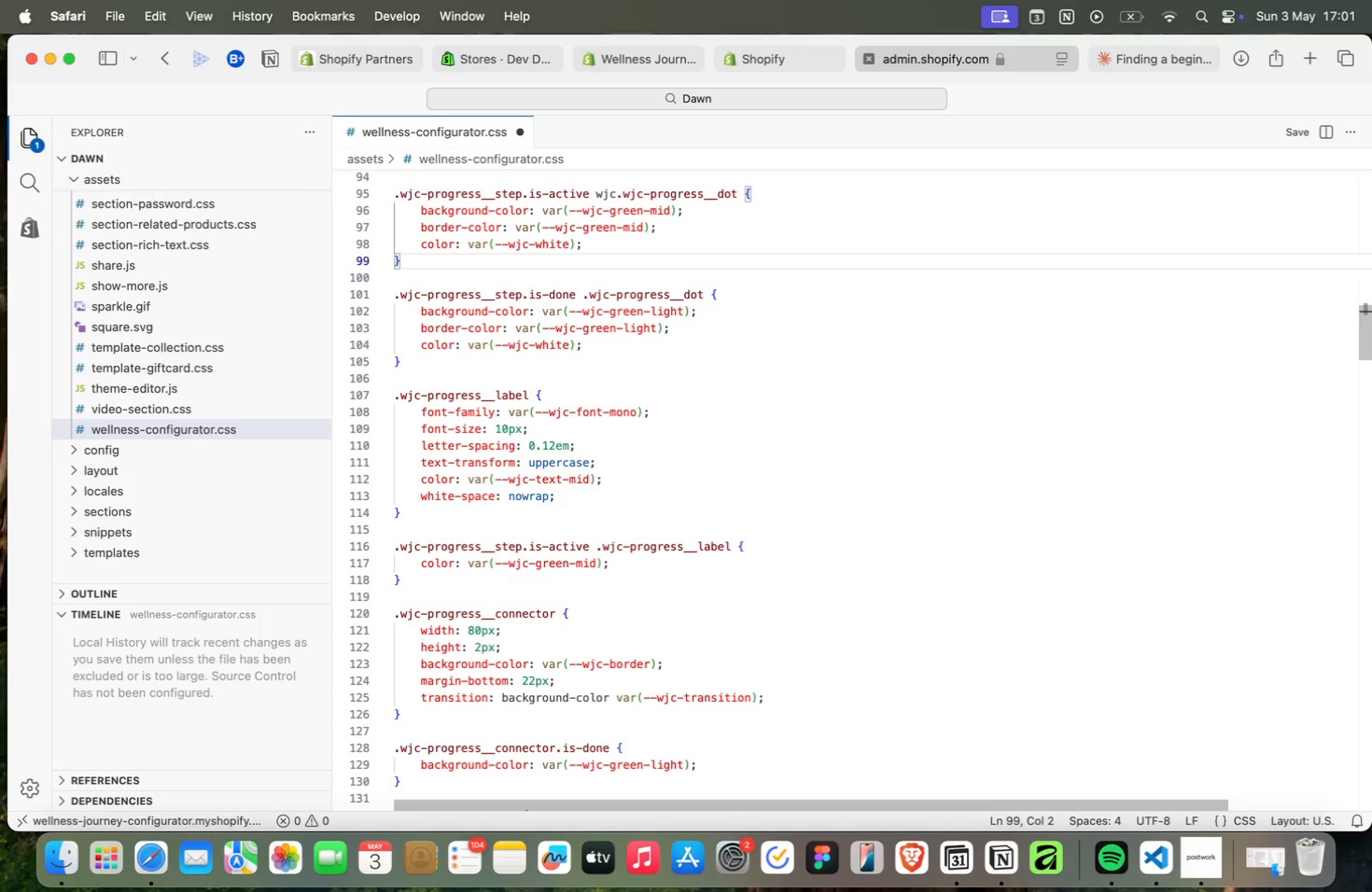 
key(ArrowUp)
 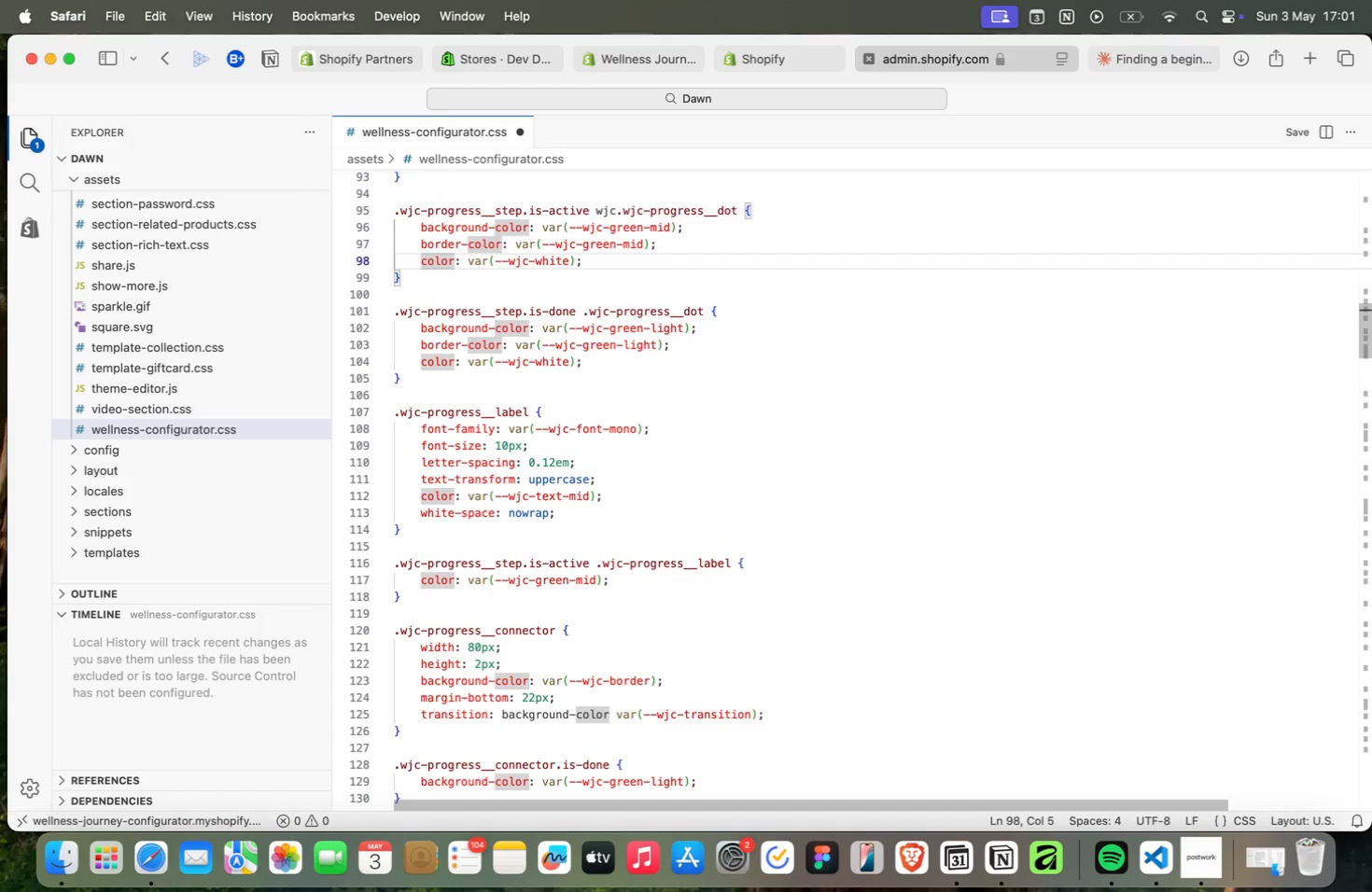 
key(ArrowUp)
 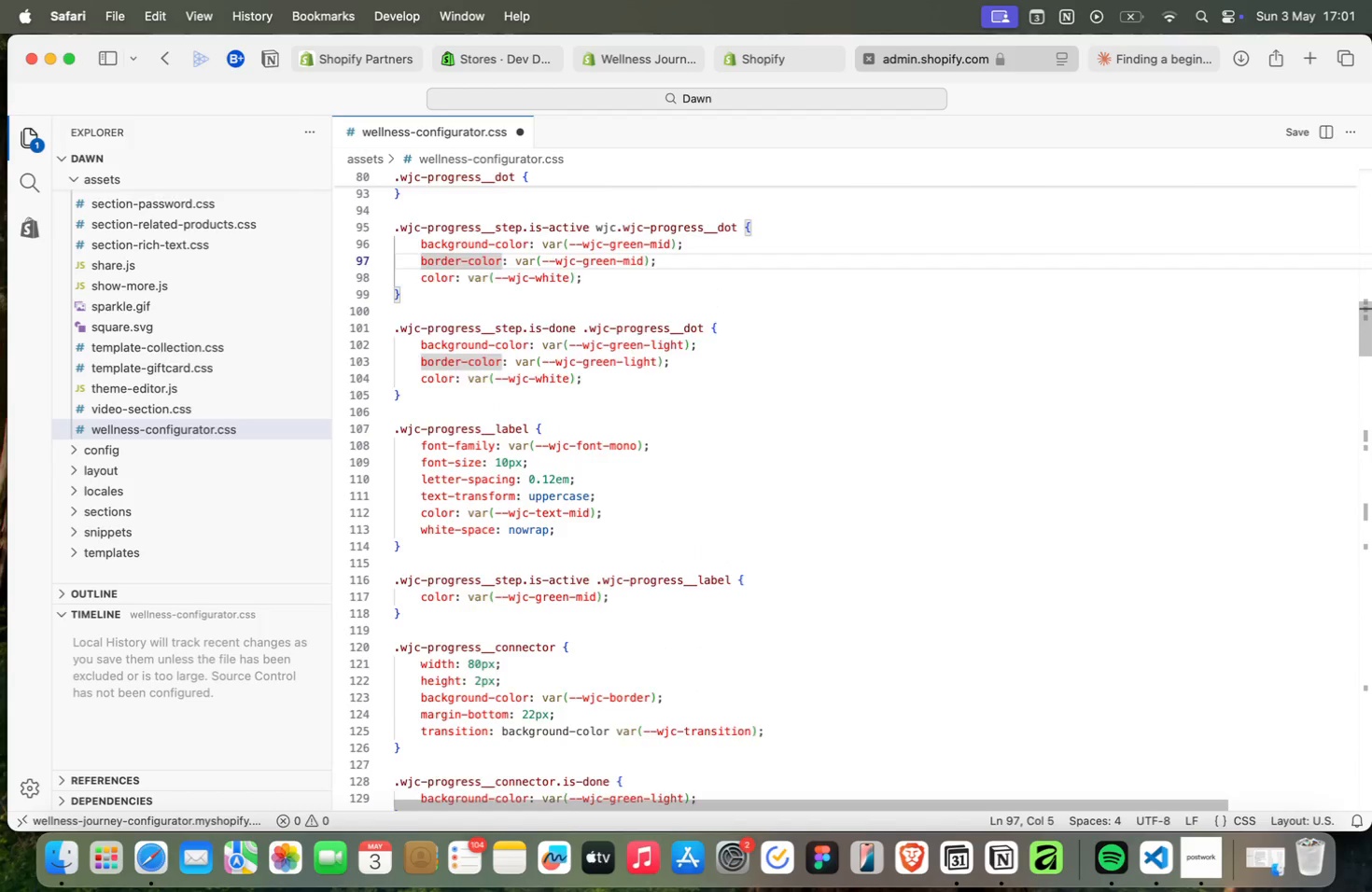 
key(ArrowUp)
 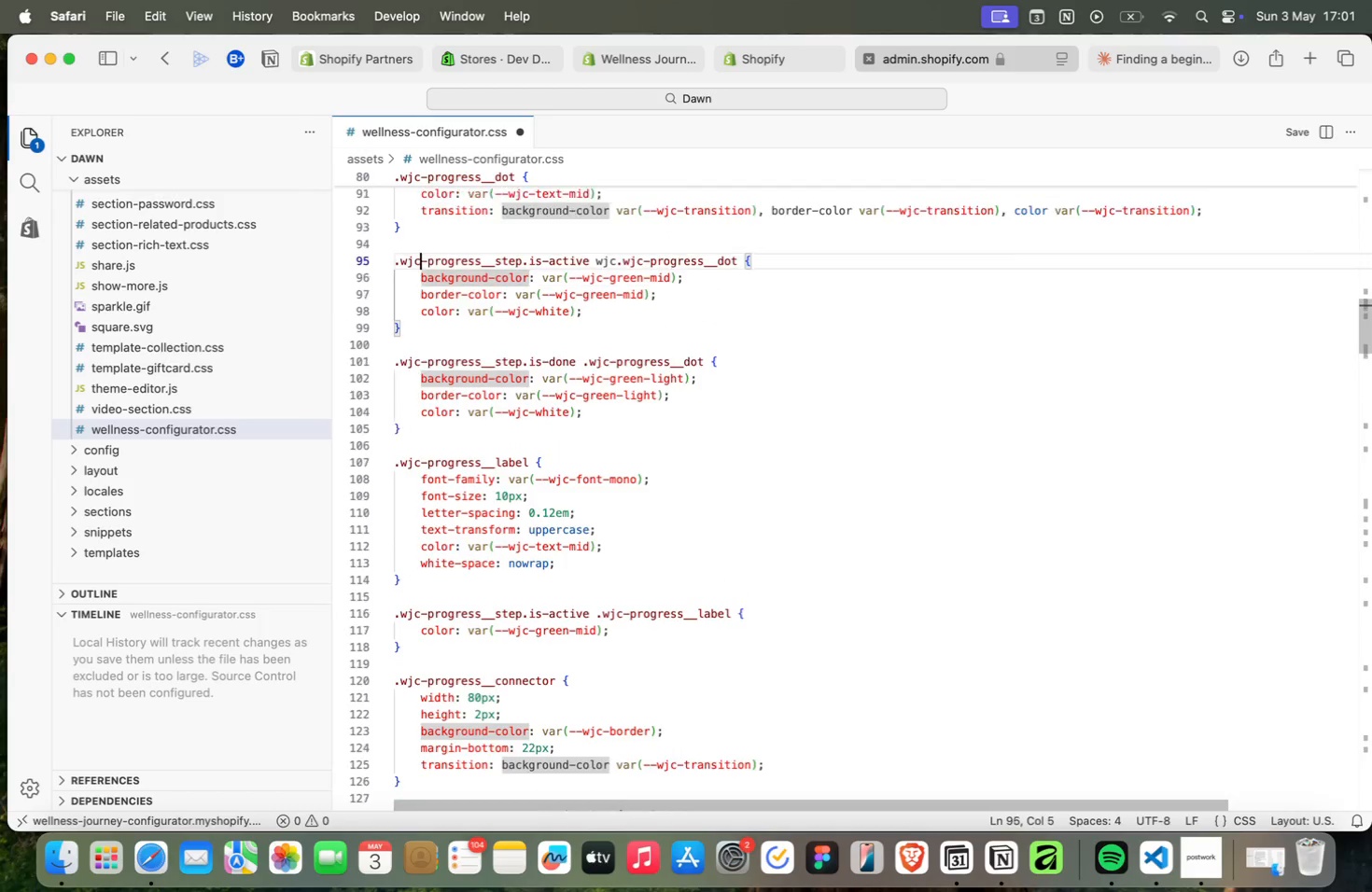 
key(ArrowUp)
 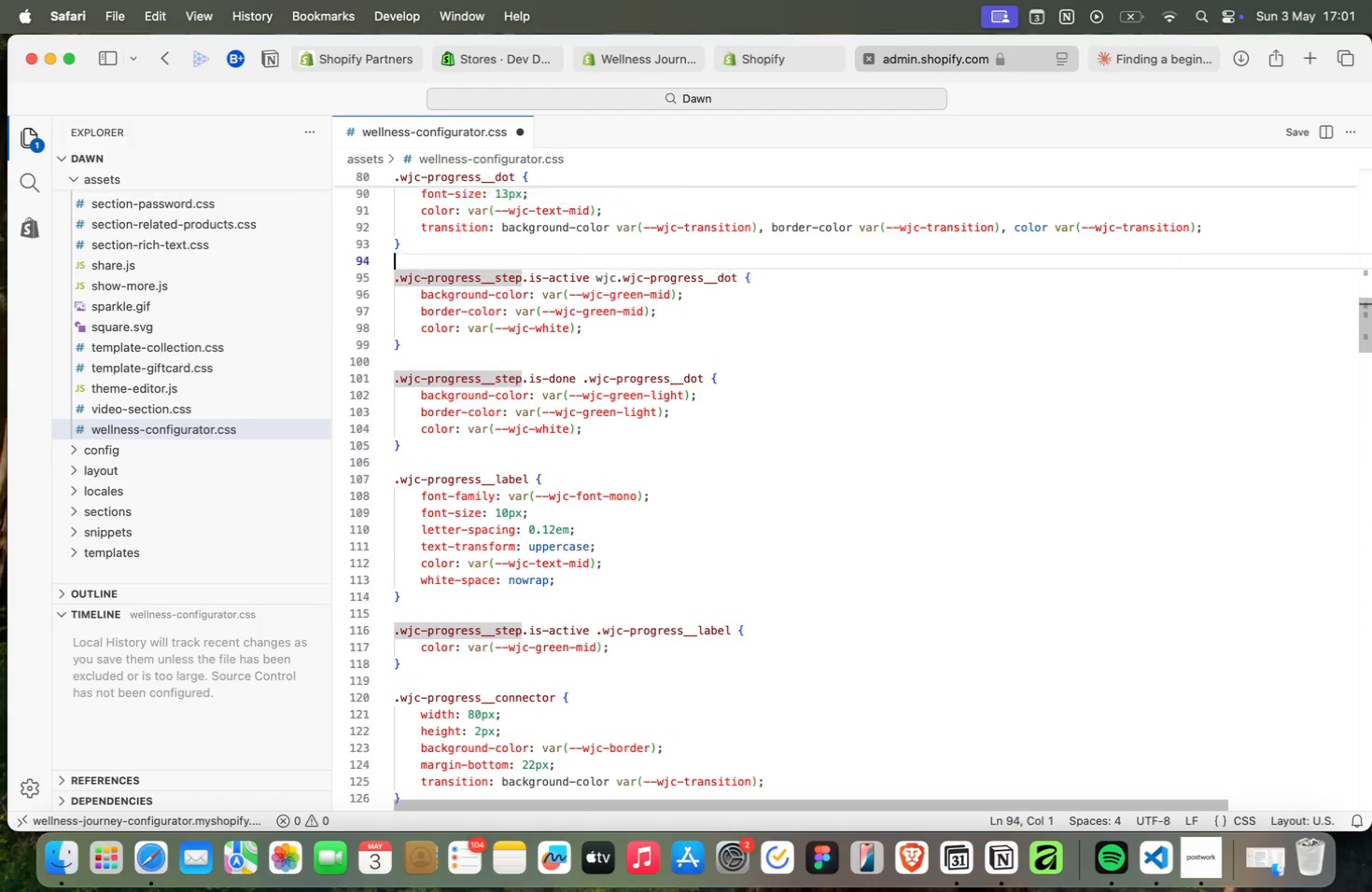 
key(ArrowUp)
 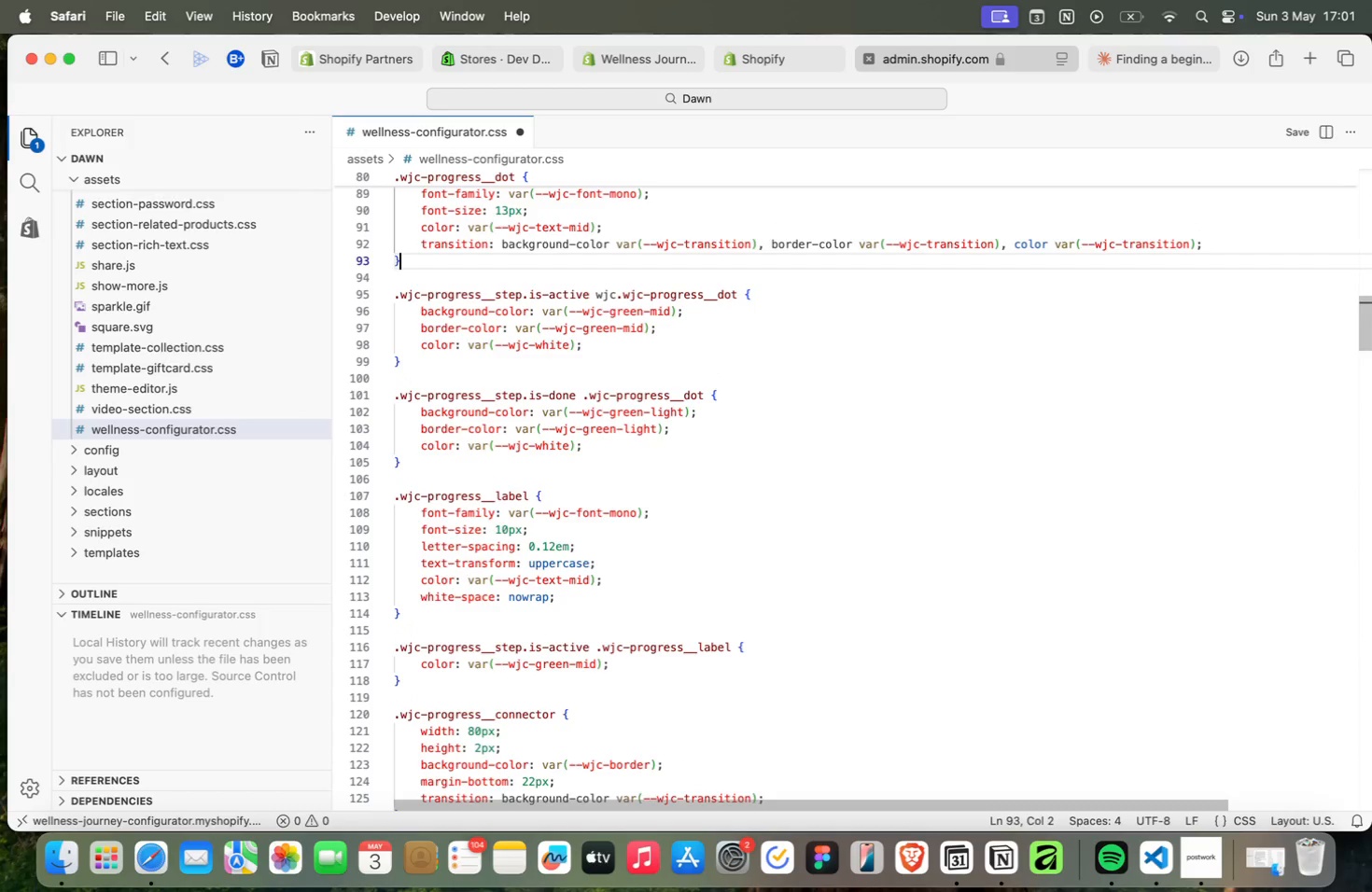 
key(ArrowUp)
 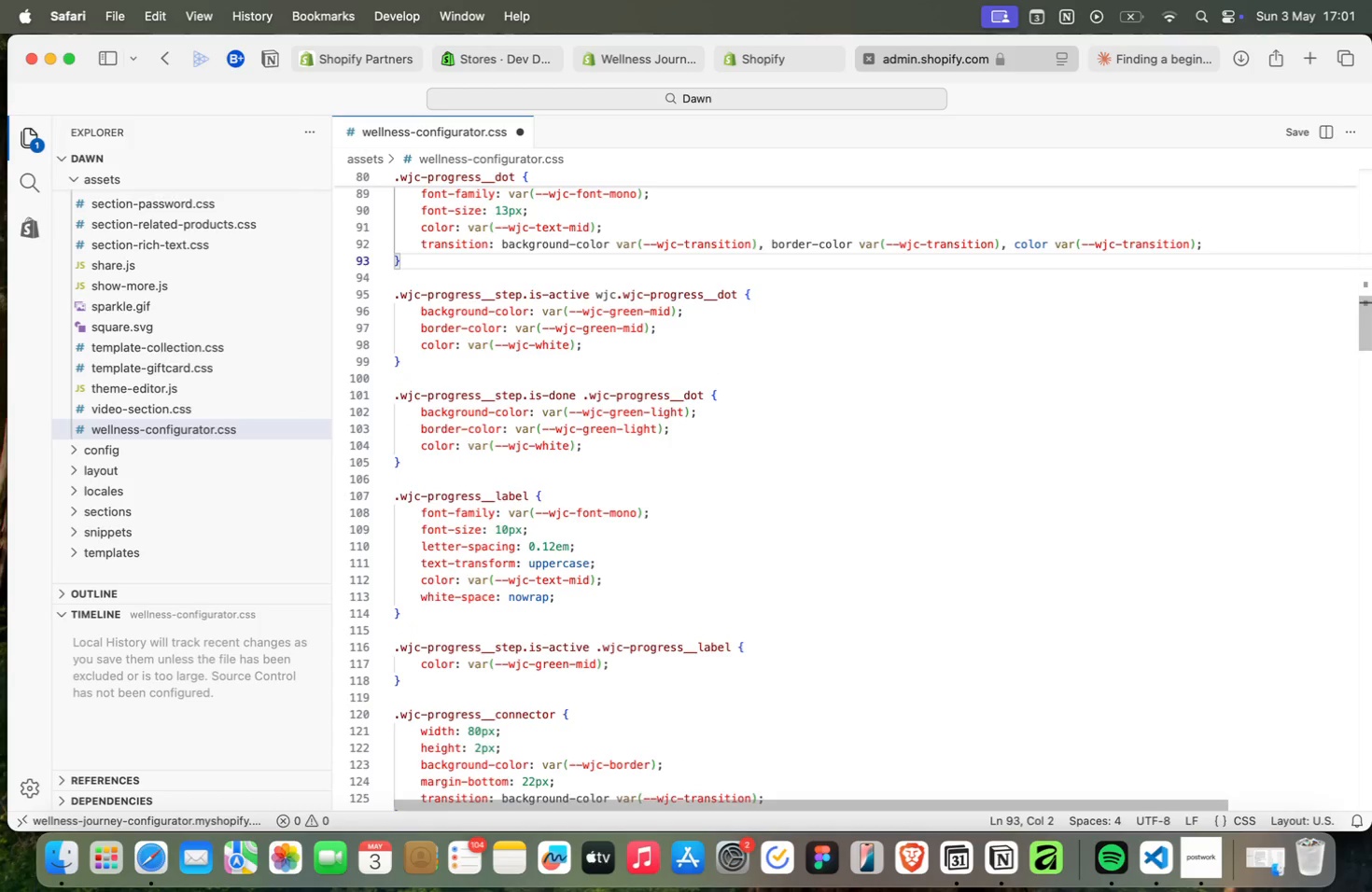 
key(ArrowUp)
 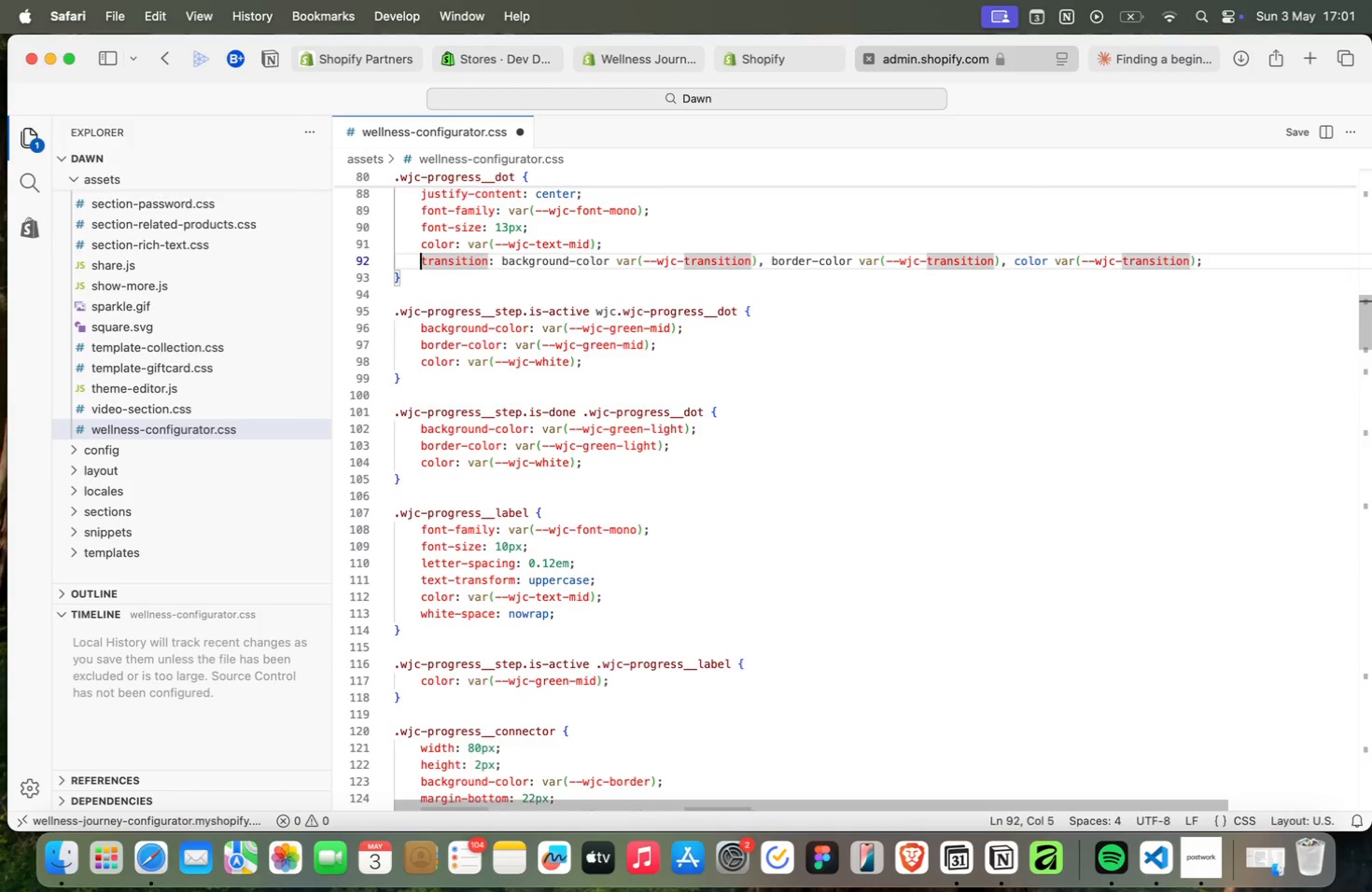 
key(ArrowUp)
 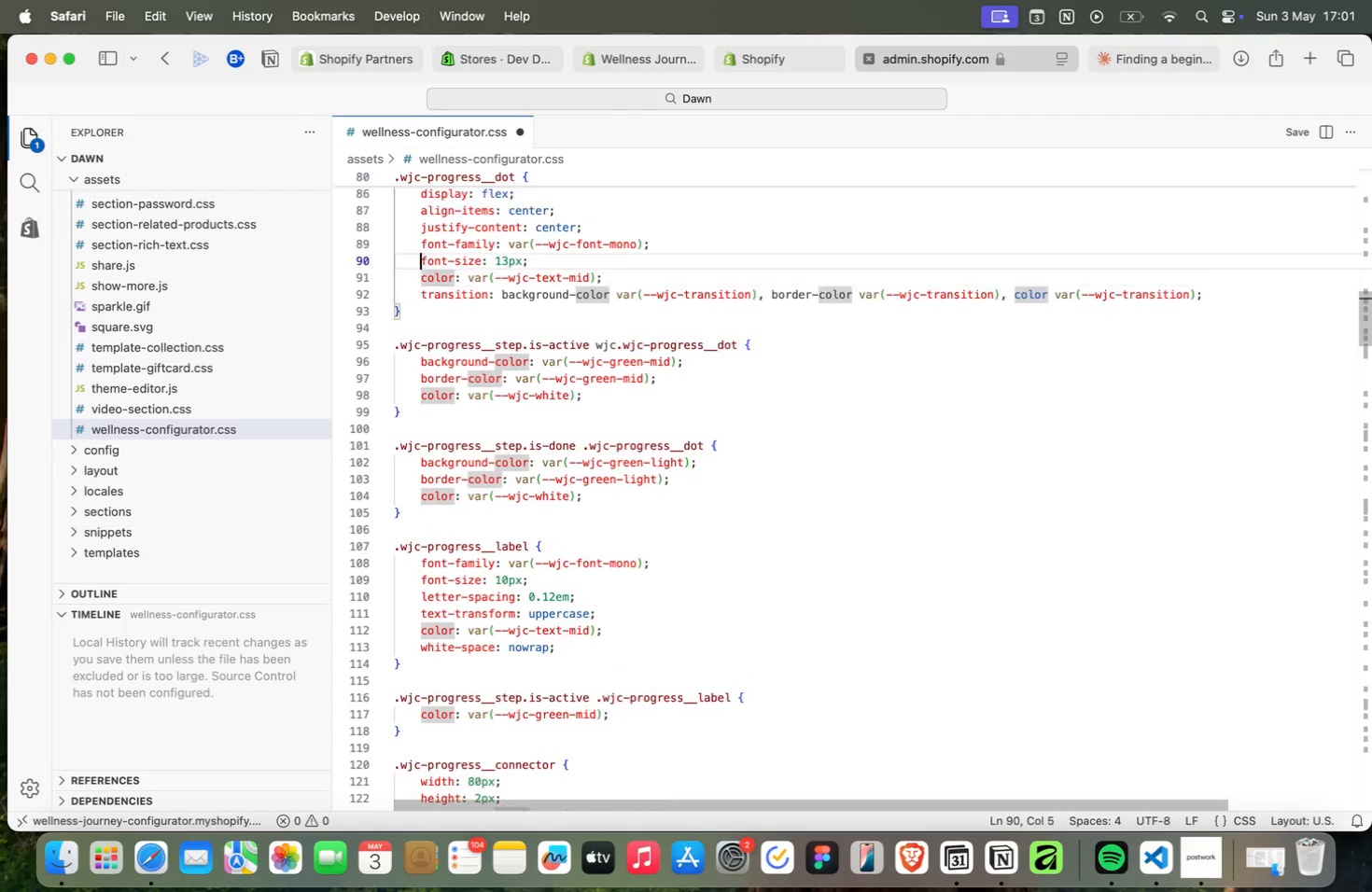 
key(ArrowUp)
 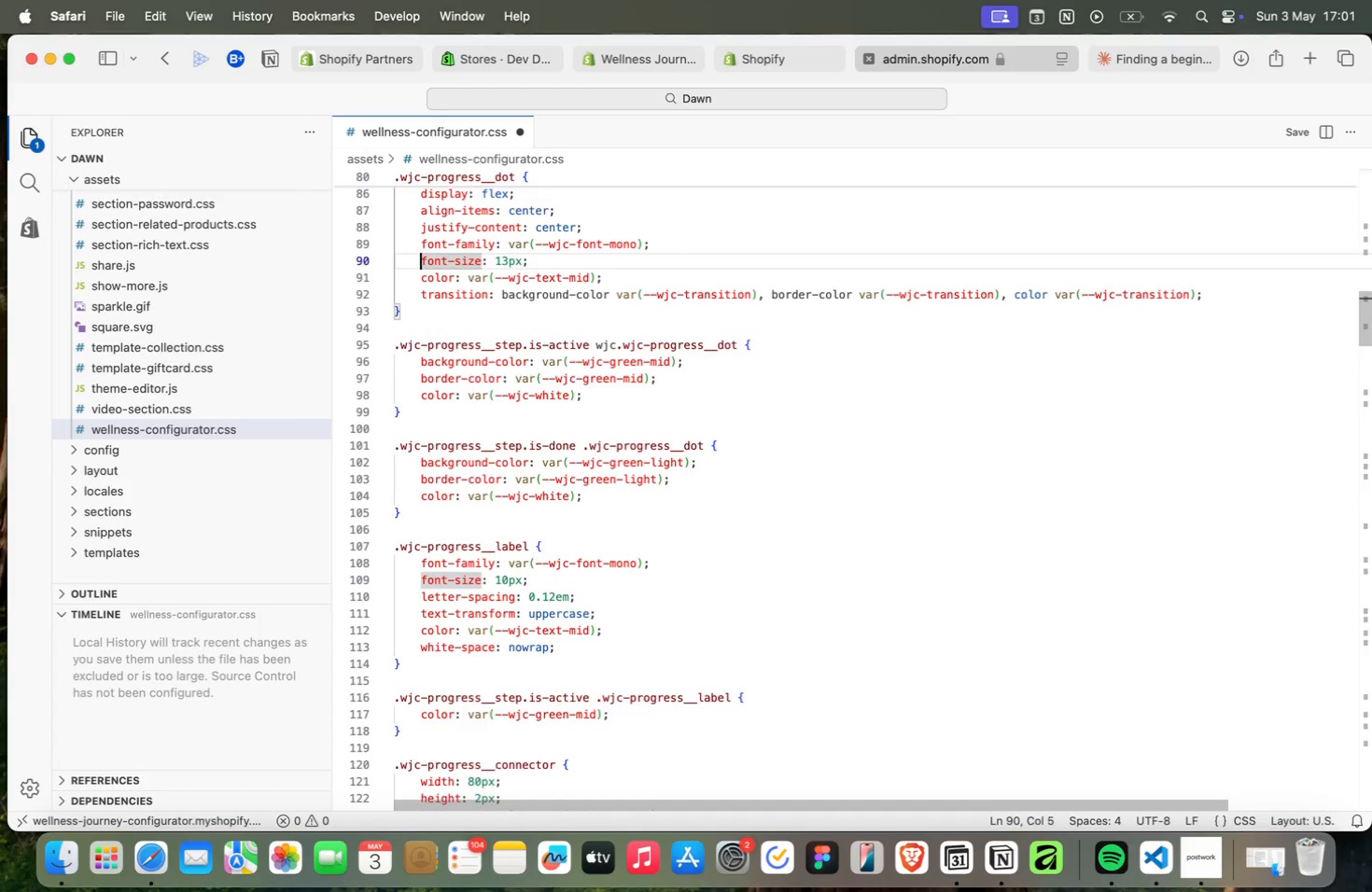 
key(ArrowUp)
 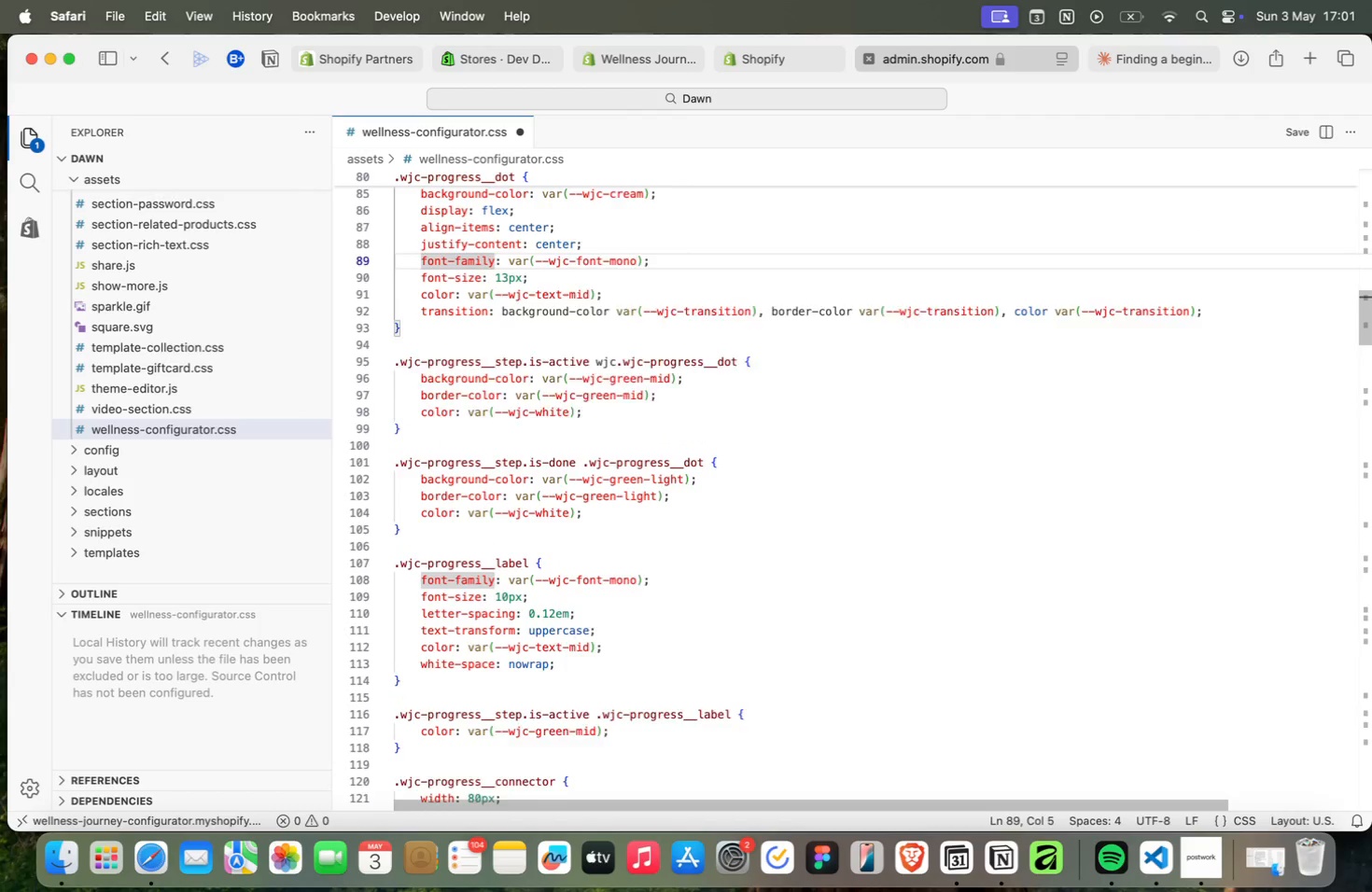 
key(ArrowUp)
 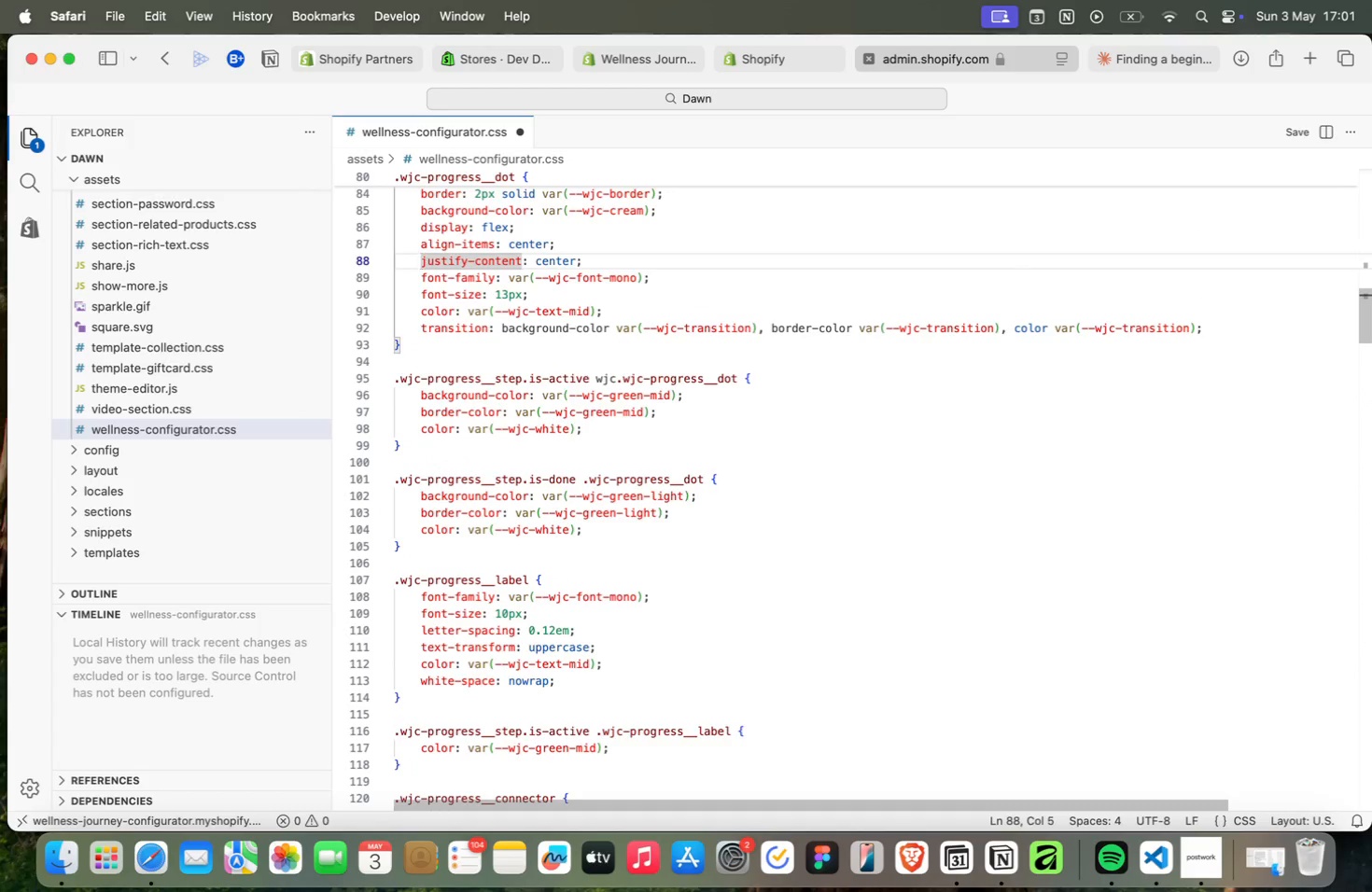 
key(ArrowDown)
 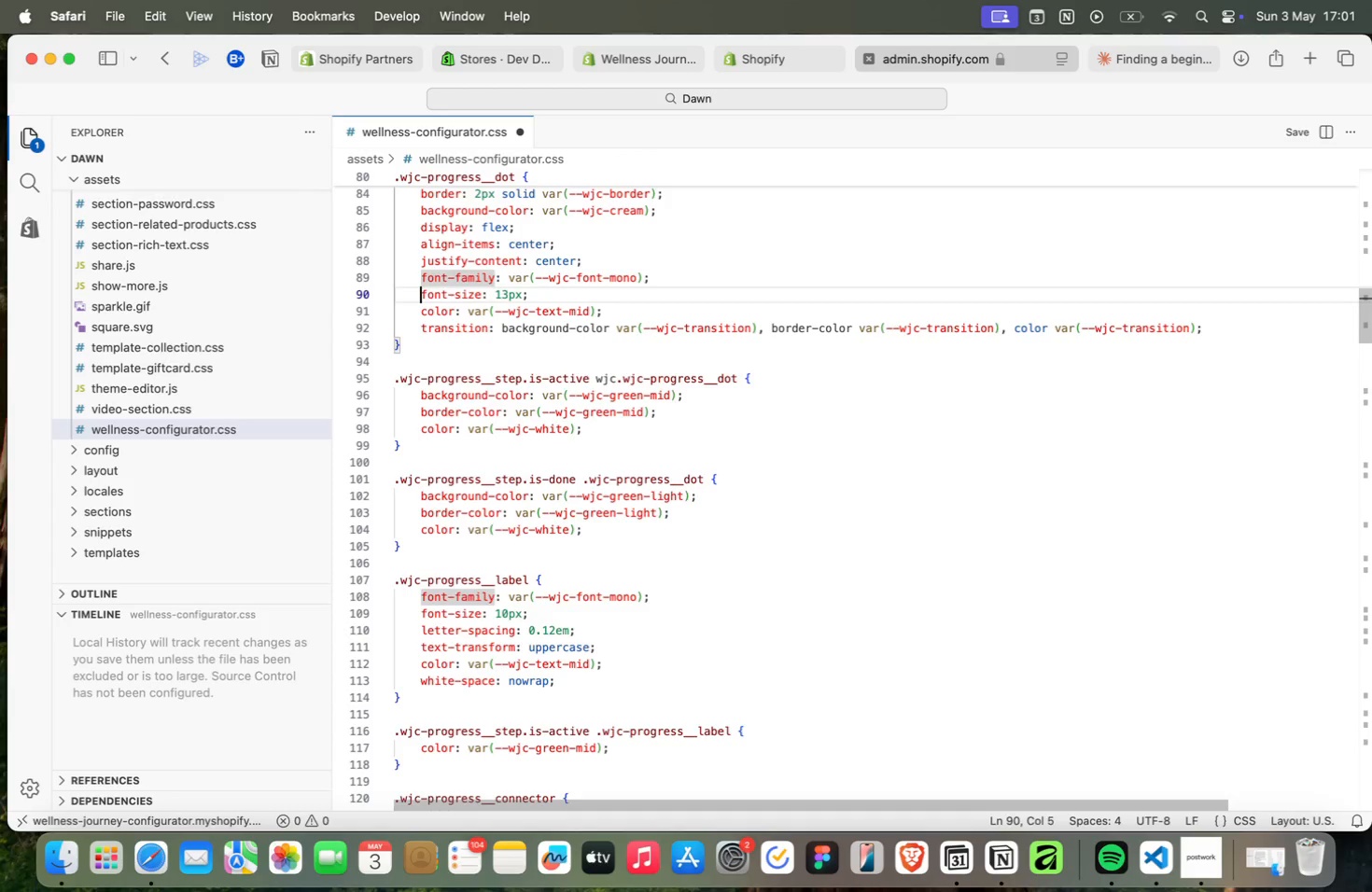 
key(ArrowDown)
 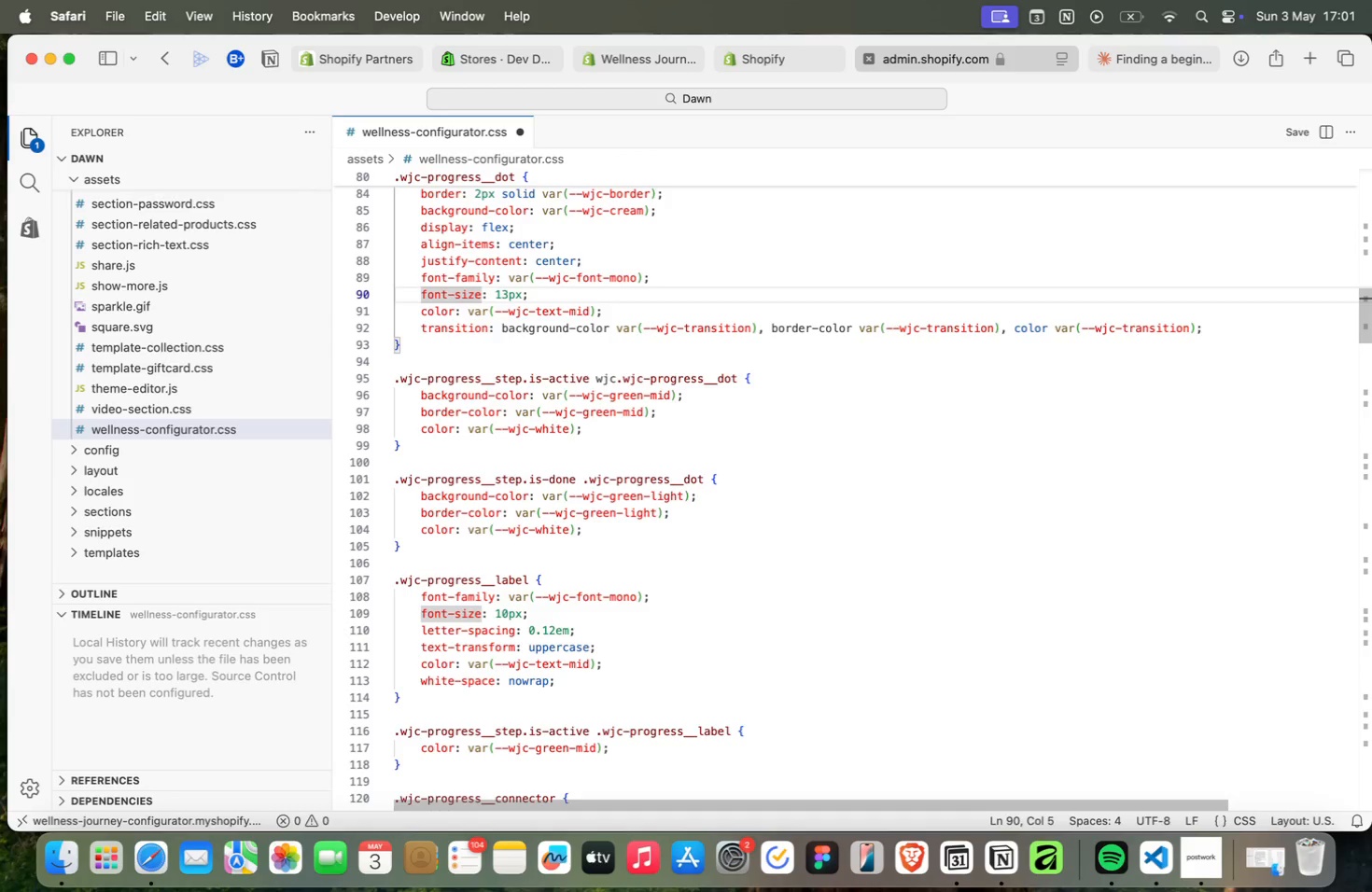 
key(ArrowUp)
 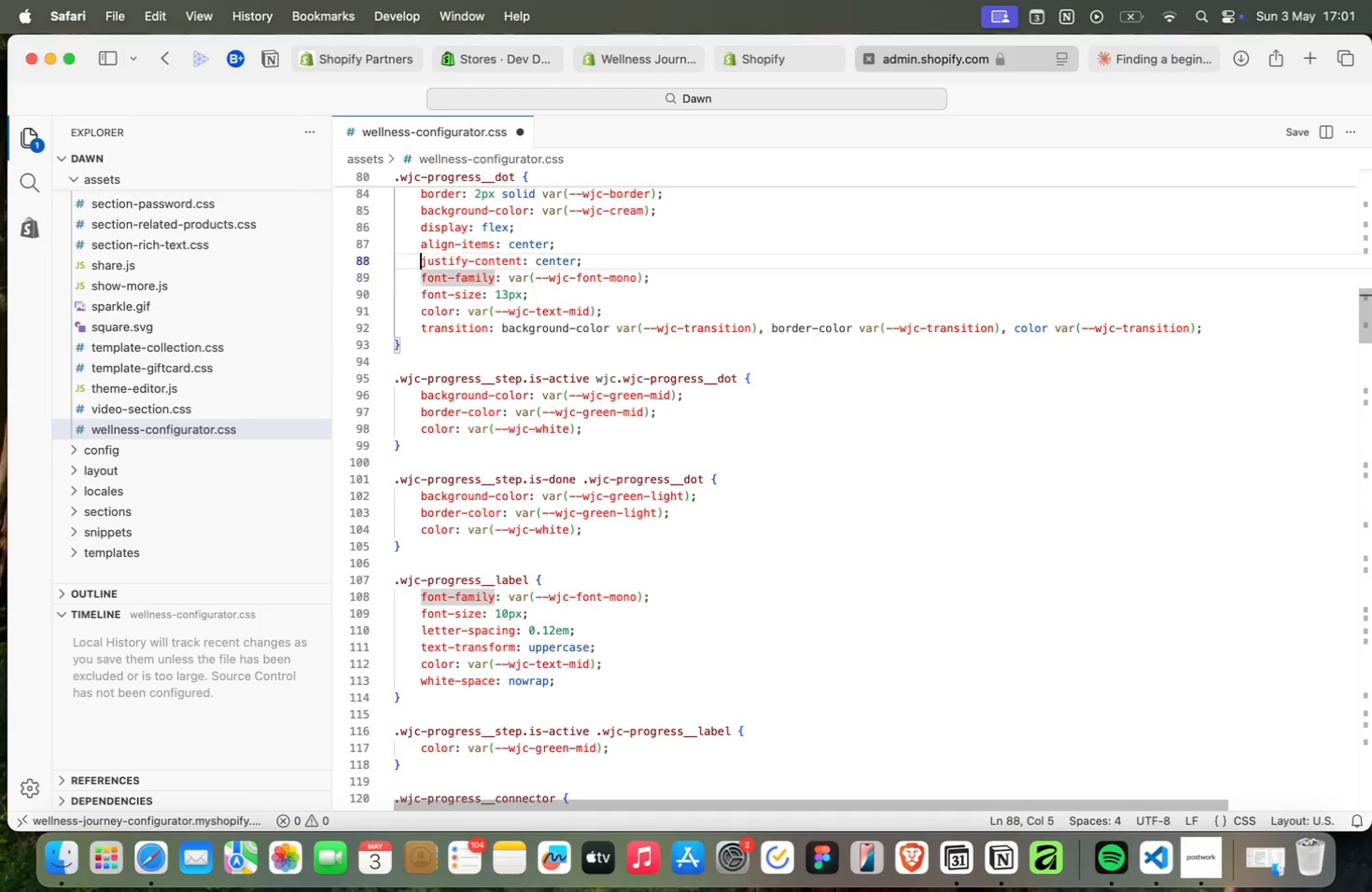 
key(ArrowUp)
 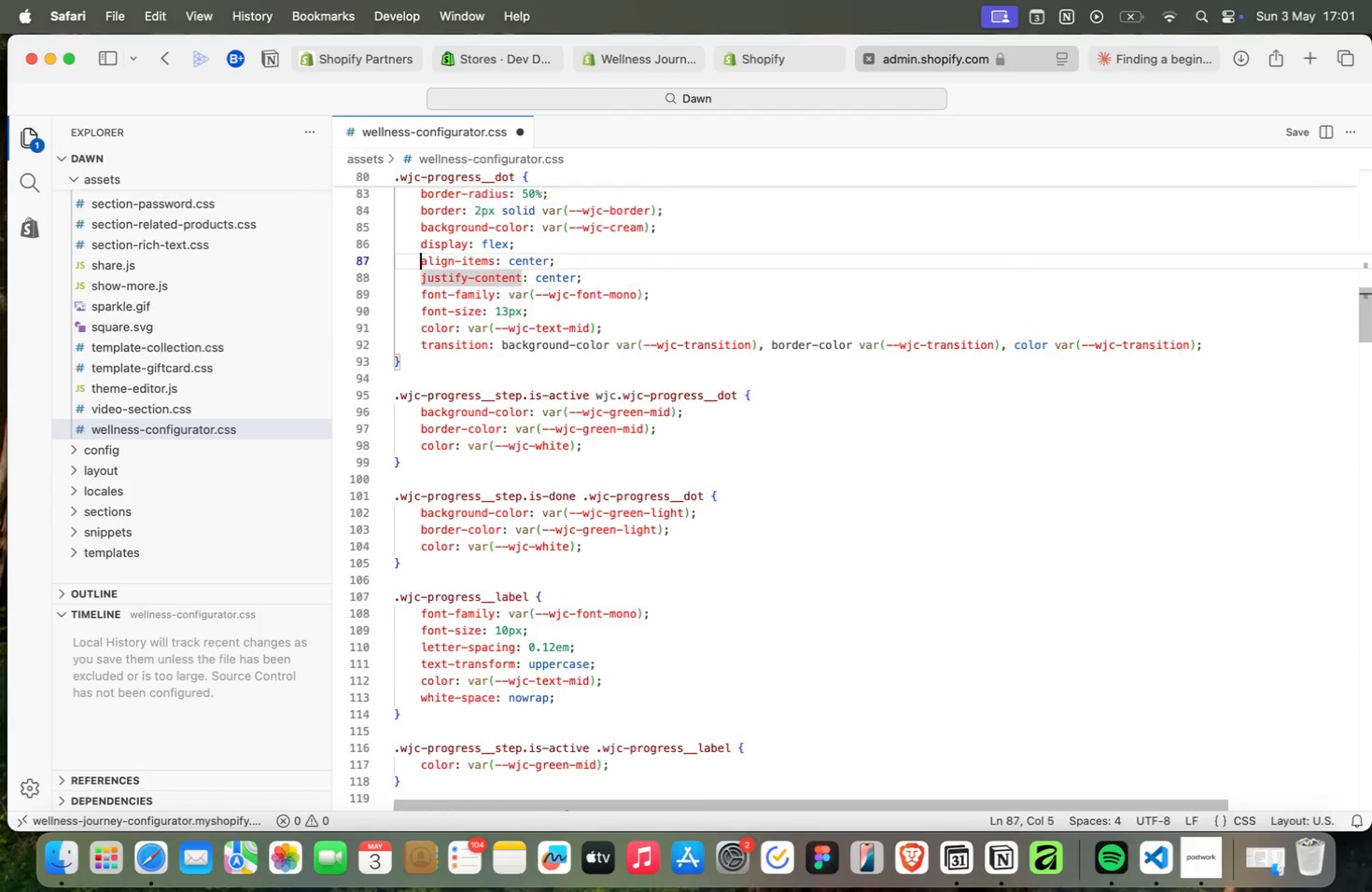 
key(ArrowUp)
 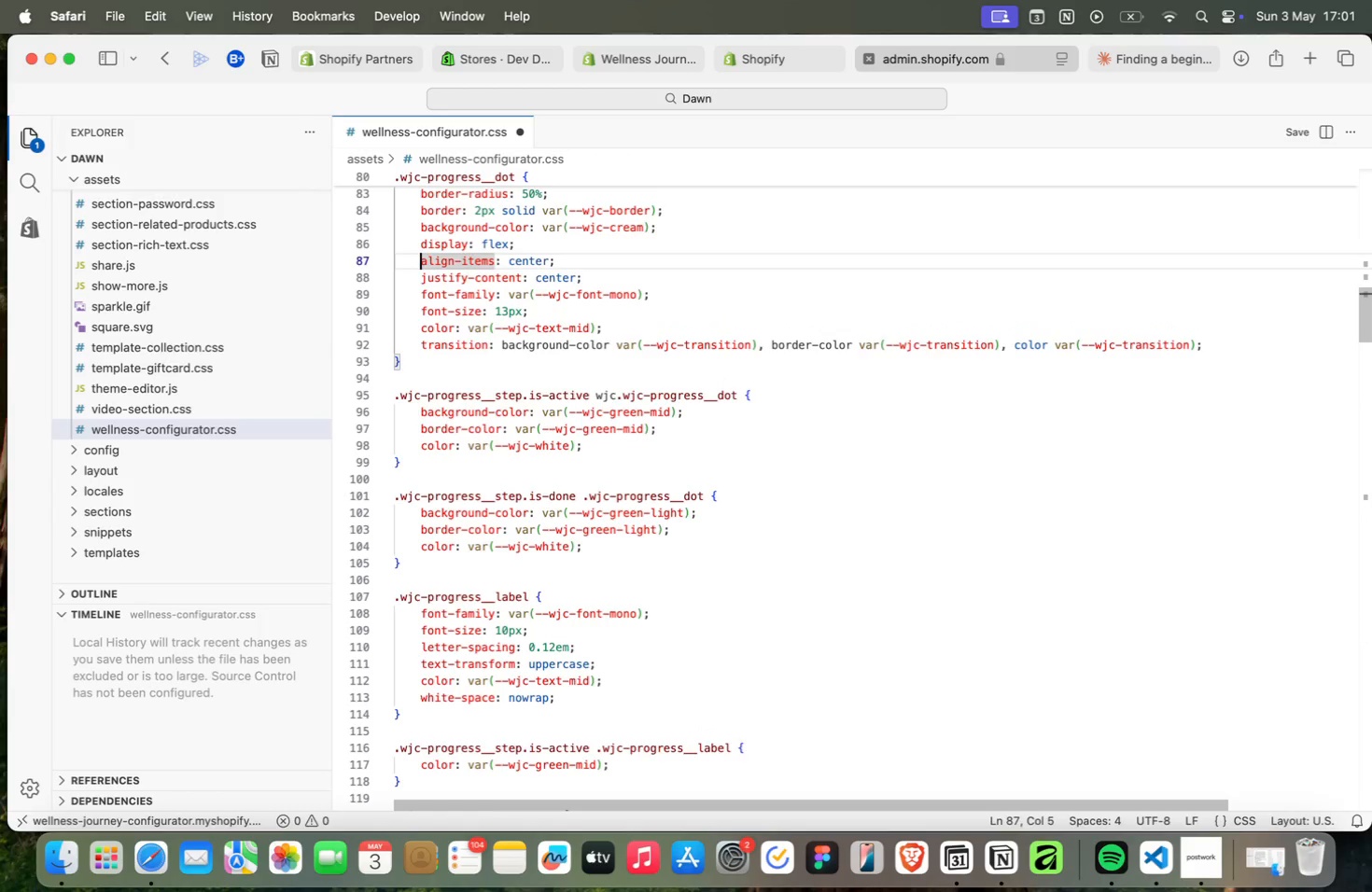 
key(ArrowUp)
 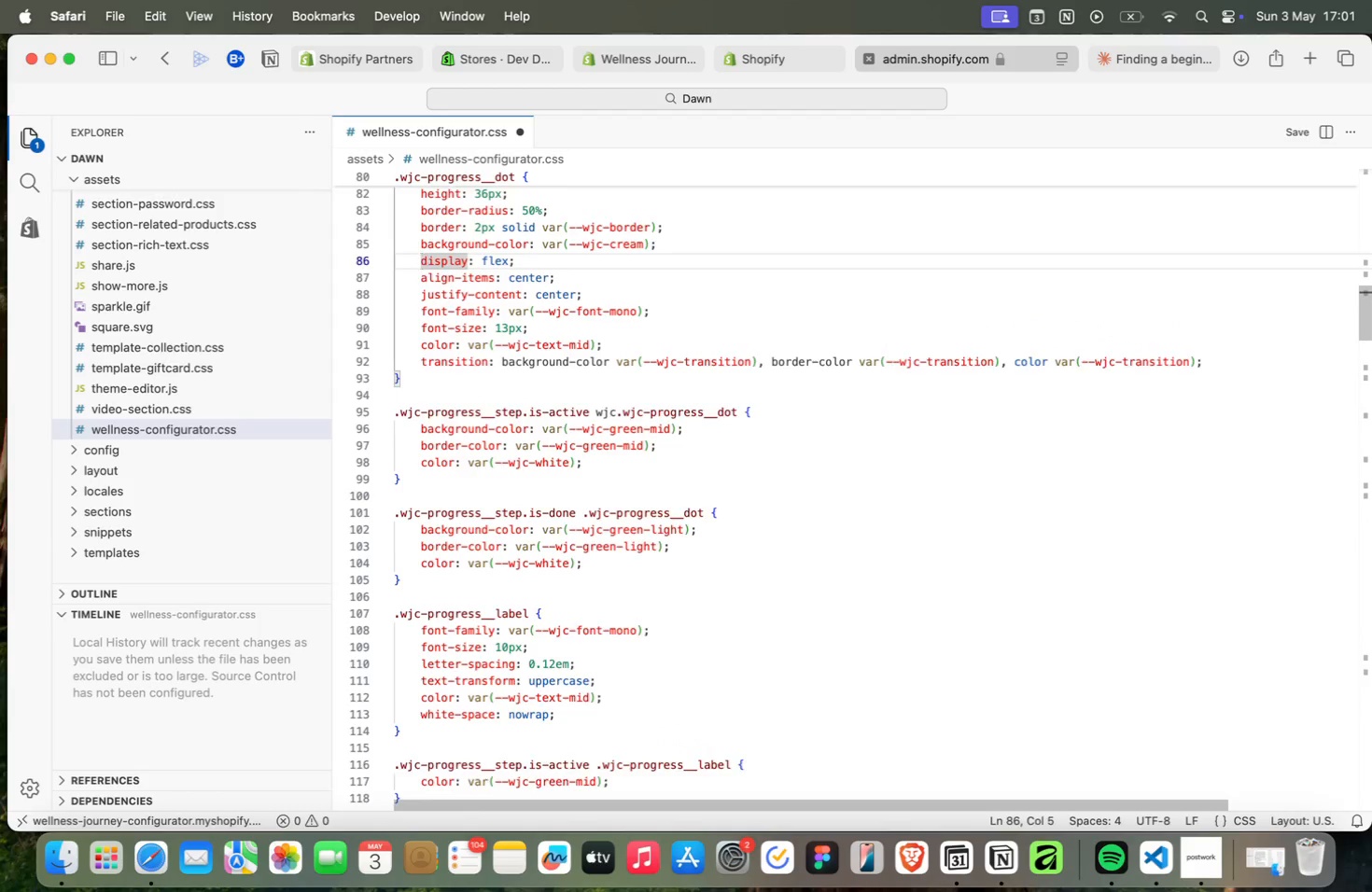 
key(ArrowUp)
 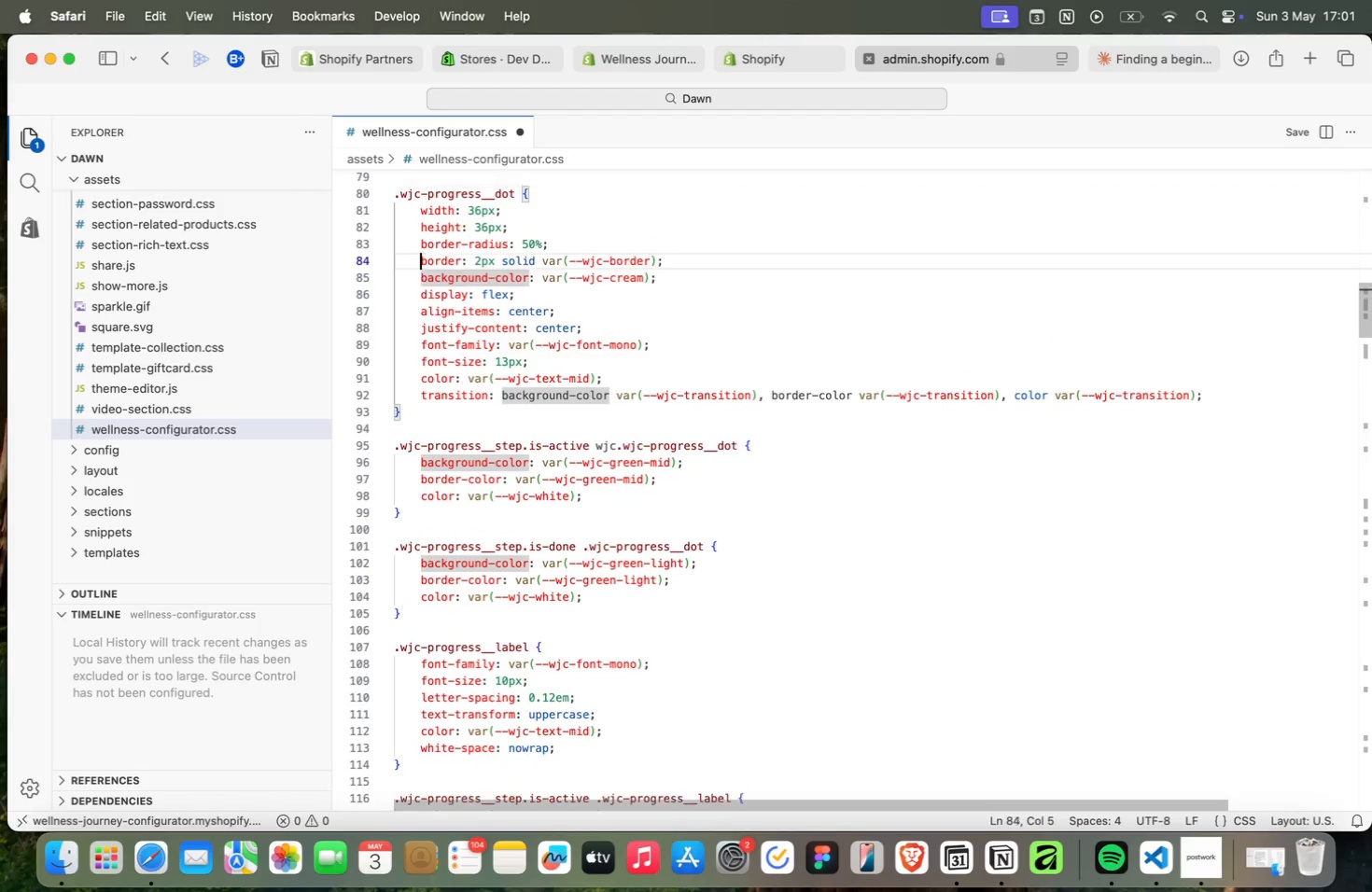 
key(ArrowUp)
 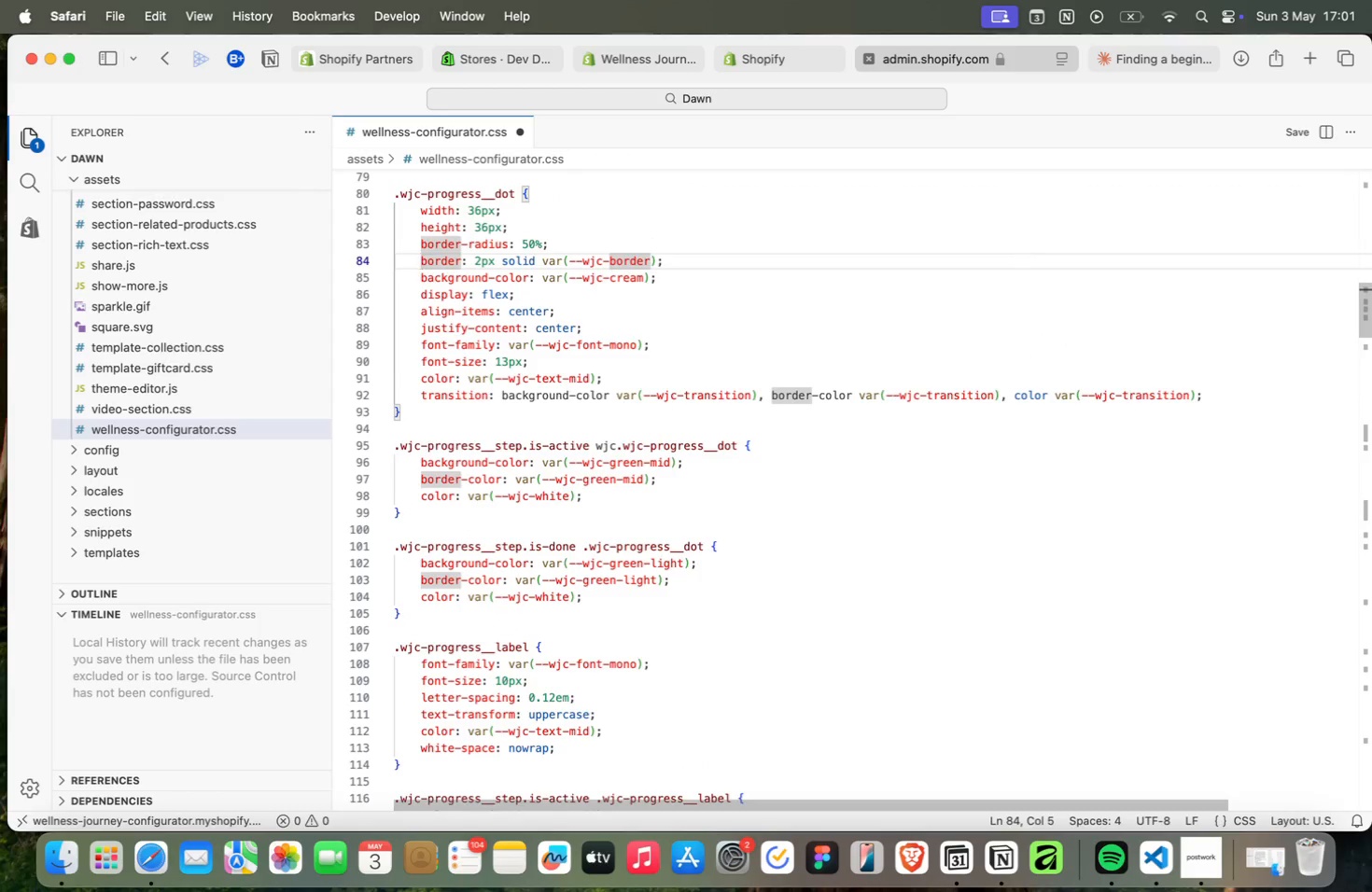 
key(ArrowUp)
 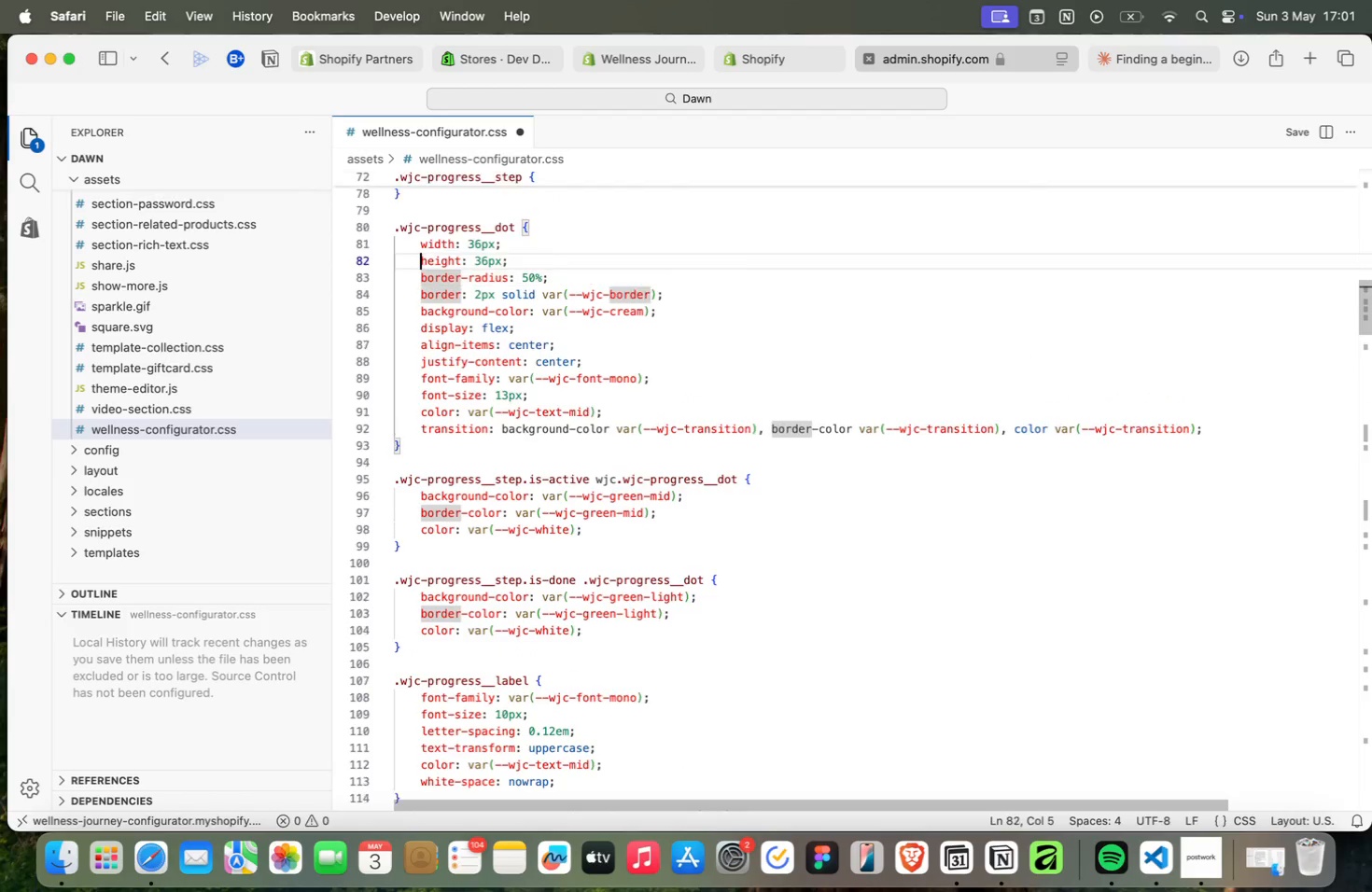 
key(ArrowUp)
 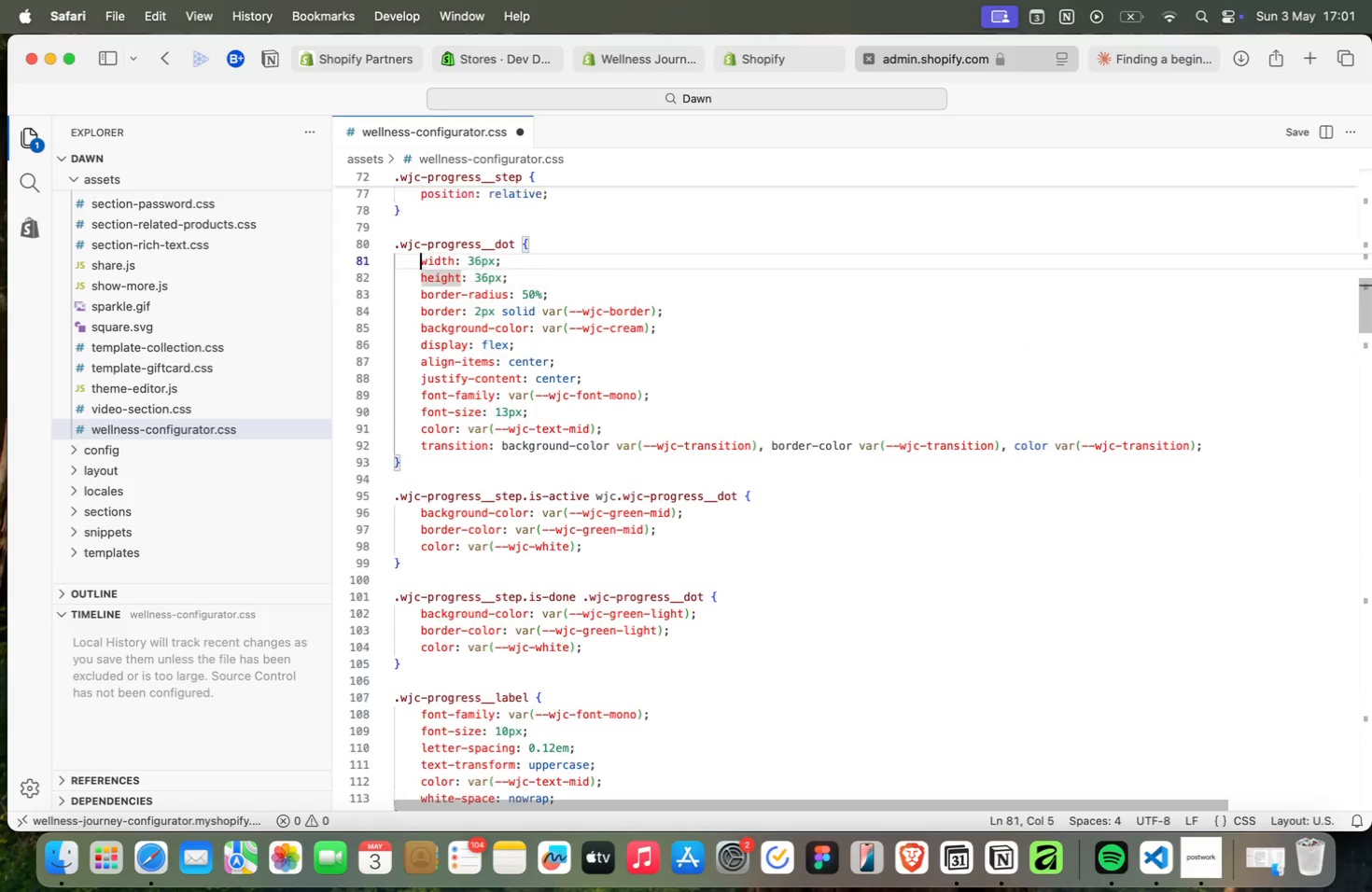 
key(ArrowUp)
 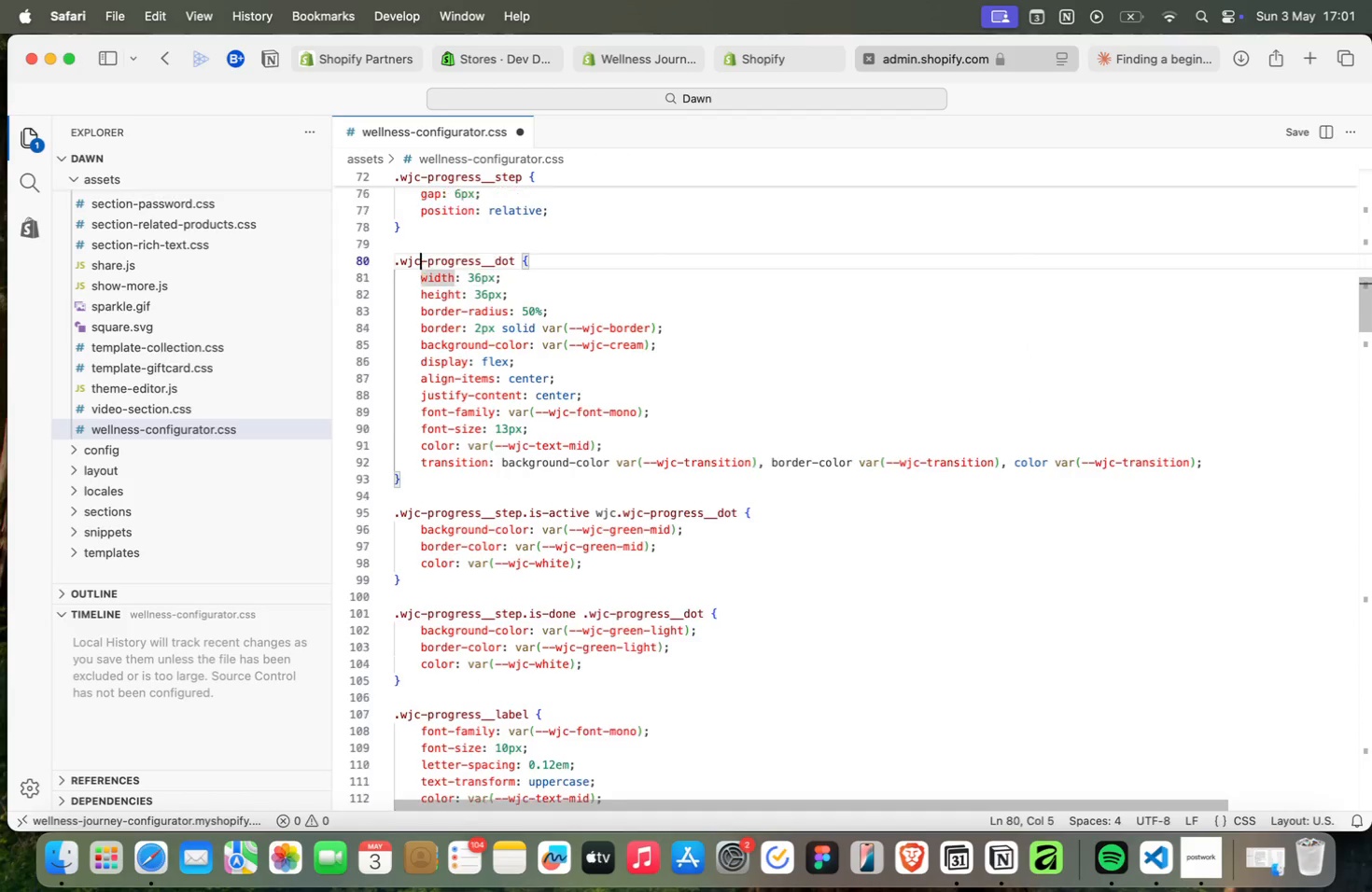 
key(ArrowUp)
 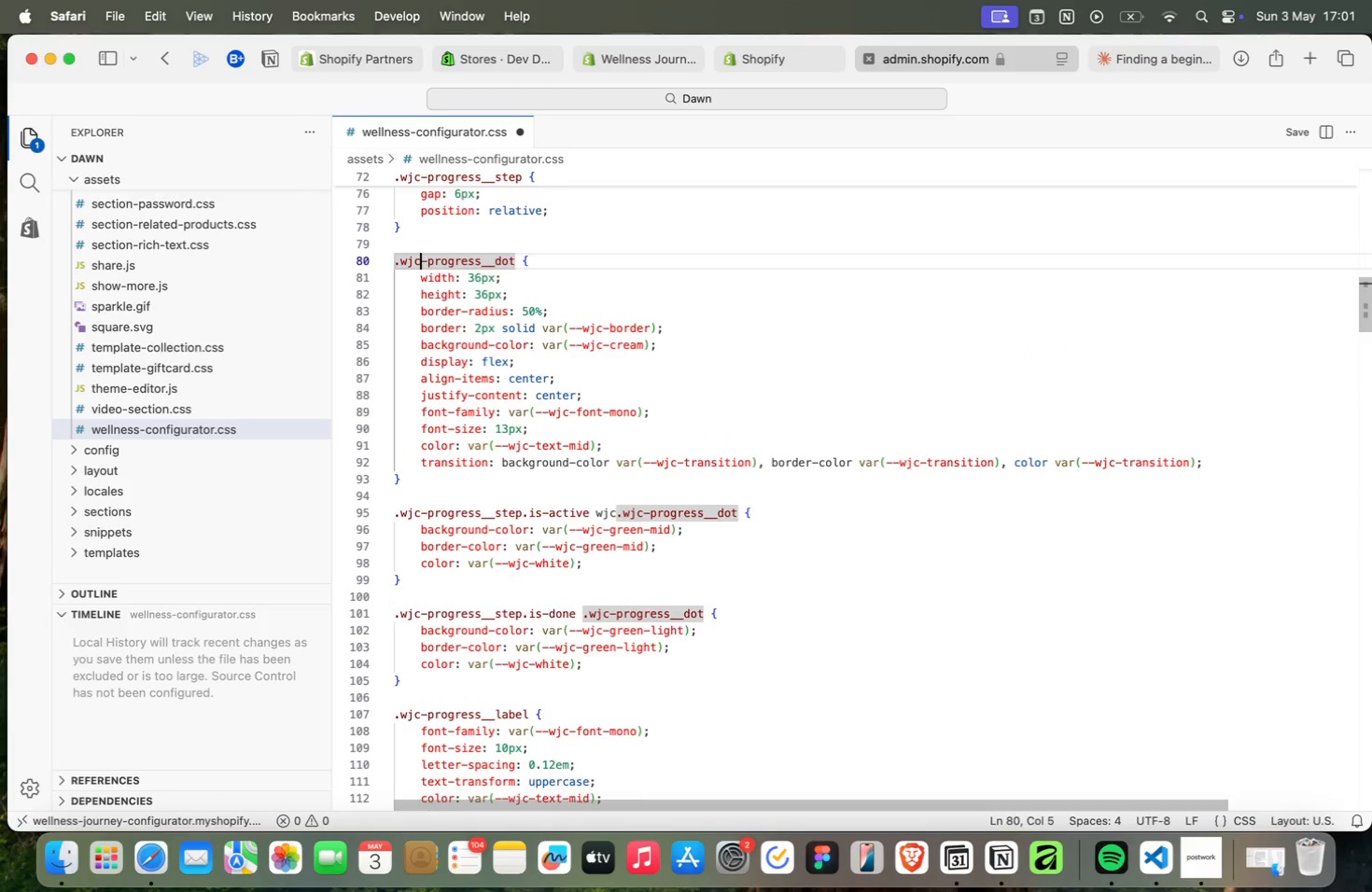 
key(ArrowUp)
 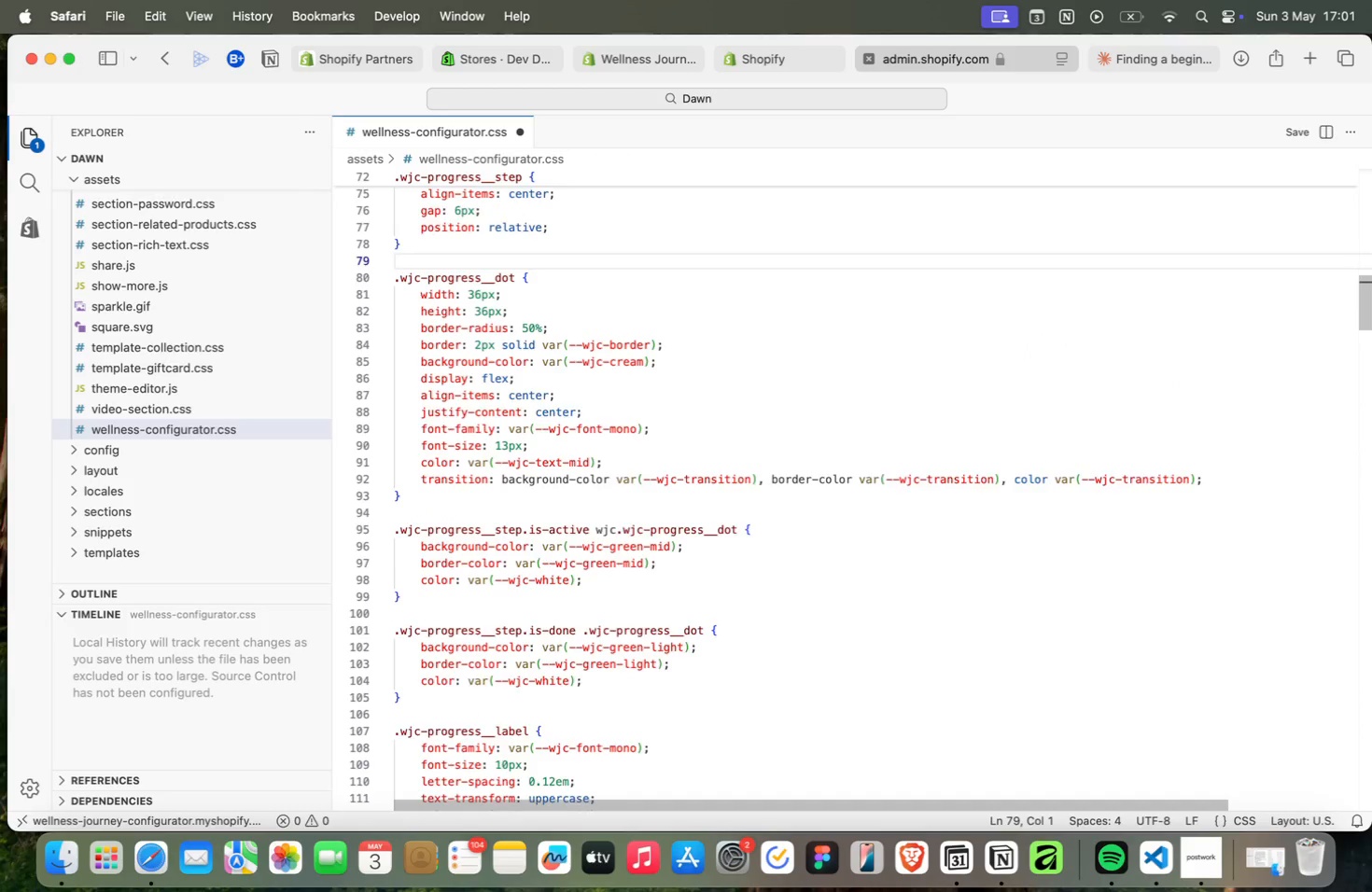 
key(ArrowUp)
 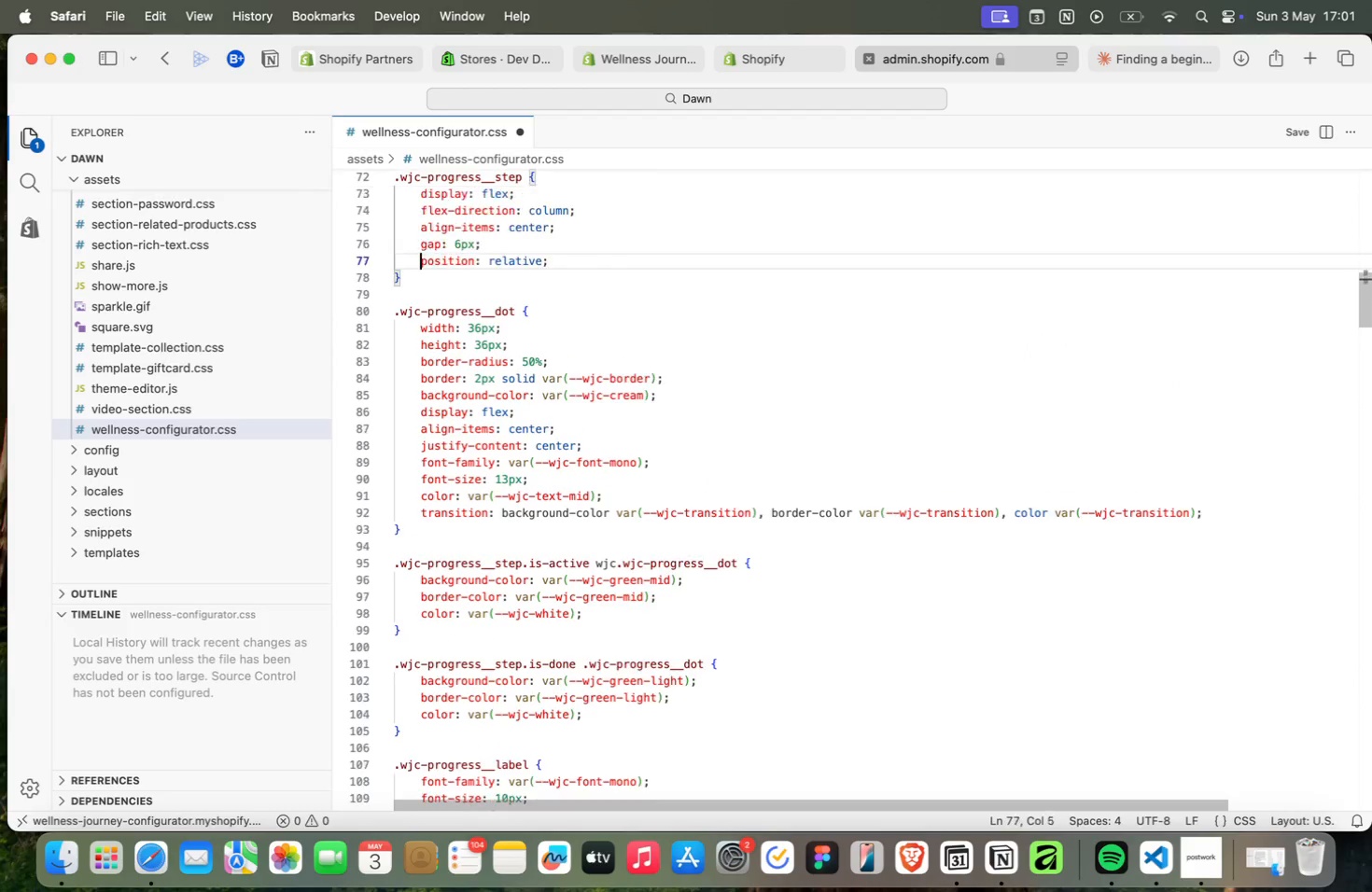 
key(ArrowUp)
 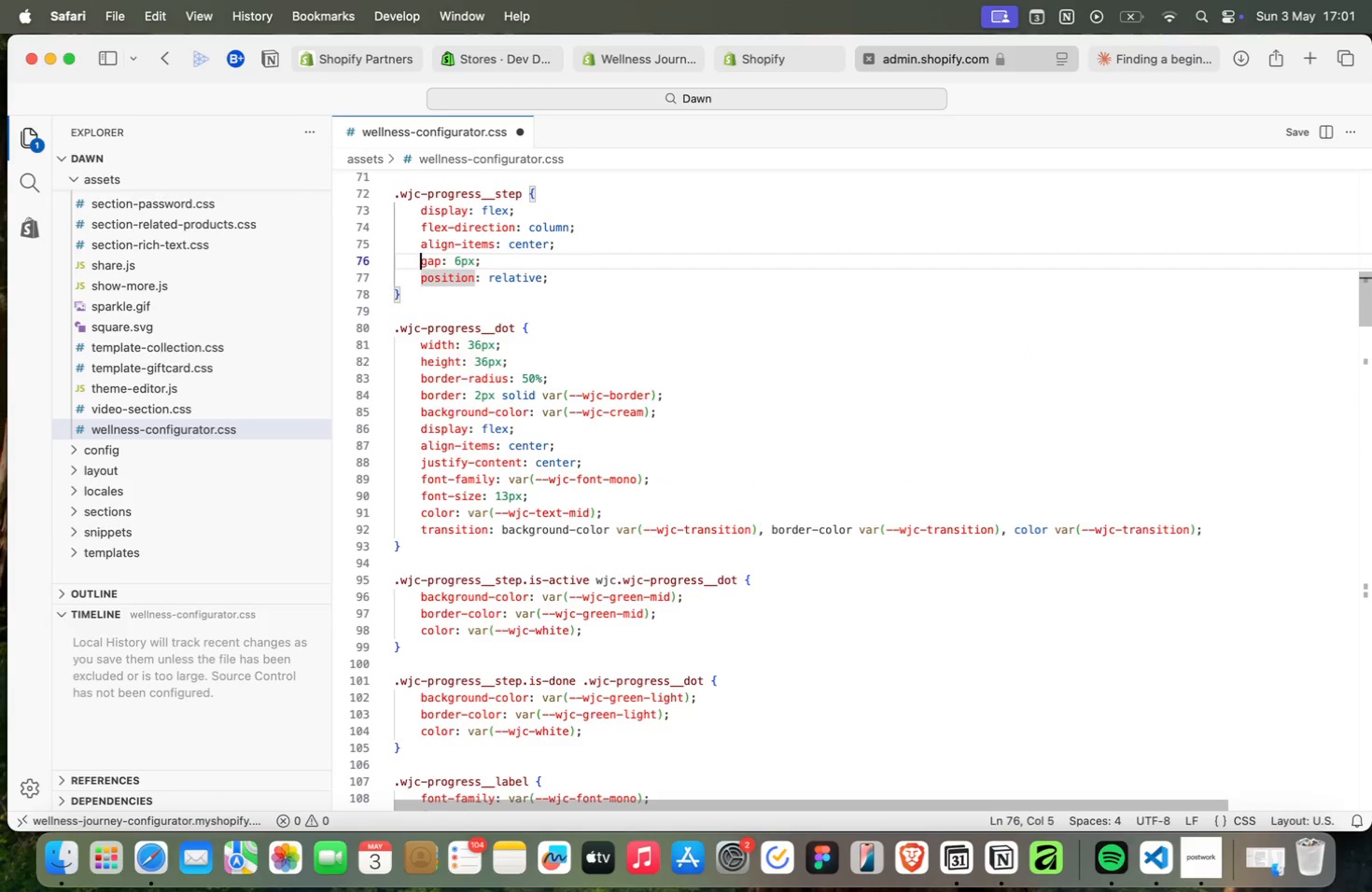 
key(ArrowUp)
 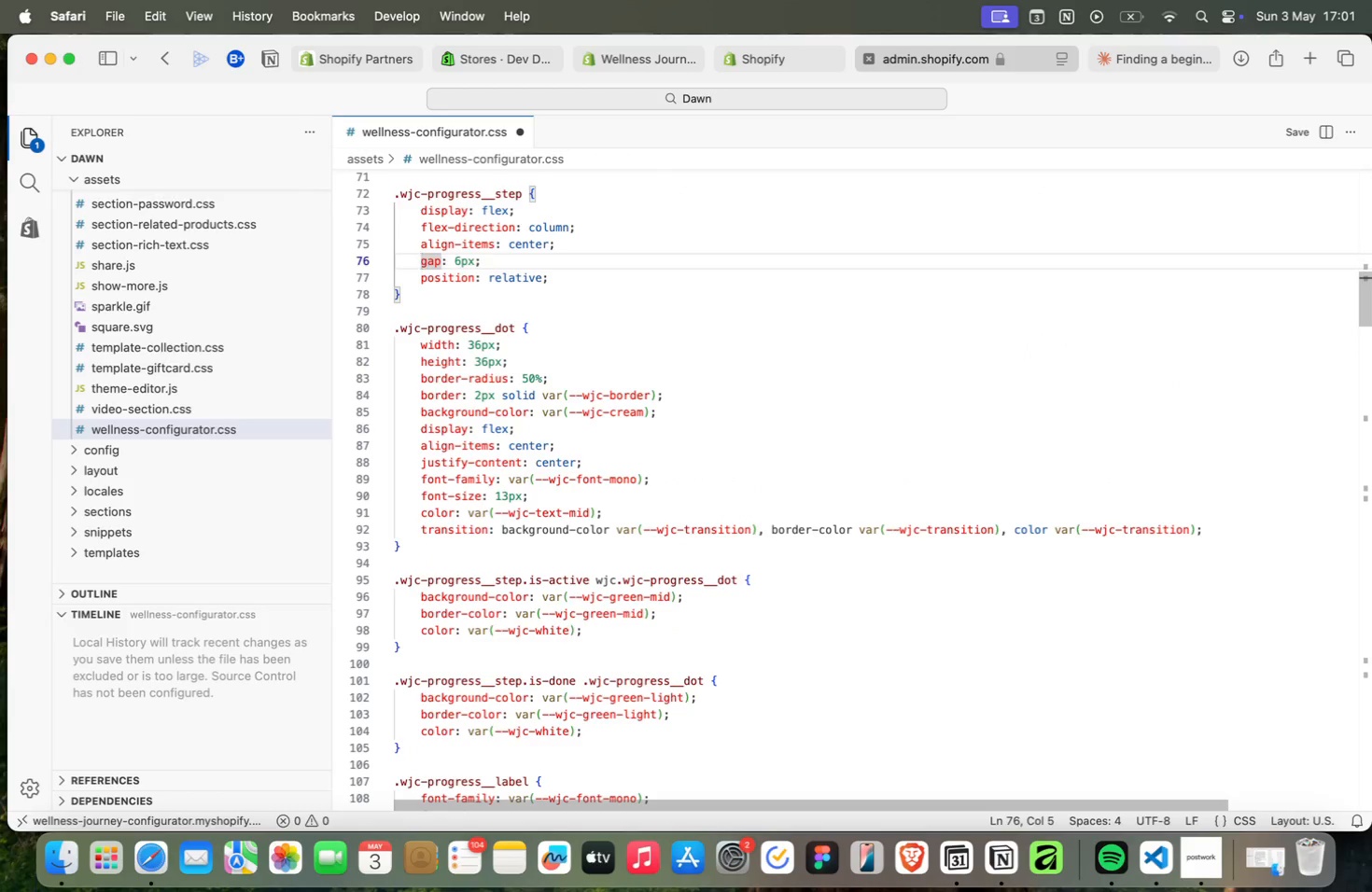 
key(ArrowUp)
 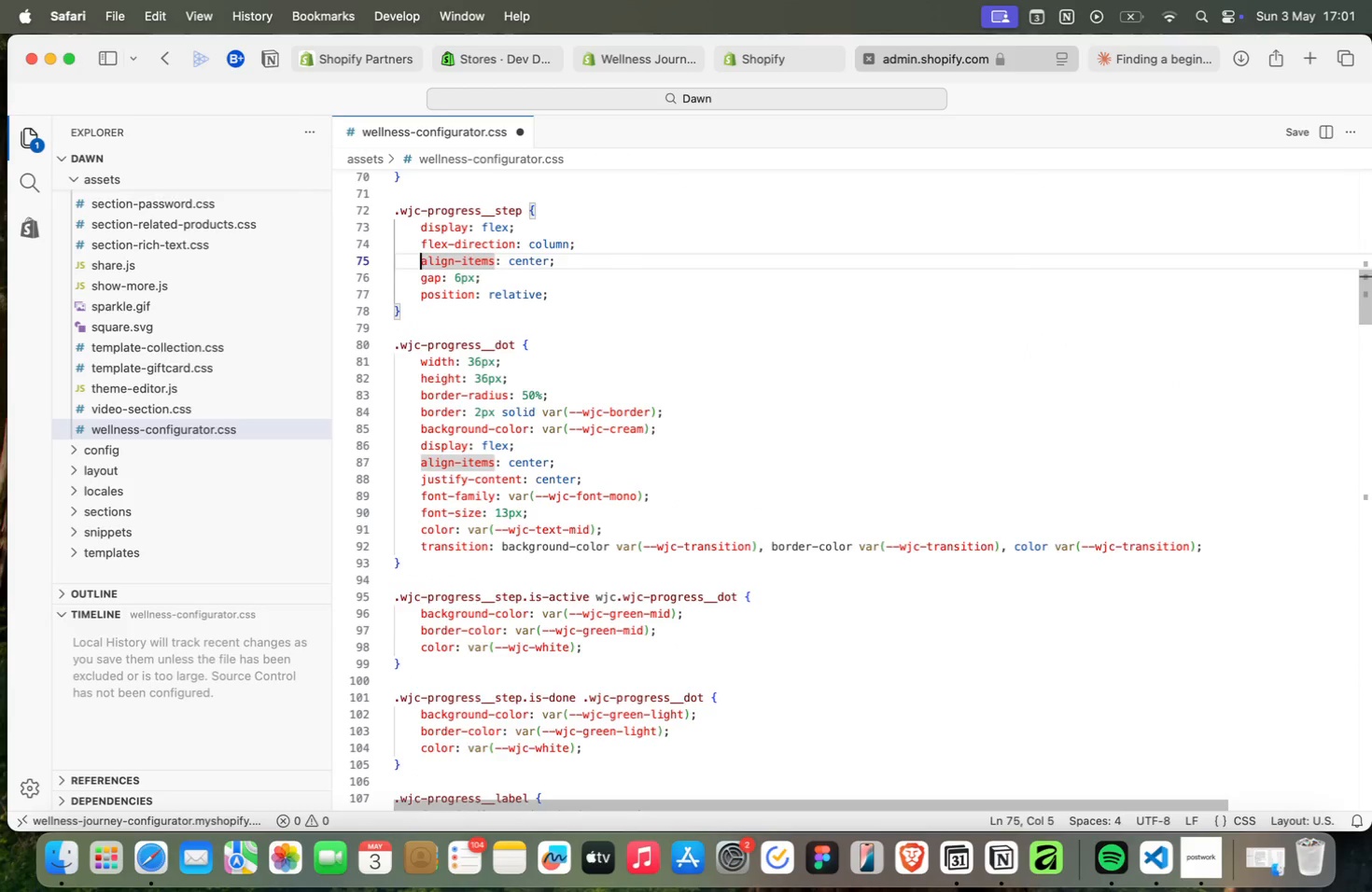 
key(ArrowUp)
 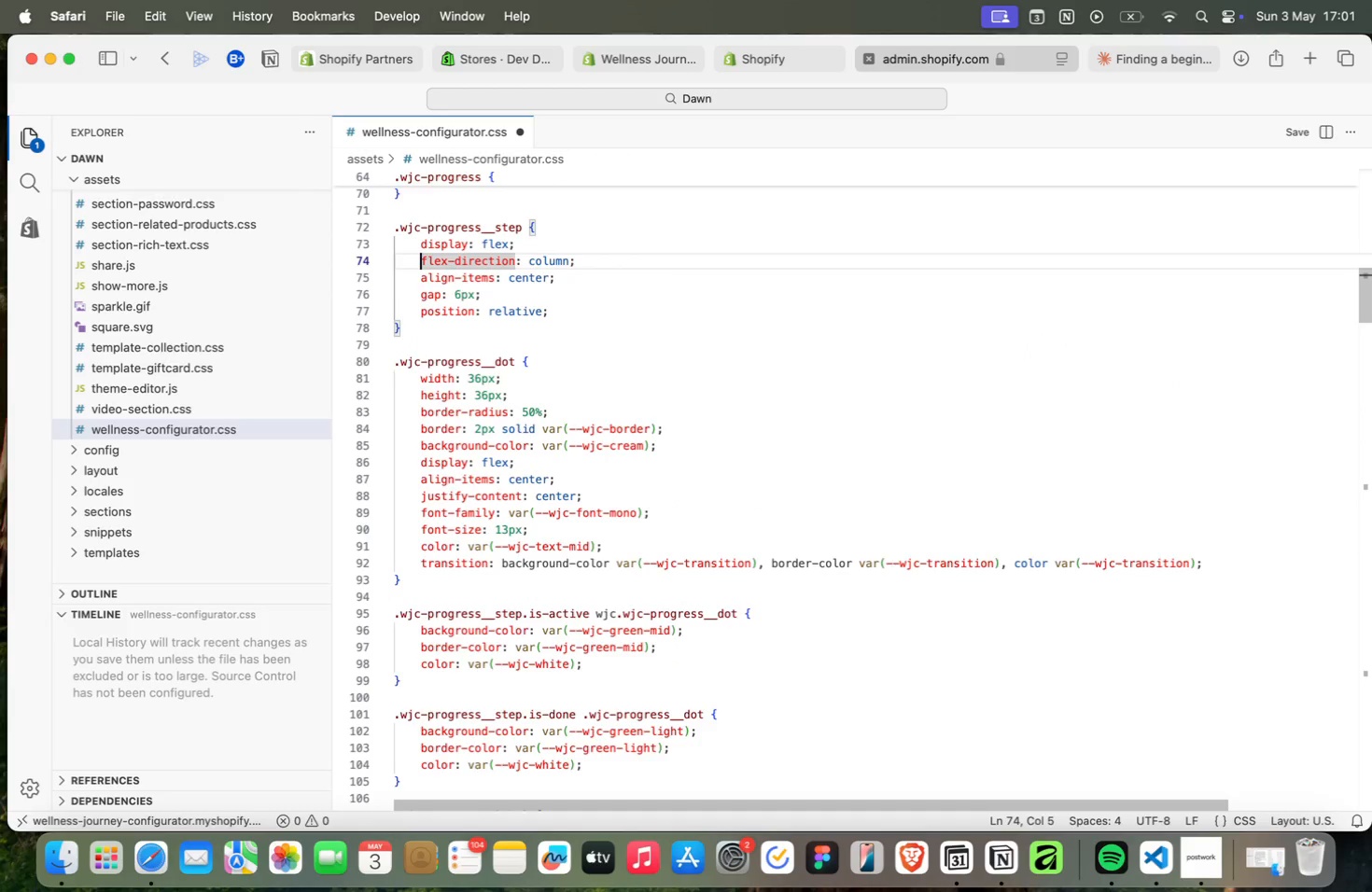 
key(ArrowUp)
 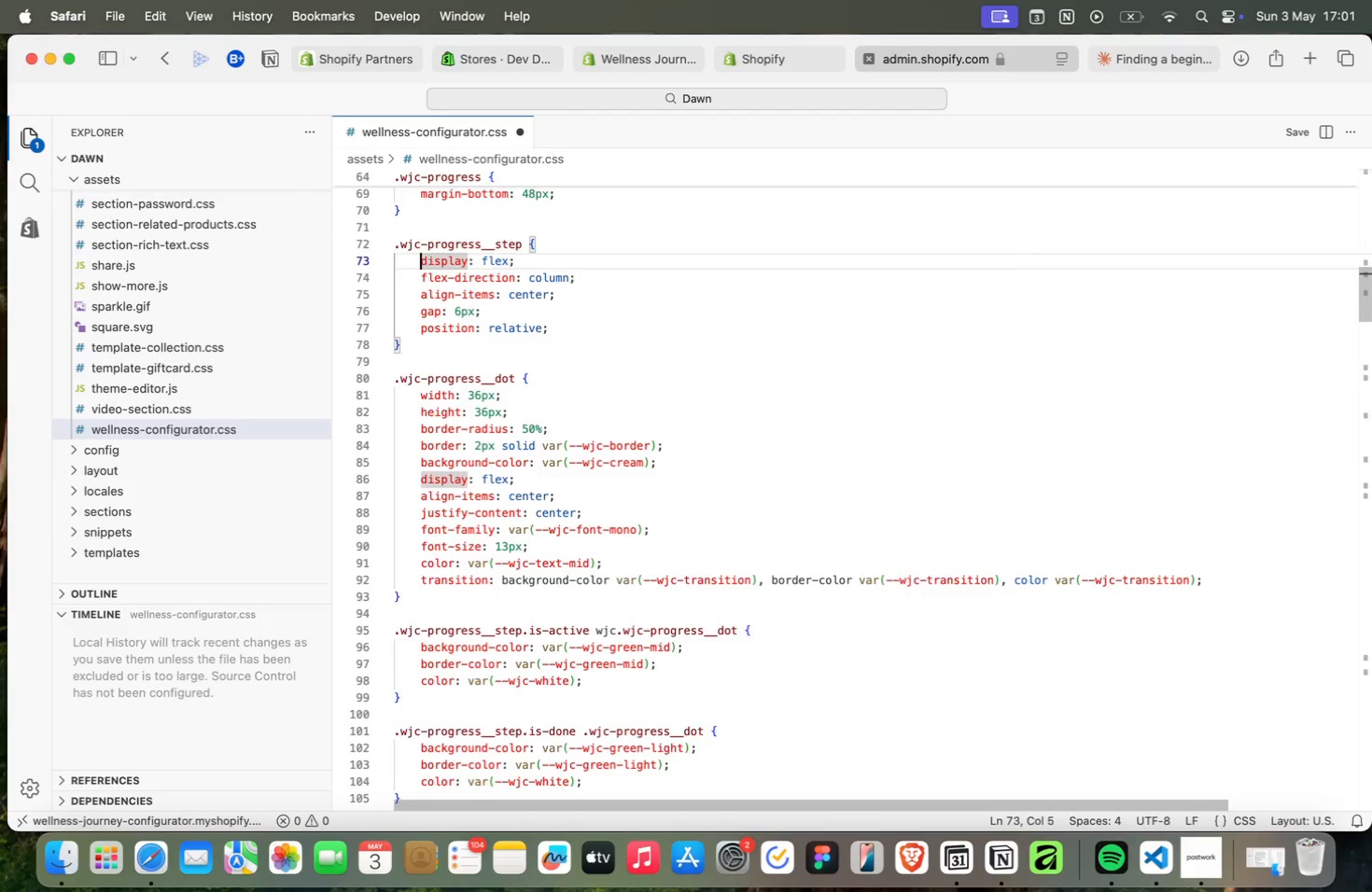 
key(ArrowUp)
 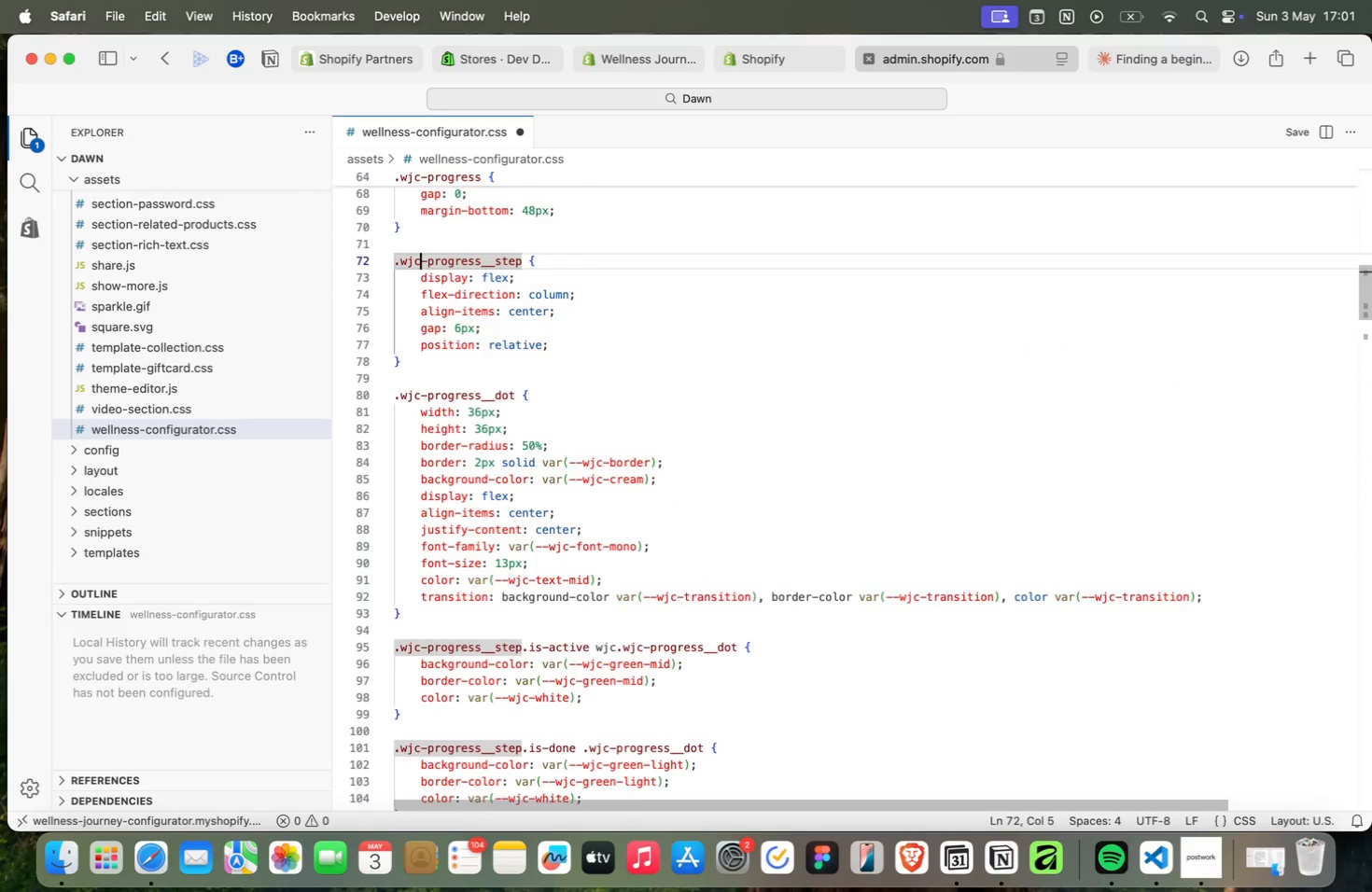 
key(ArrowUp)
 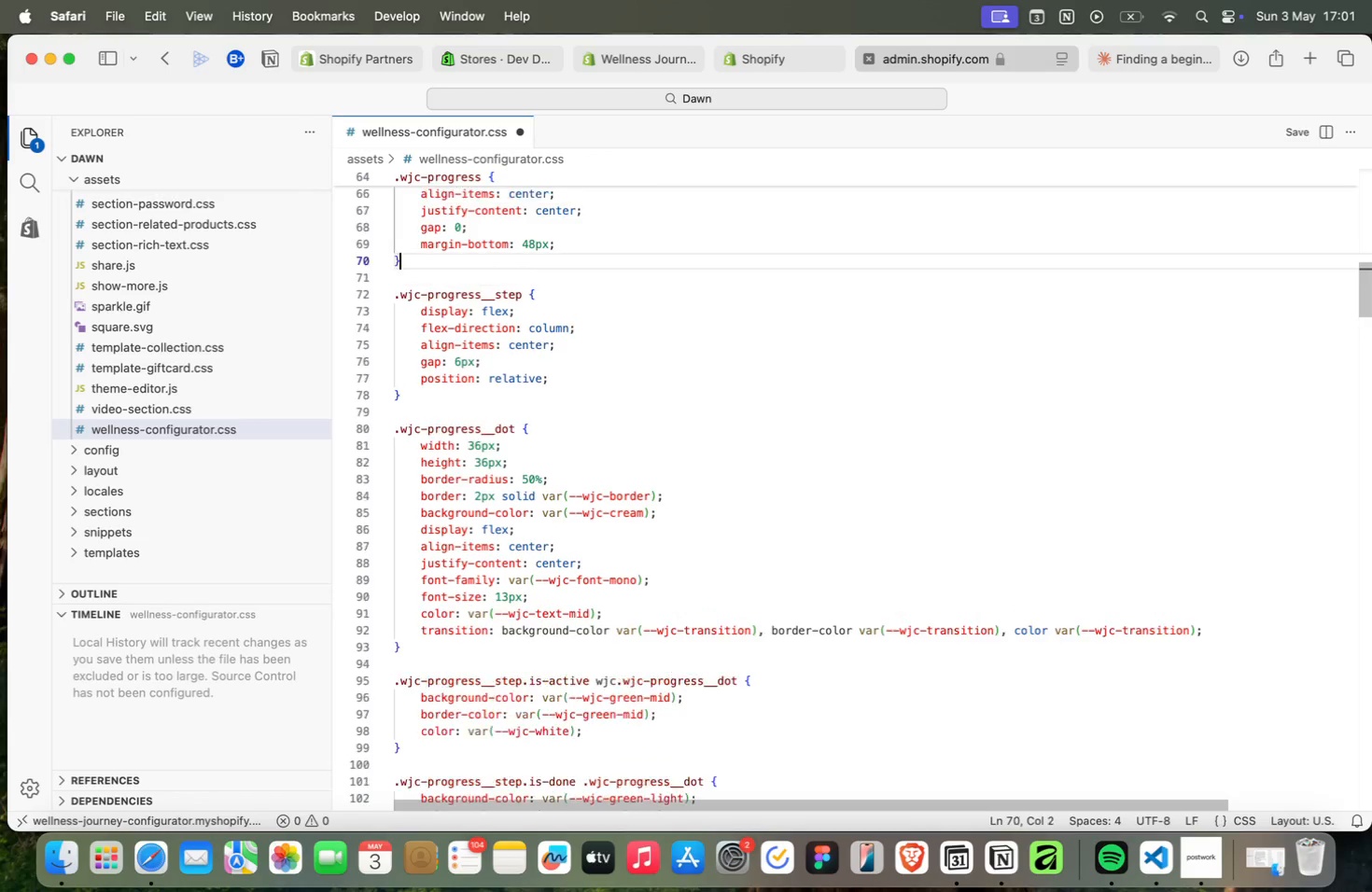 
key(ArrowUp)
 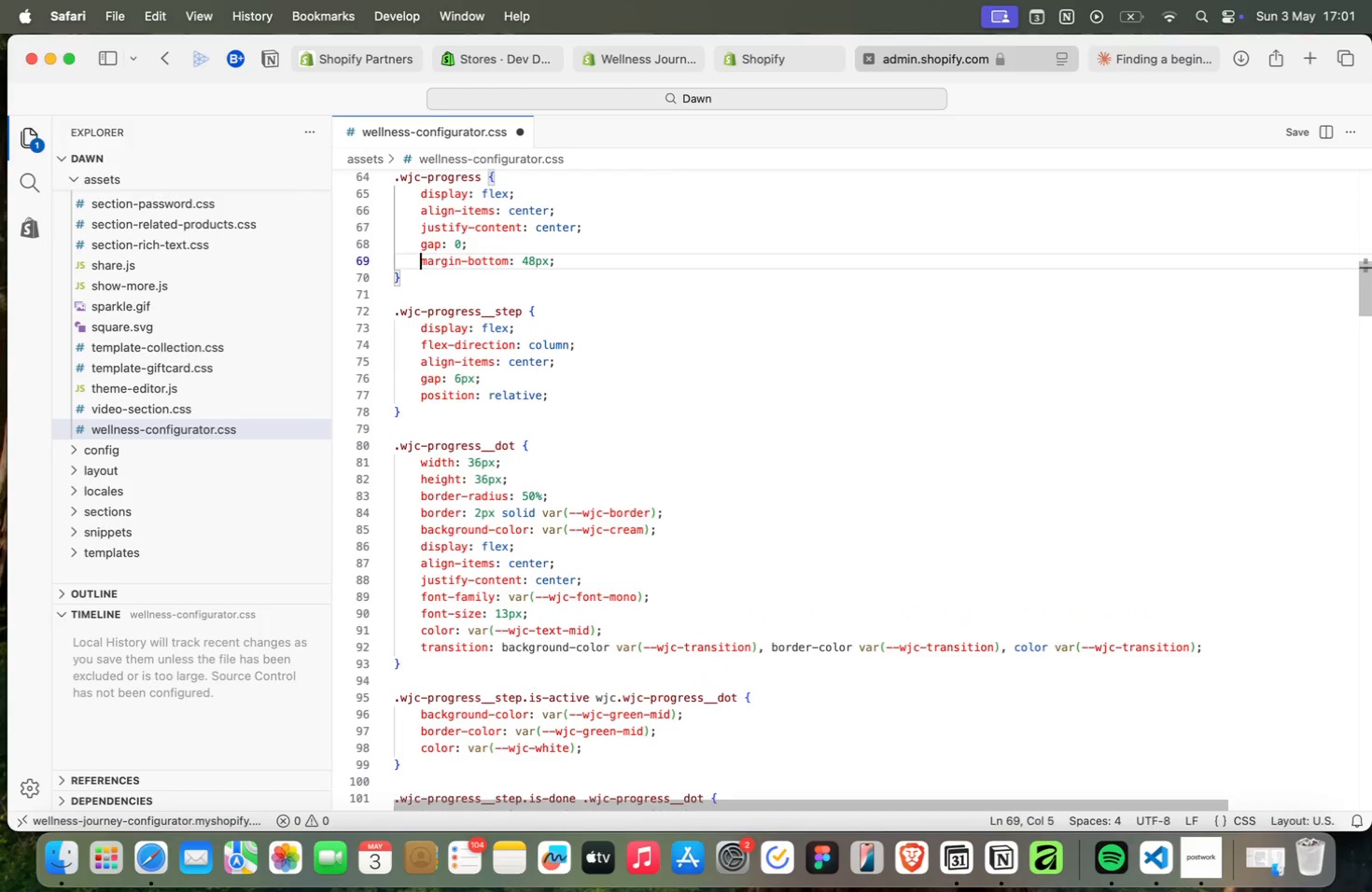 
key(ArrowUp)
 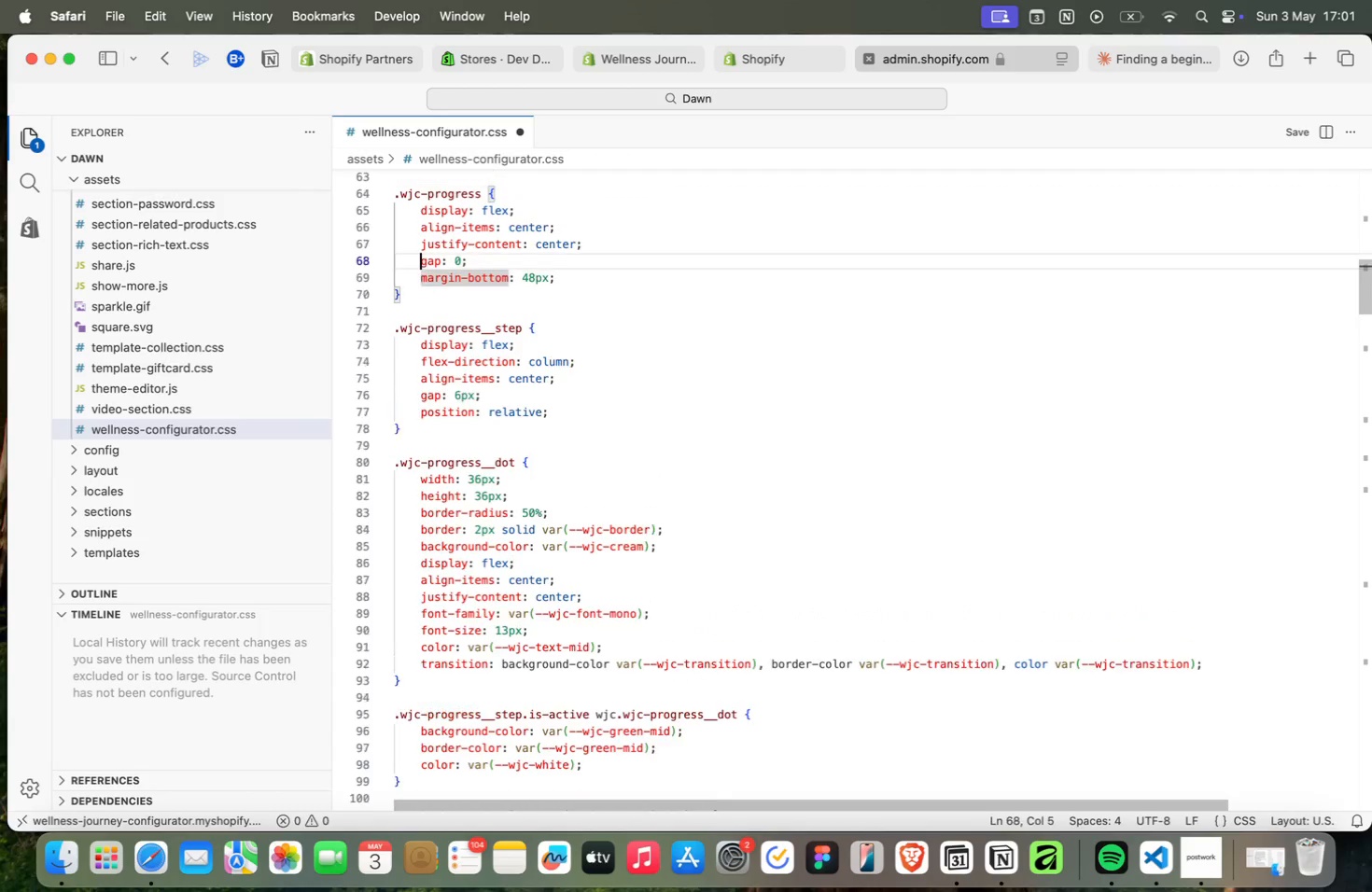 
key(ArrowUp)
 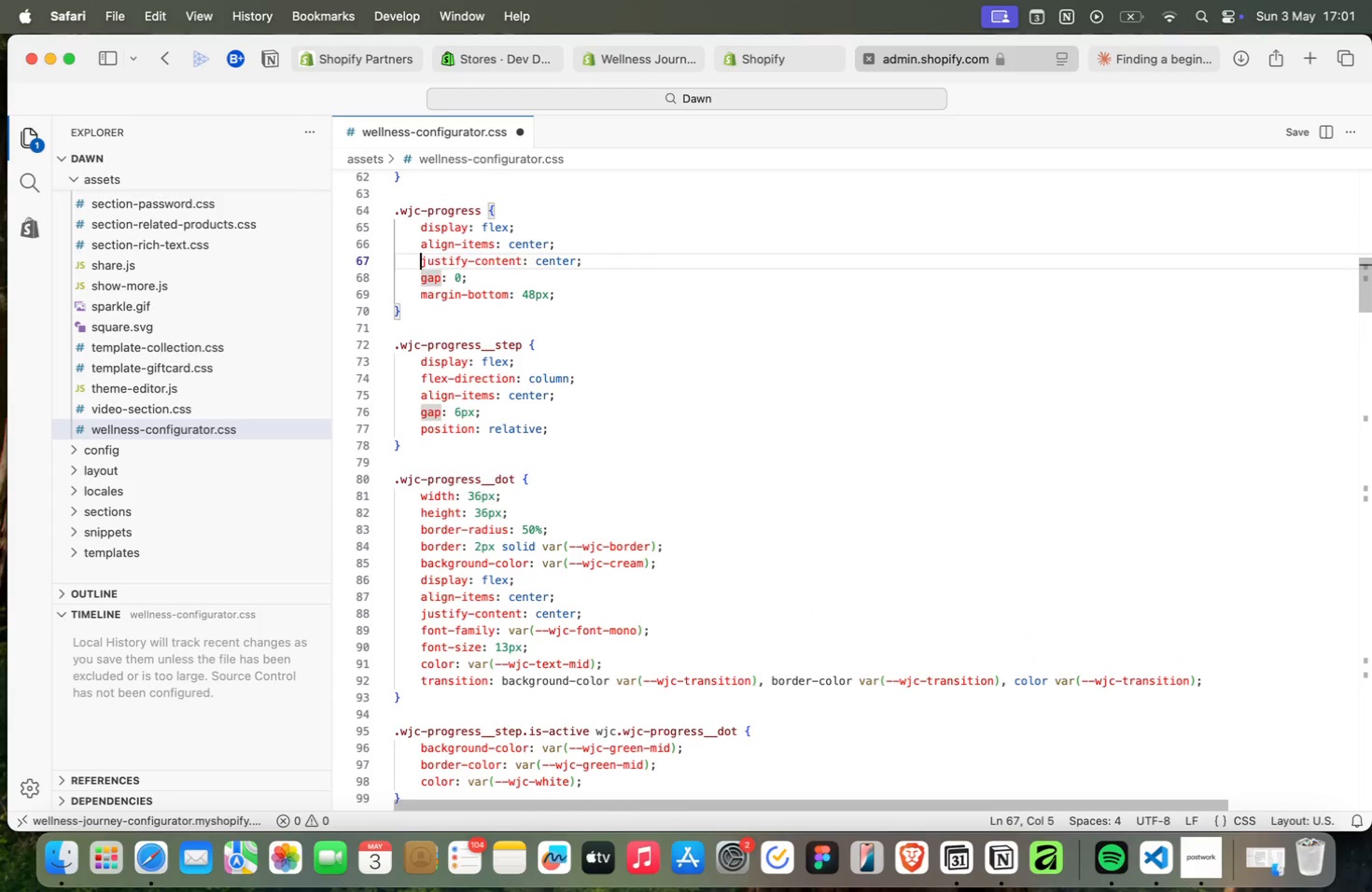 
key(ArrowUp)
 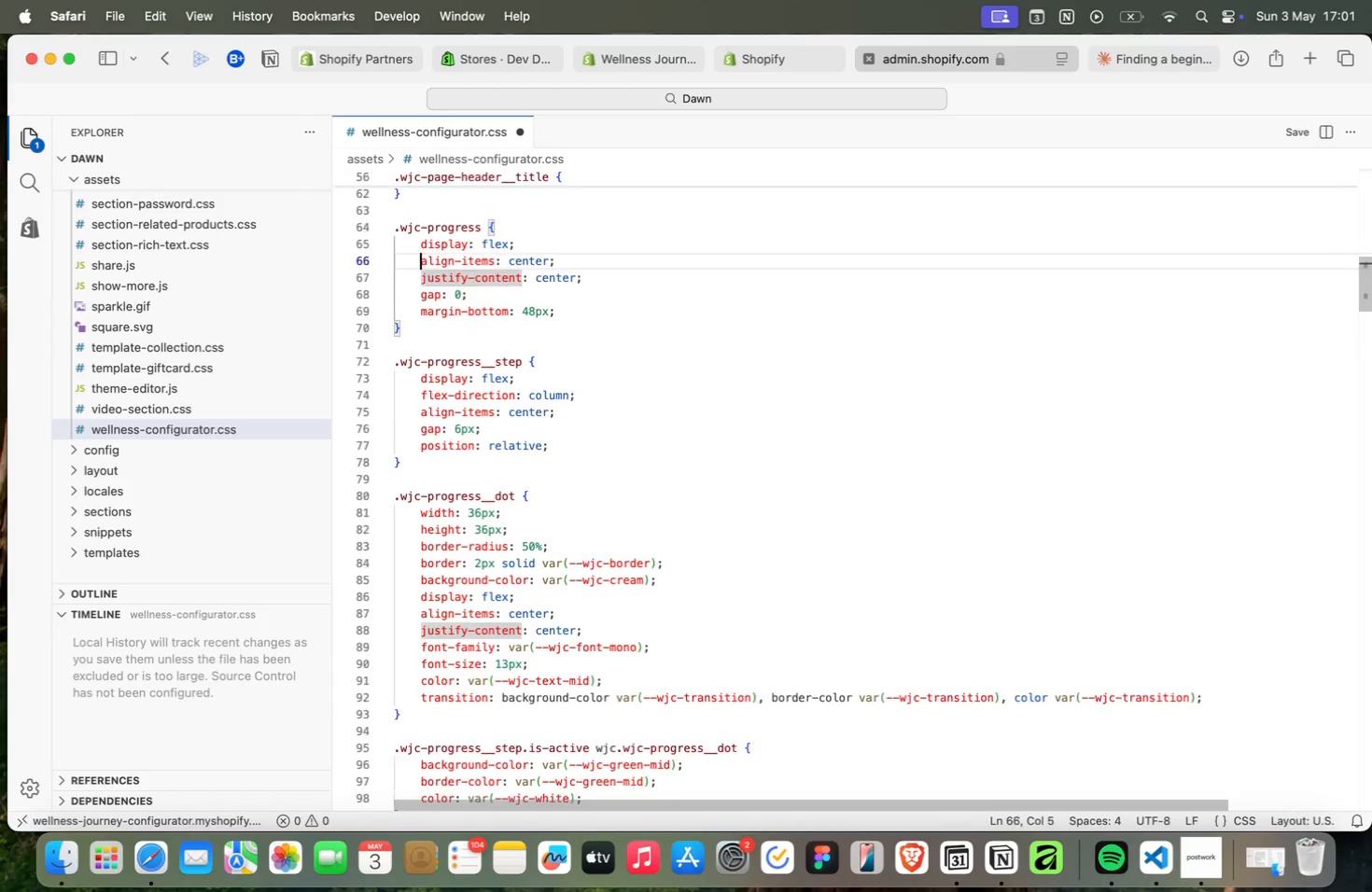 
key(ArrowUp)
 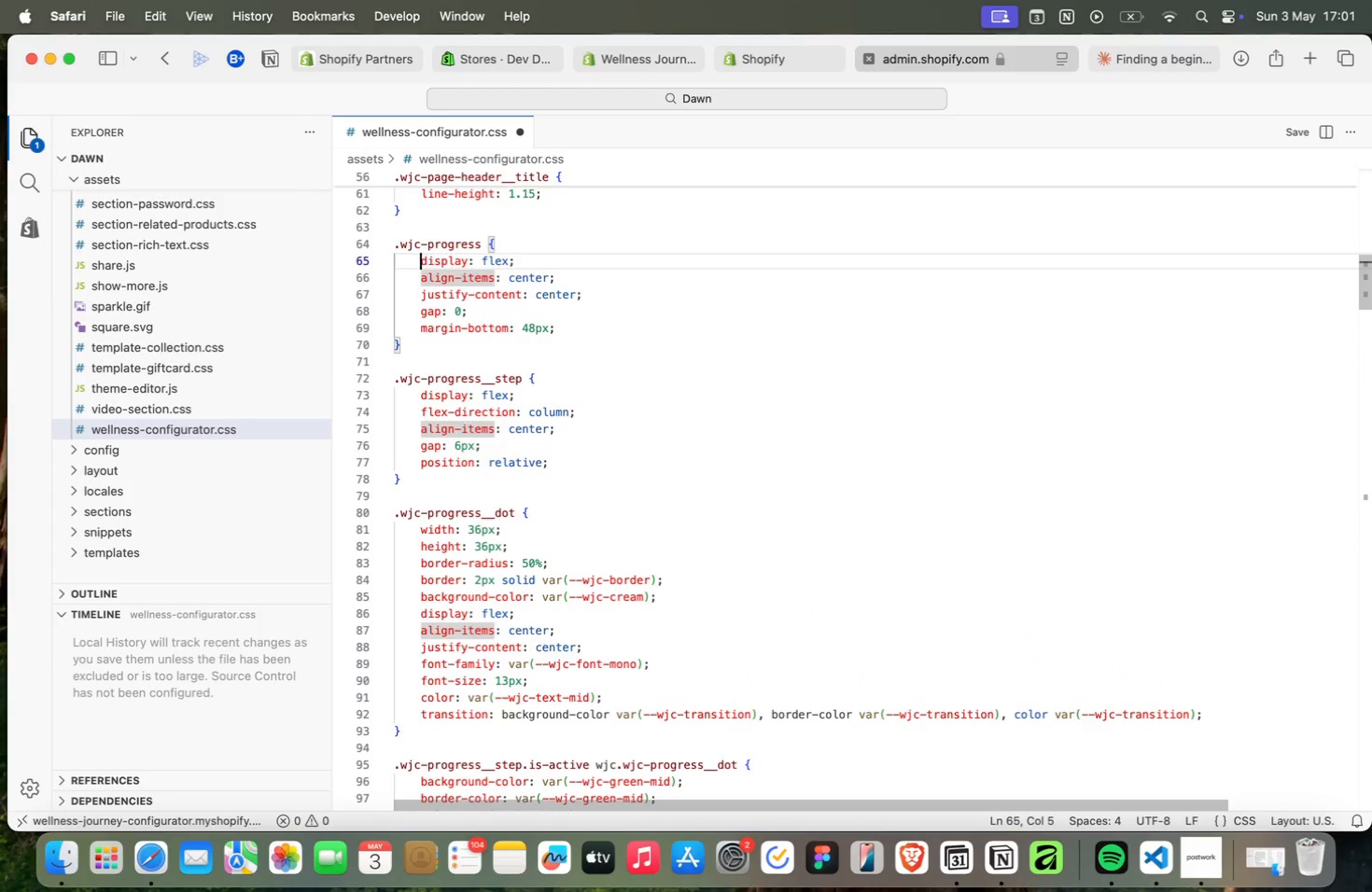 
key(ArrowUp)
 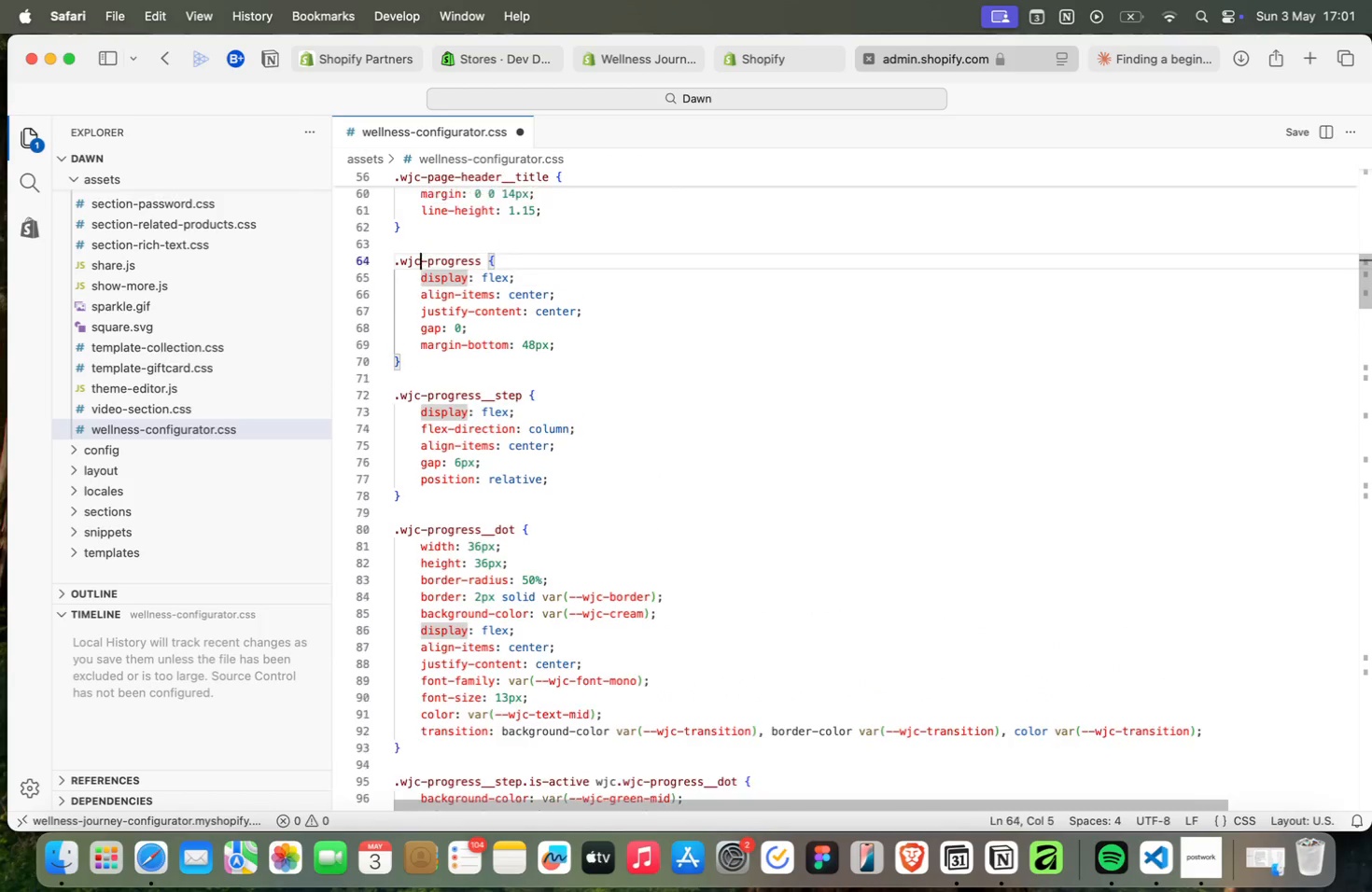 
key(ArrowUp)
 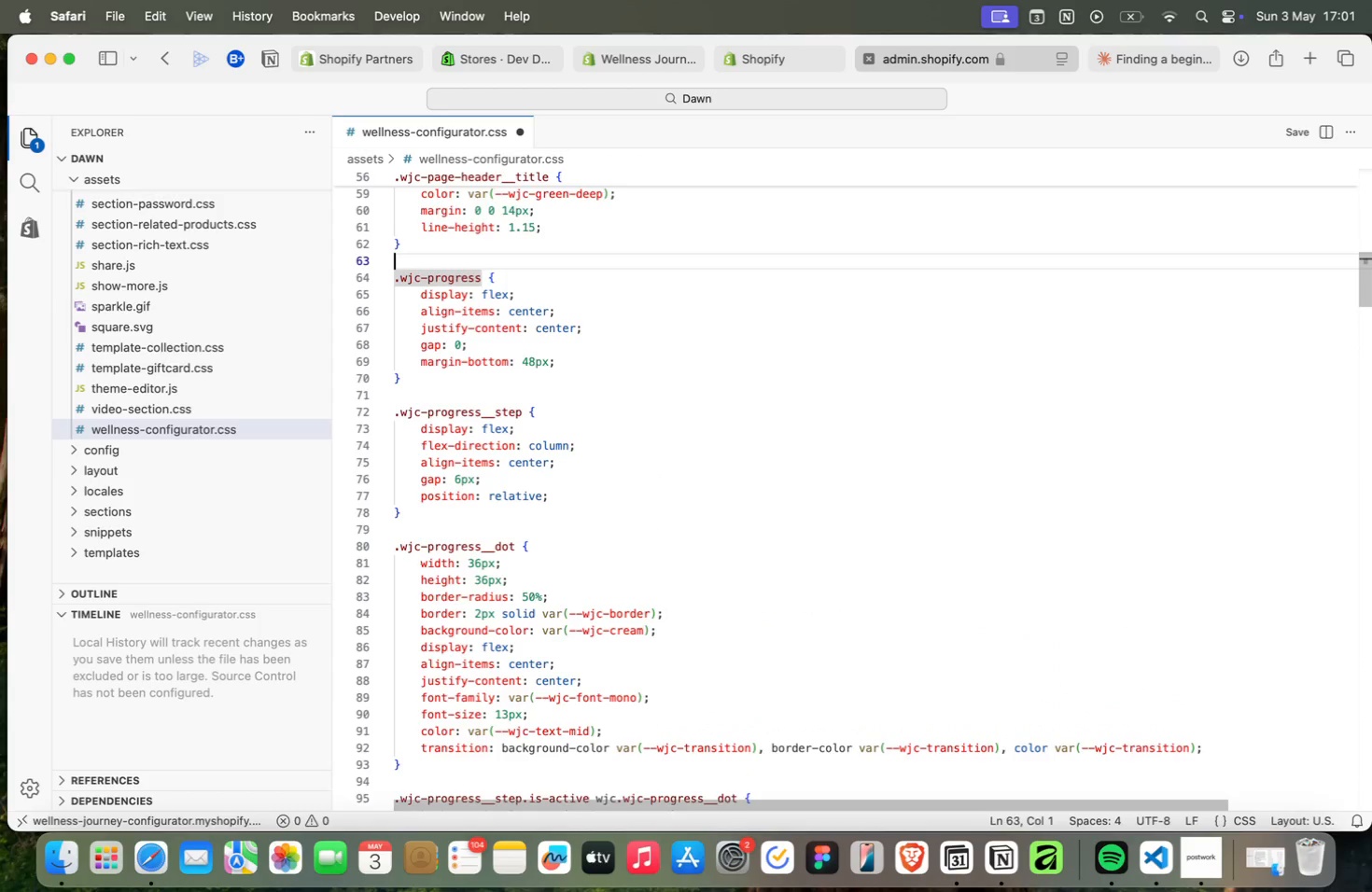 
key(ArrowUp)
 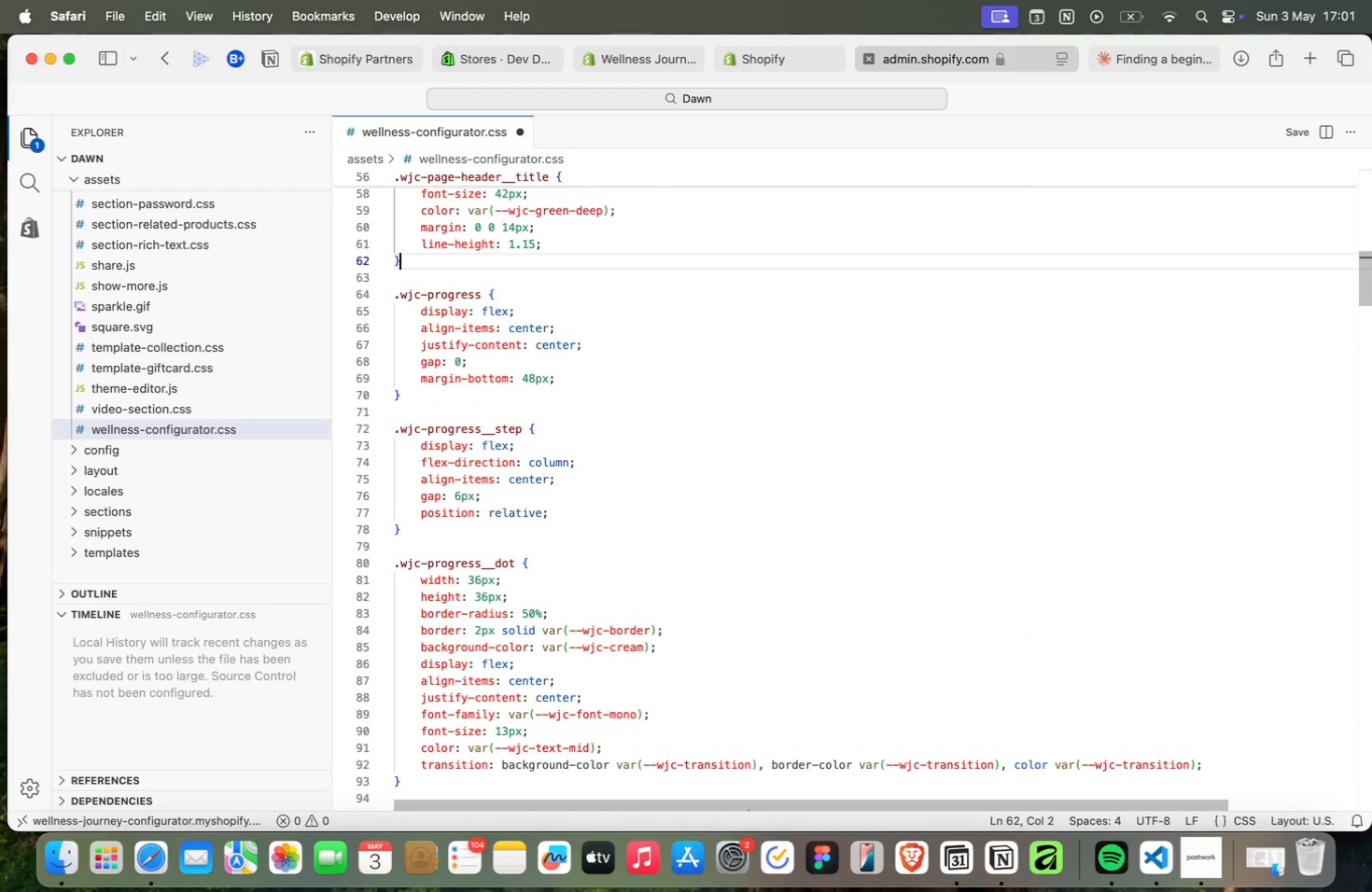 
key(ArrowUp)
 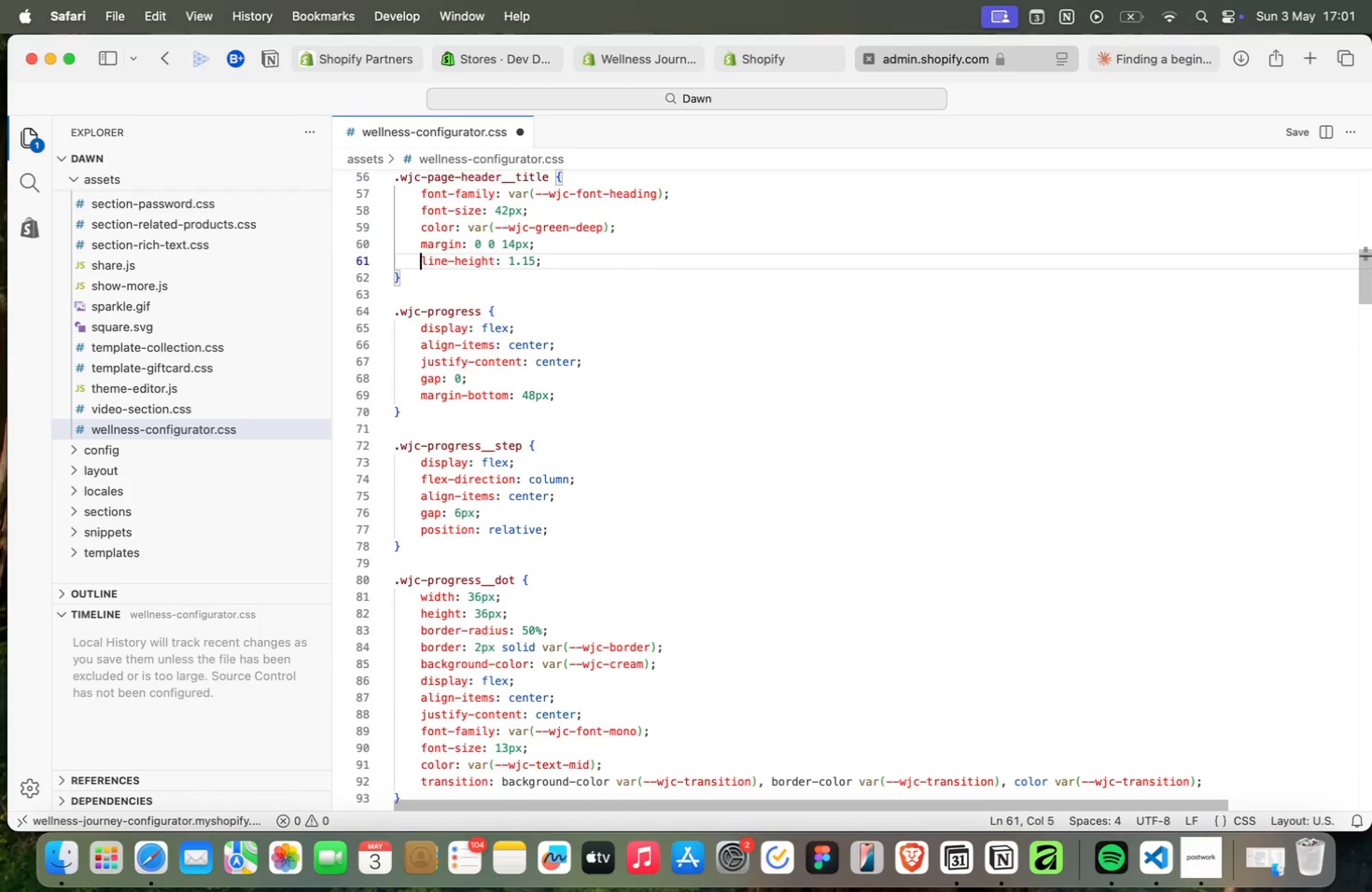 
key(ArrowUp)
 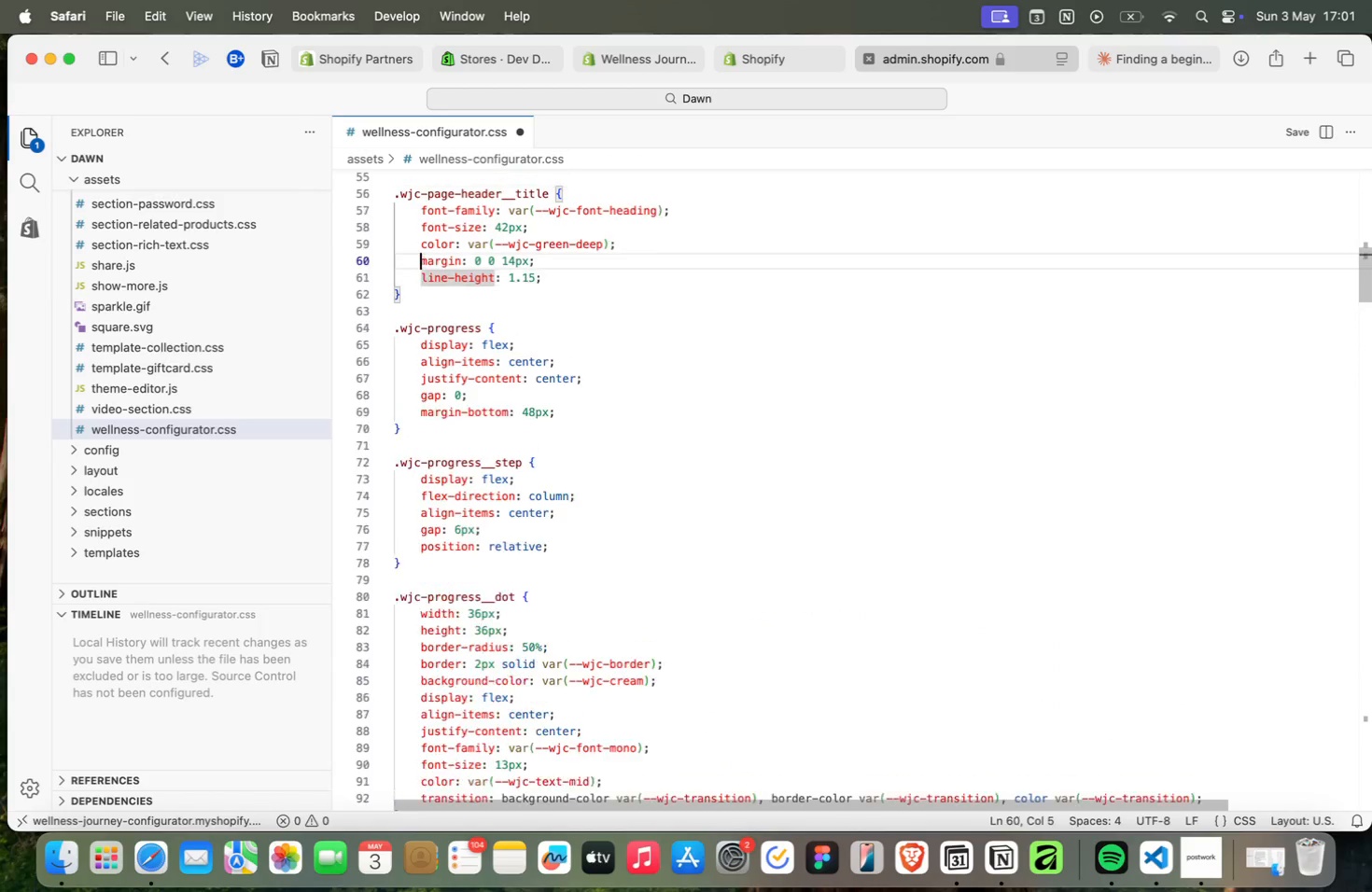 
key(ArrowUp)
 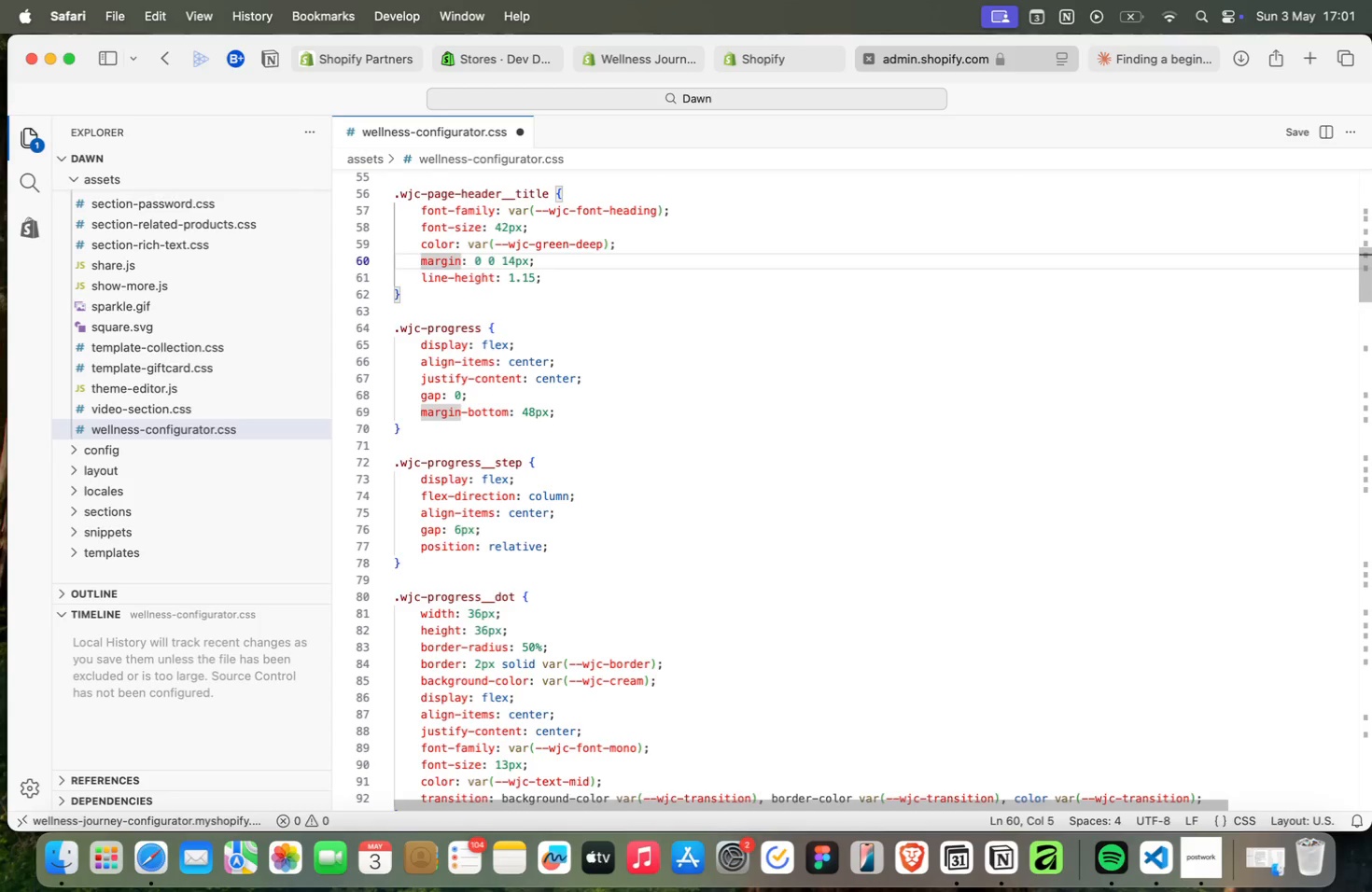 
wait(18.93)
 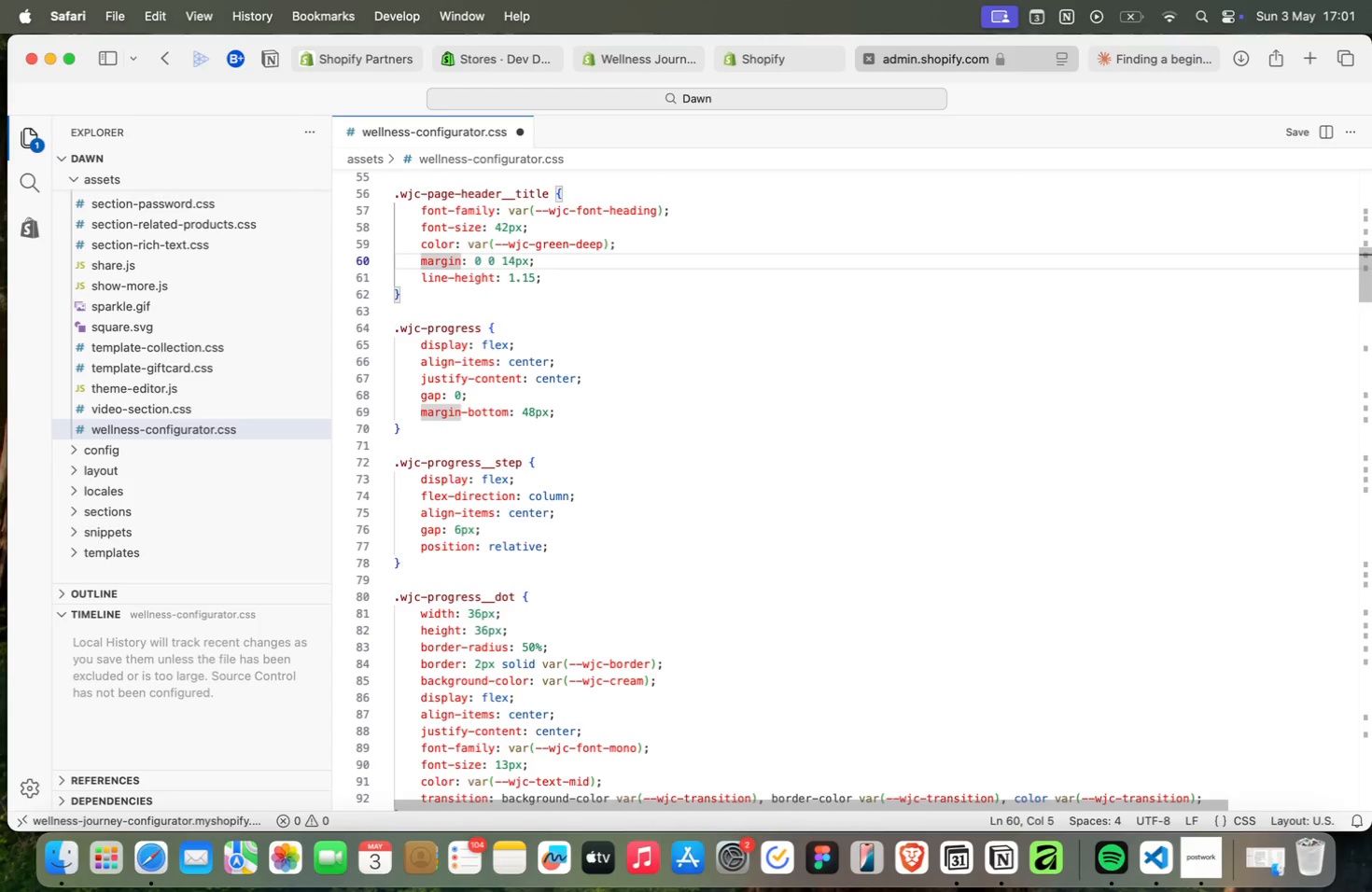 
key(ArrowDown)
 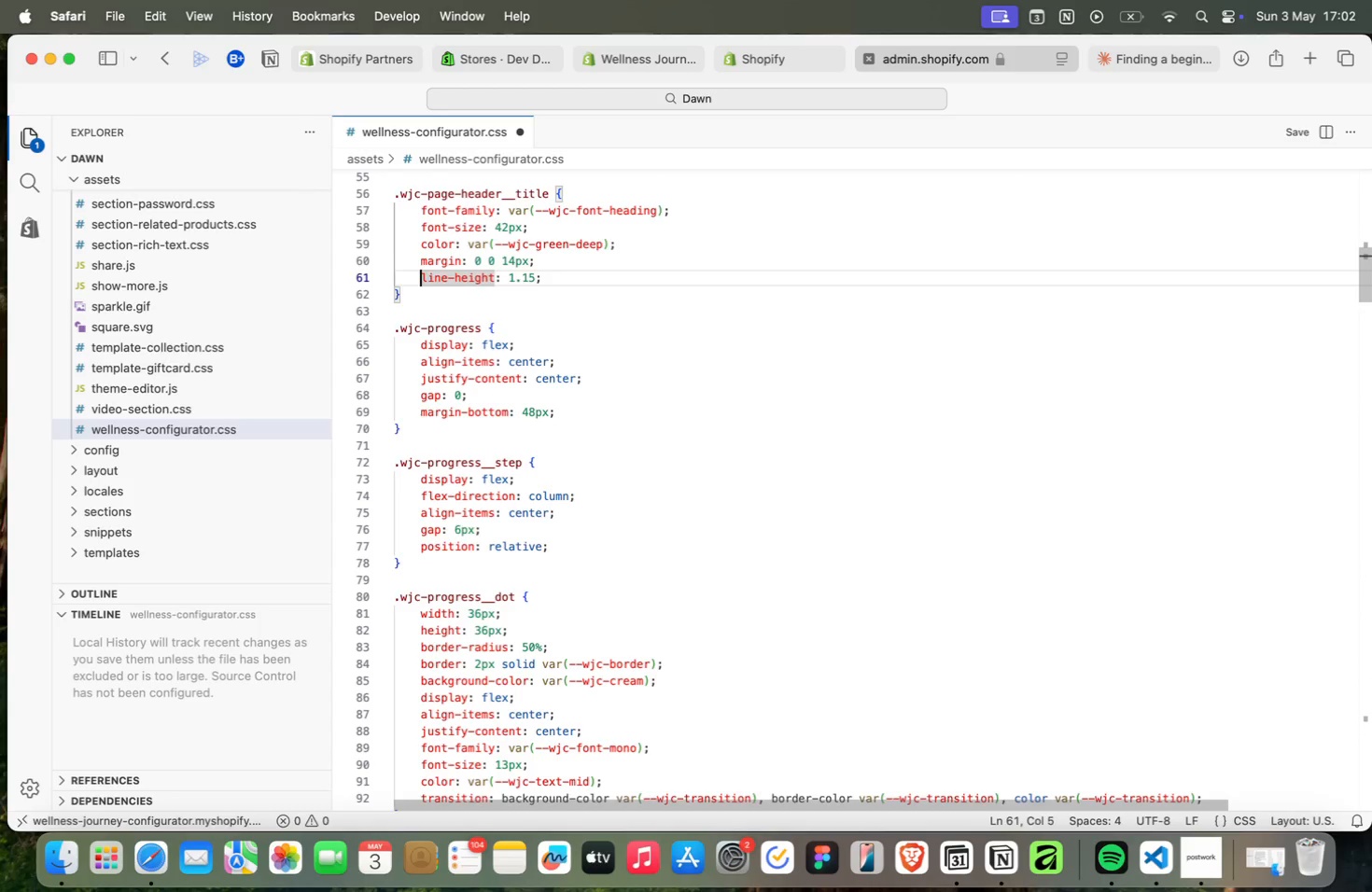 
key(ArrowUp)
 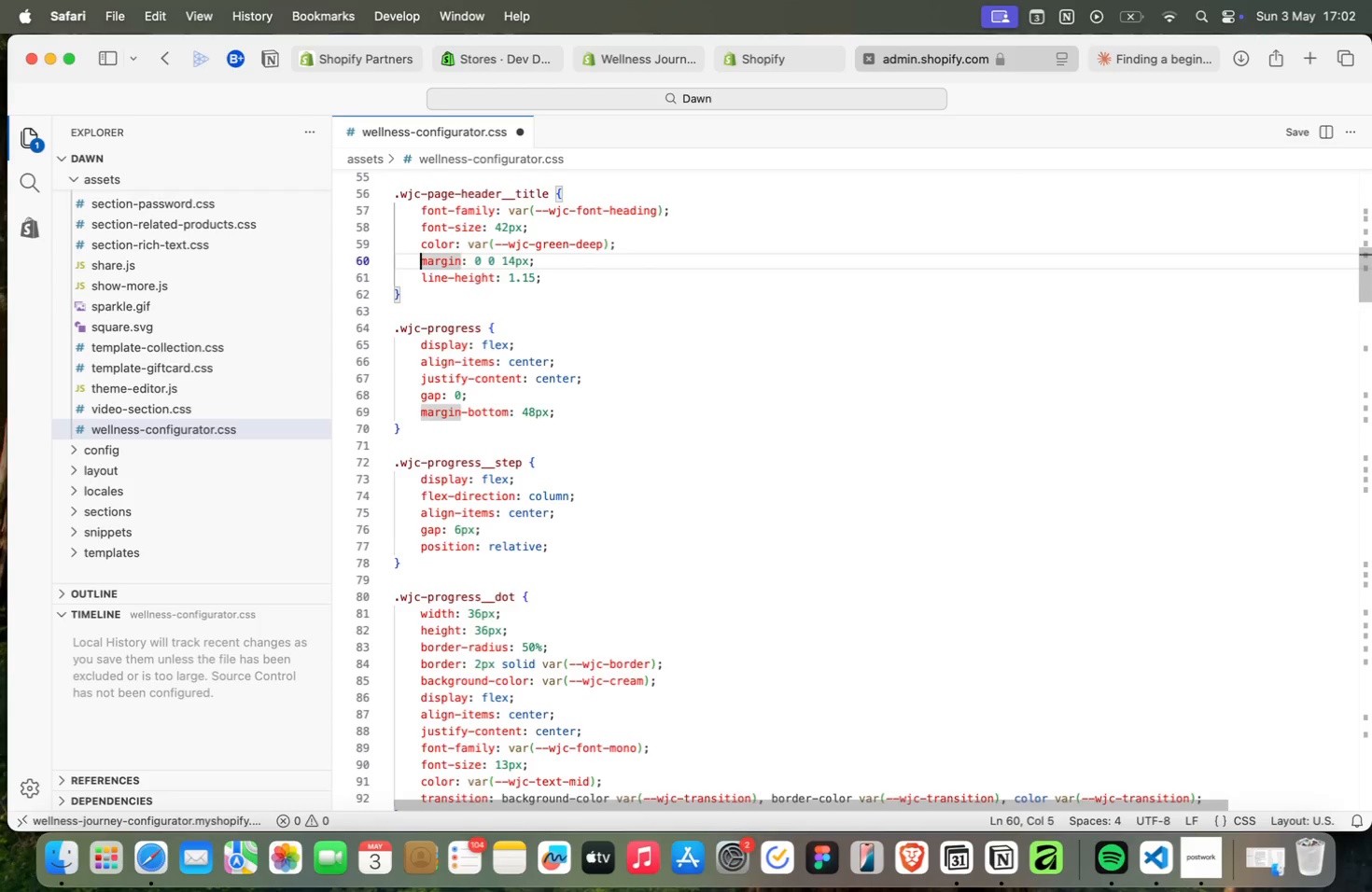 
key(ArrowUp)
 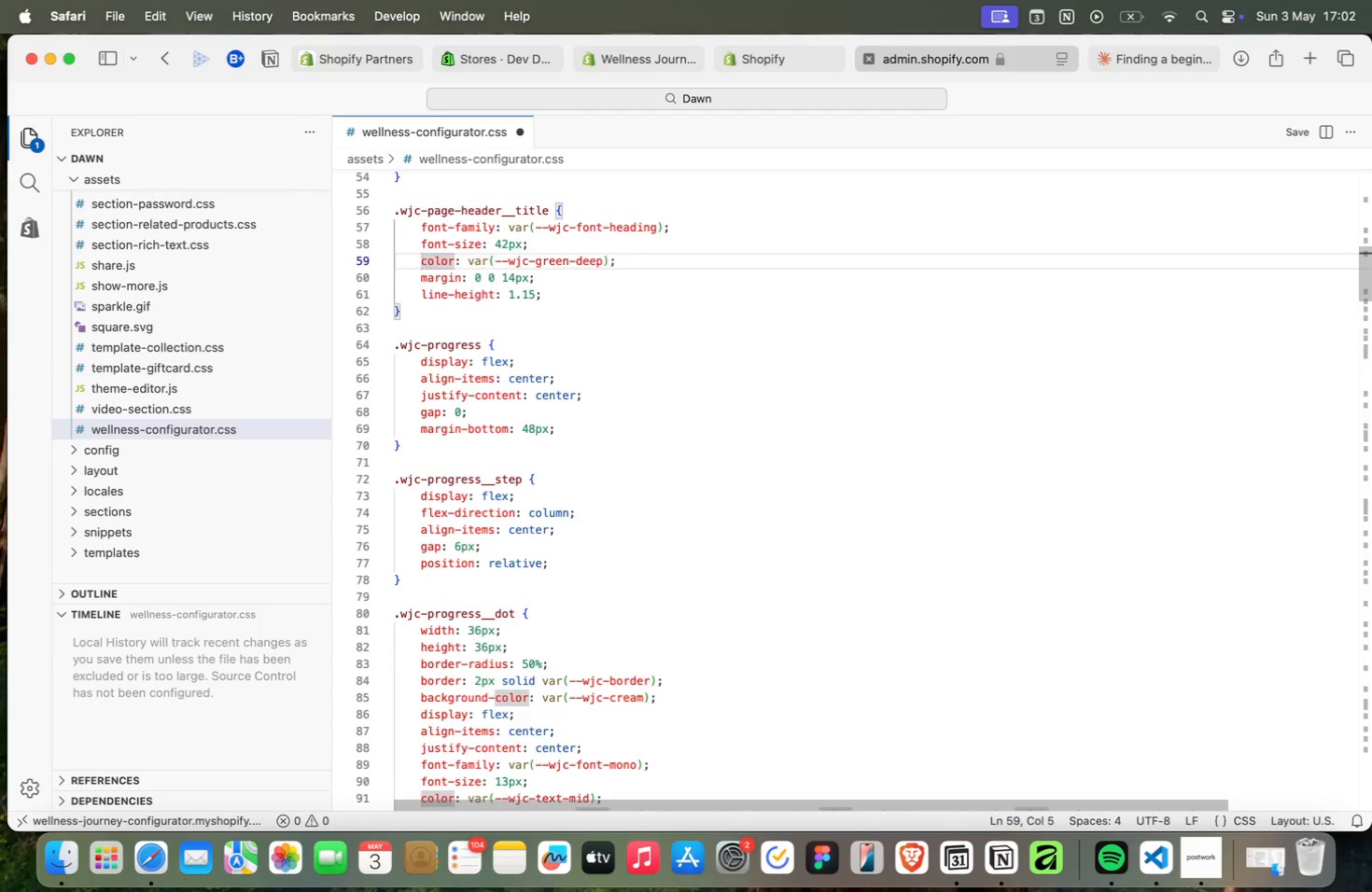 
key(ArrowUp)
 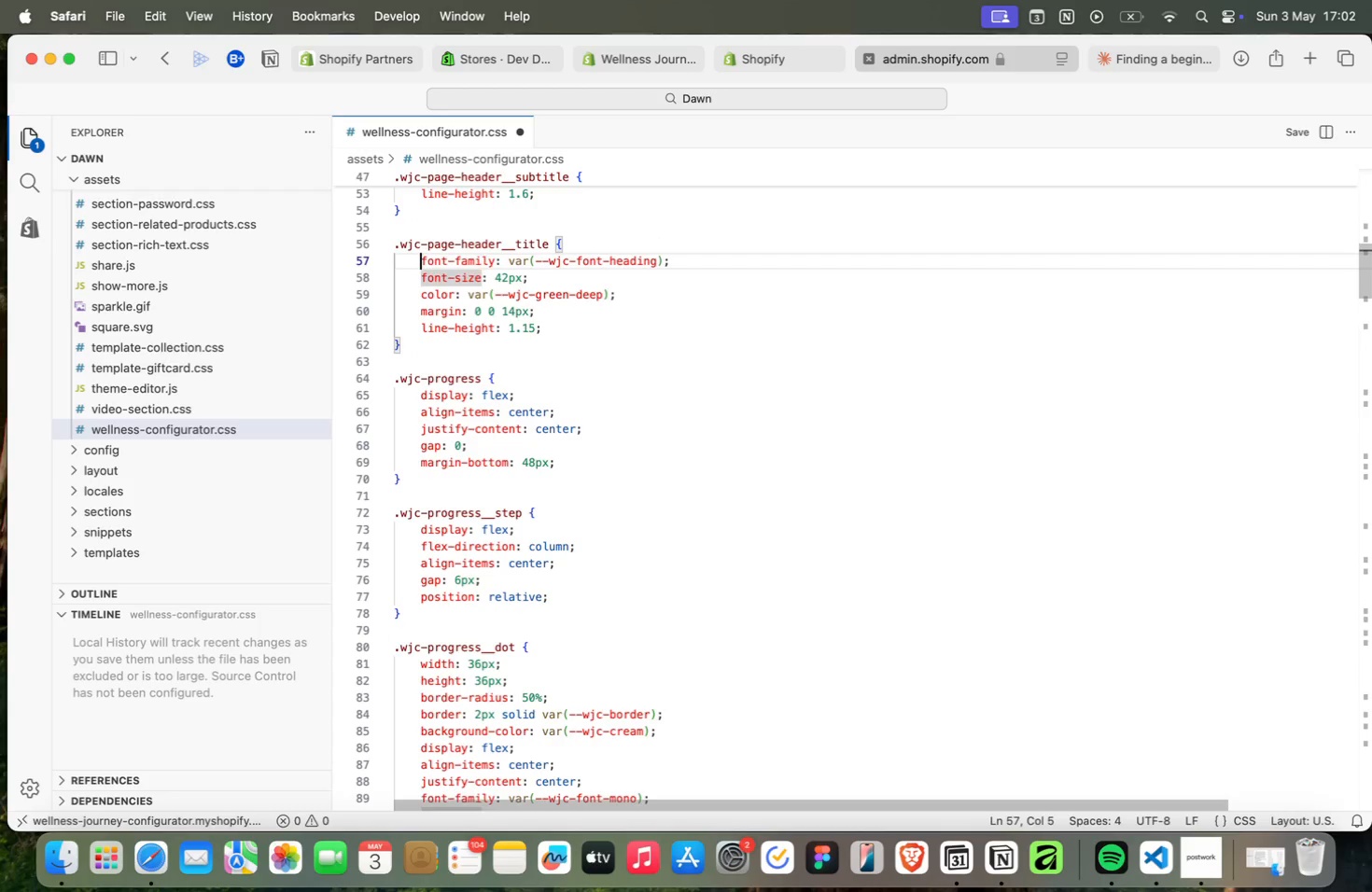 
key(ArrowUp)
 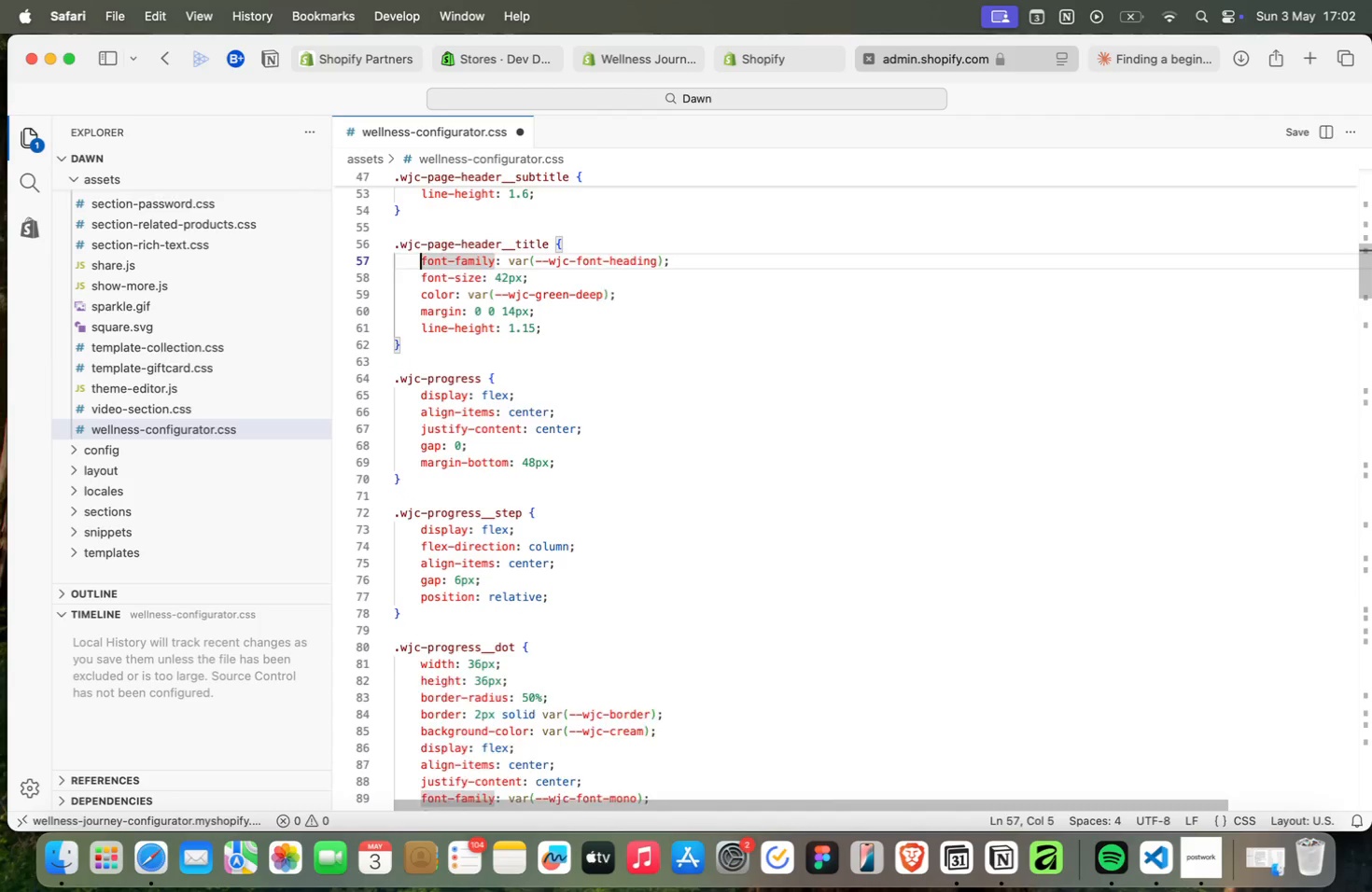 
key(ArrowUp)
 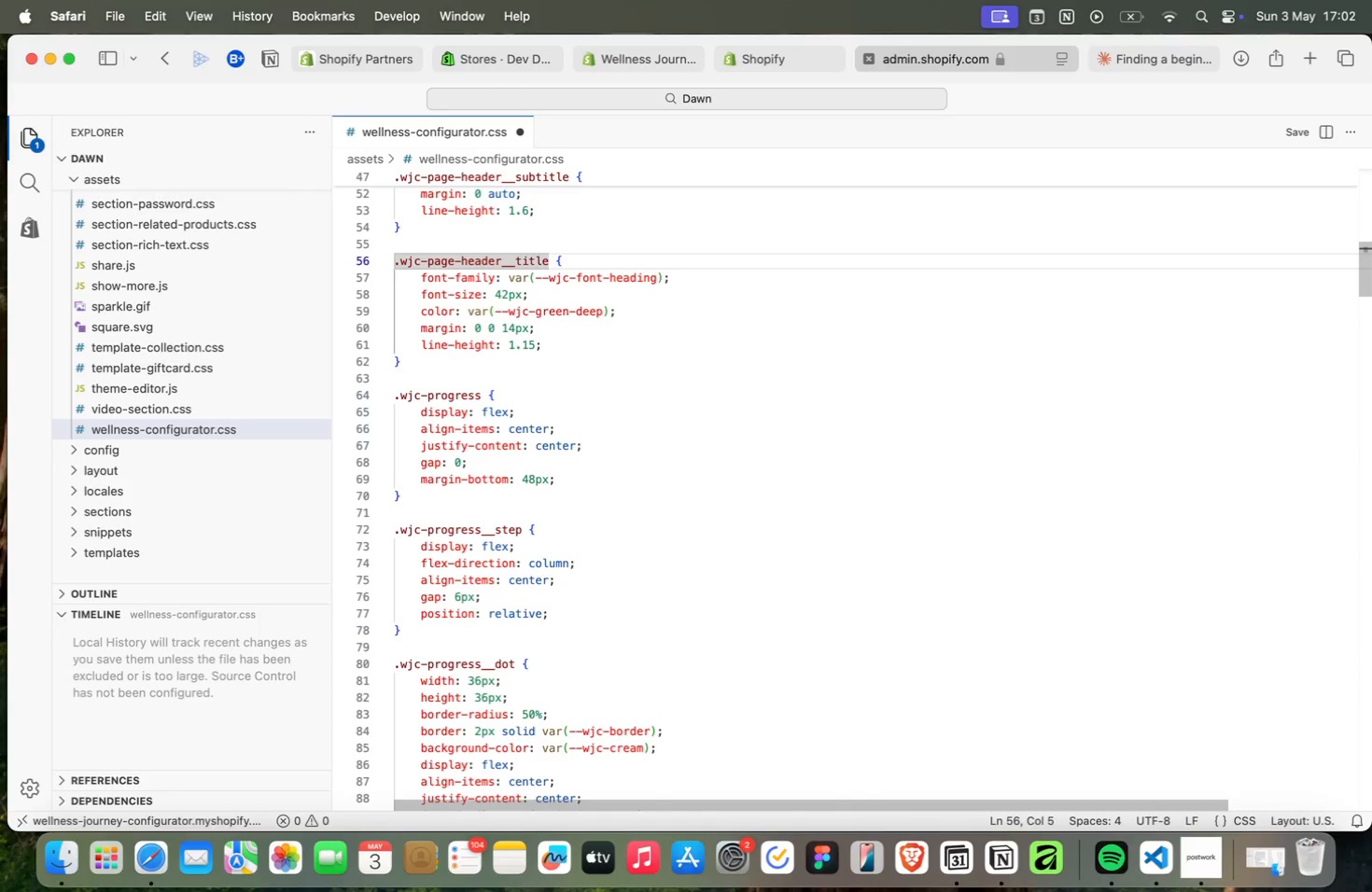 
key(ArrowUp)
 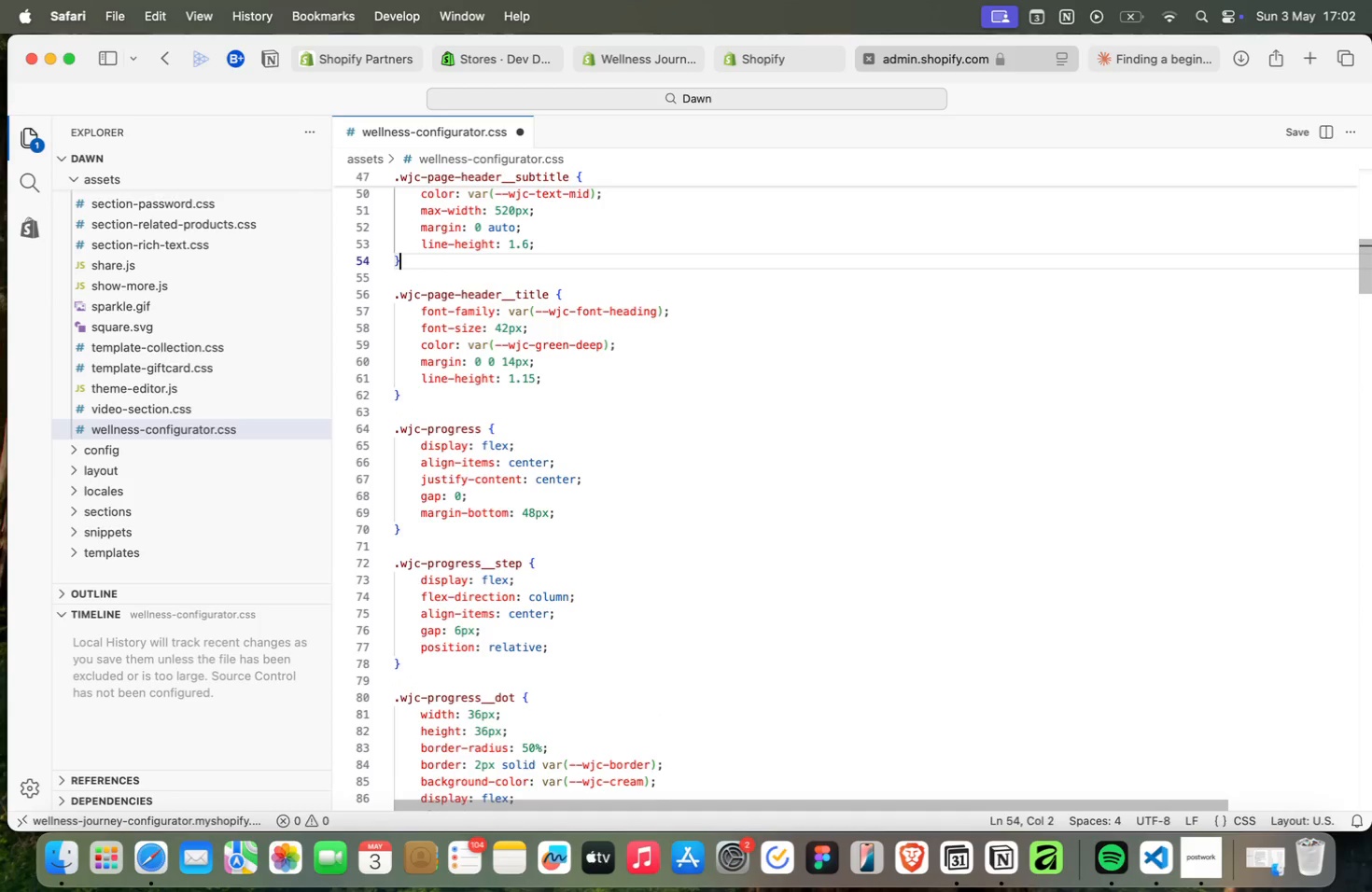 
key(ArrowUp)
 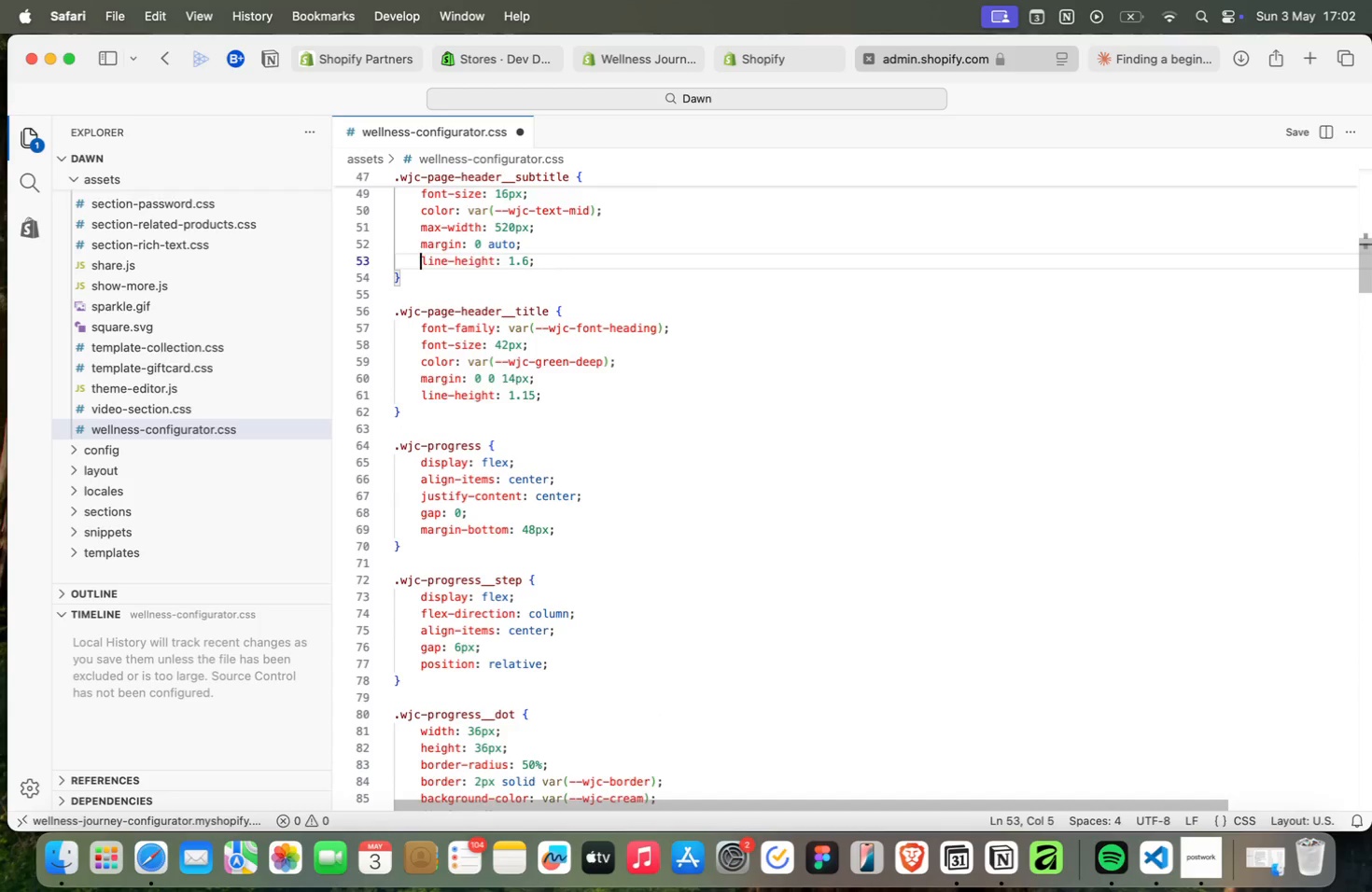 
key(ArrowUp)
 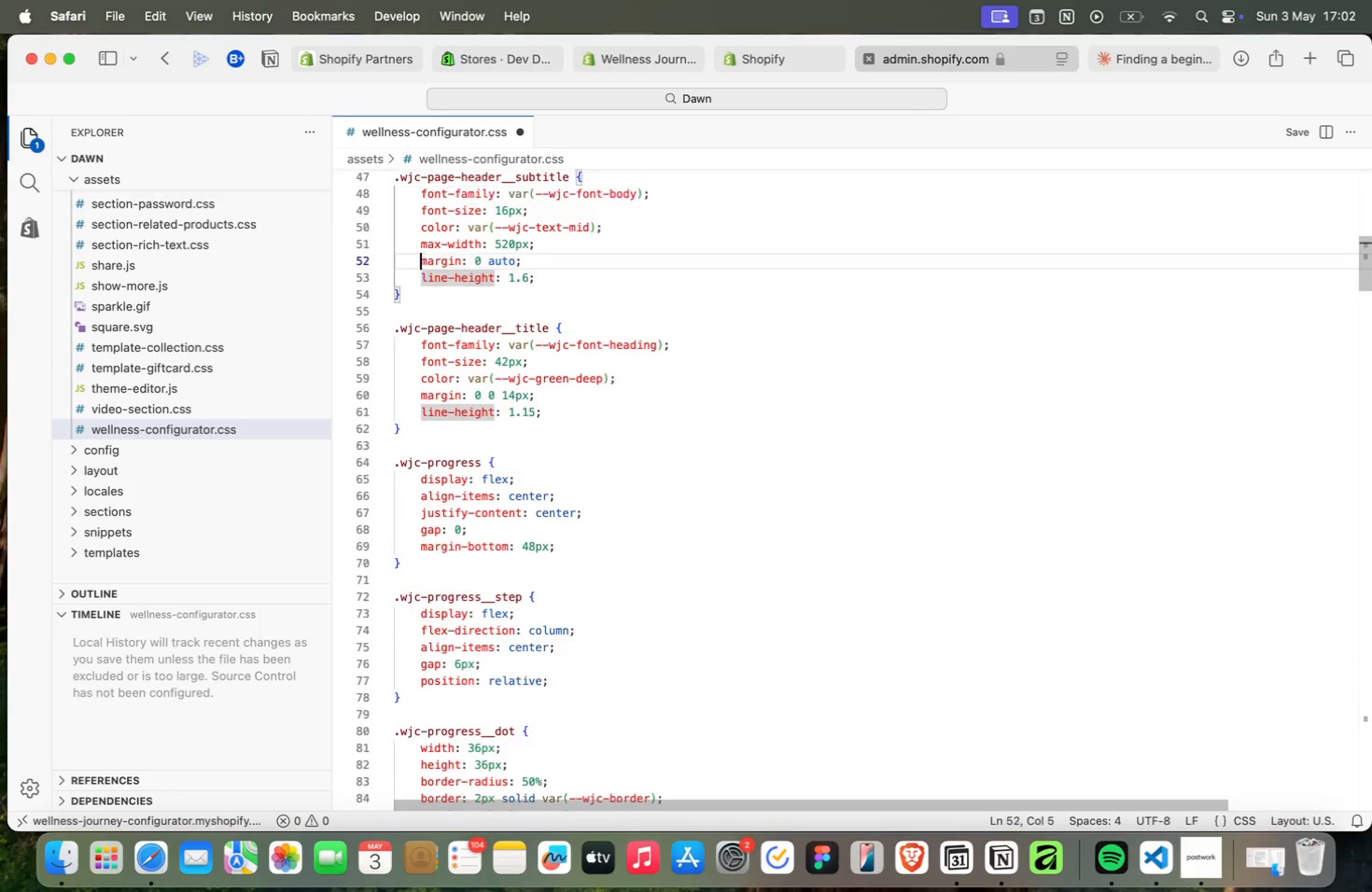 
key(ArrowUp)
 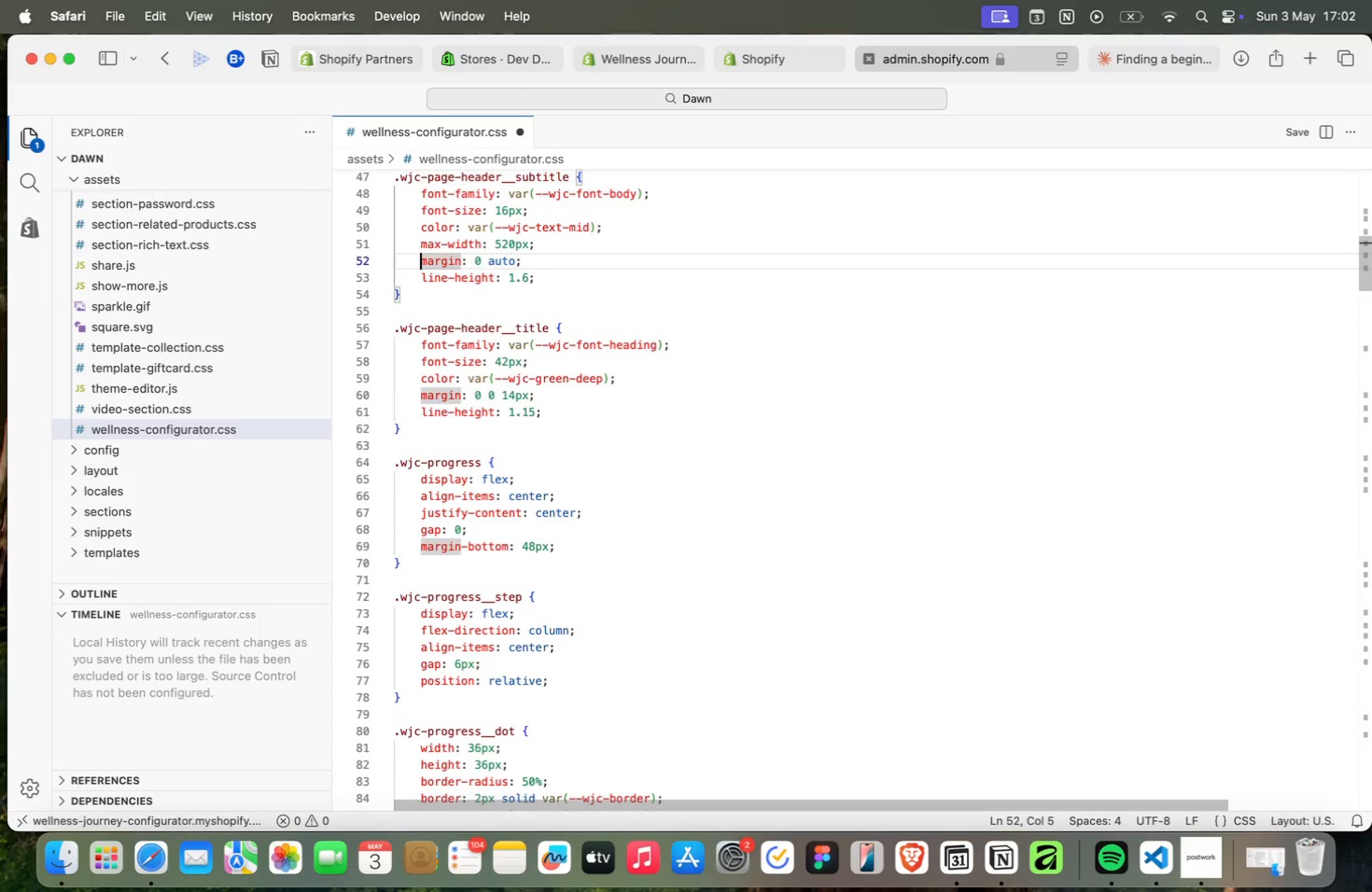 
key(ArrowUp)
 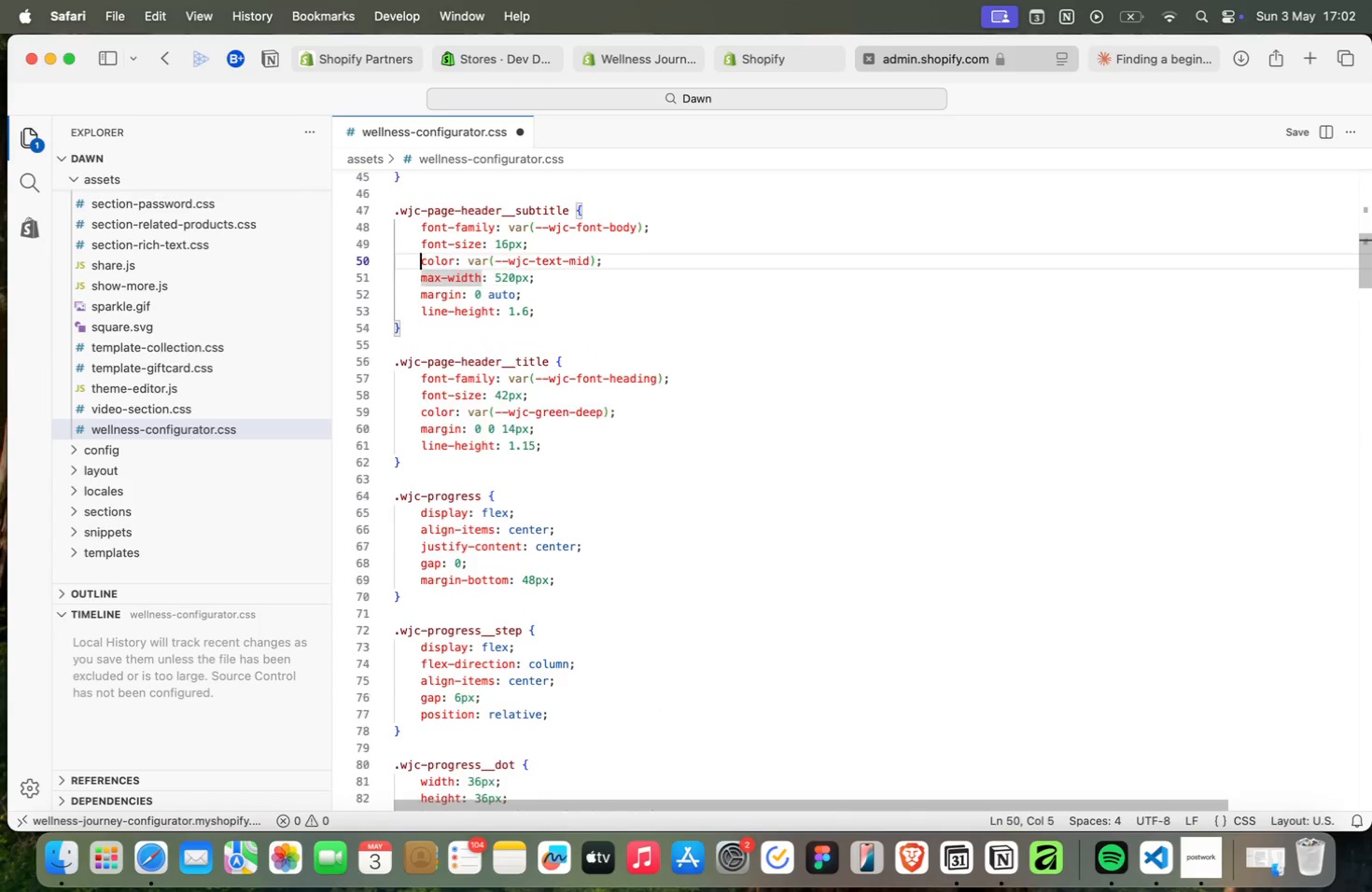 
key(ArrowUp)
 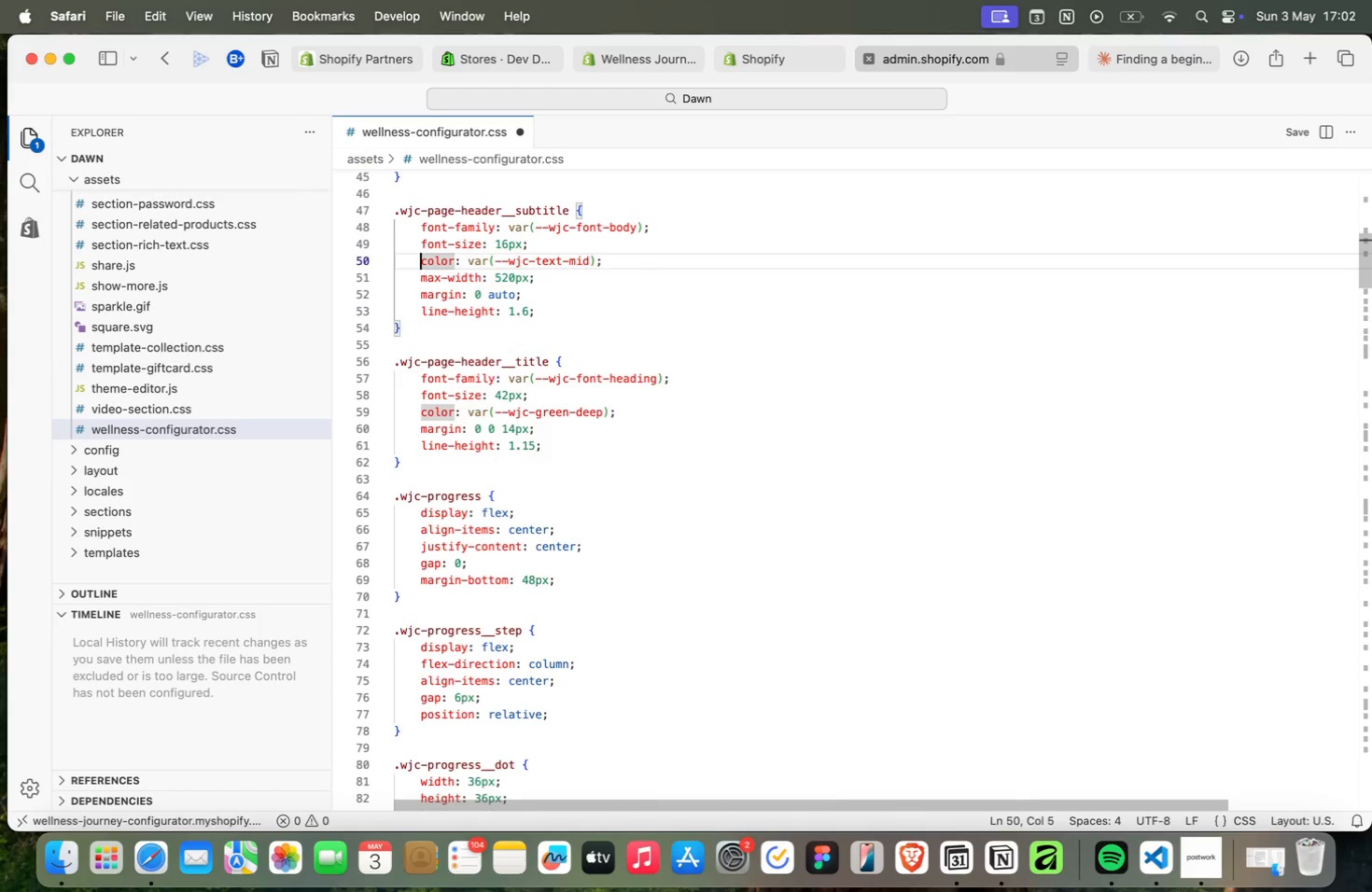 
key(ArrowUp)
 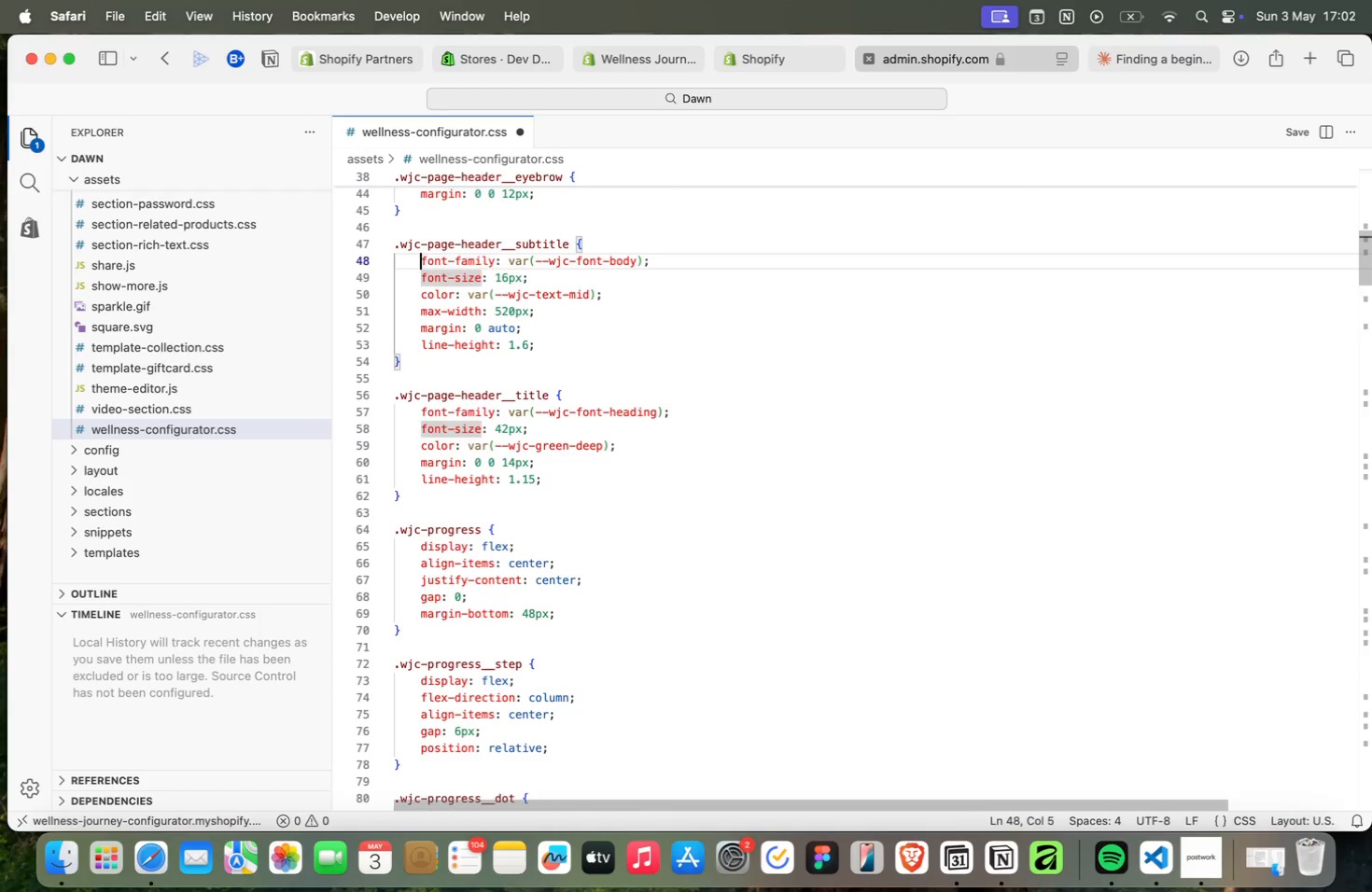 
key(ArrowUp)
 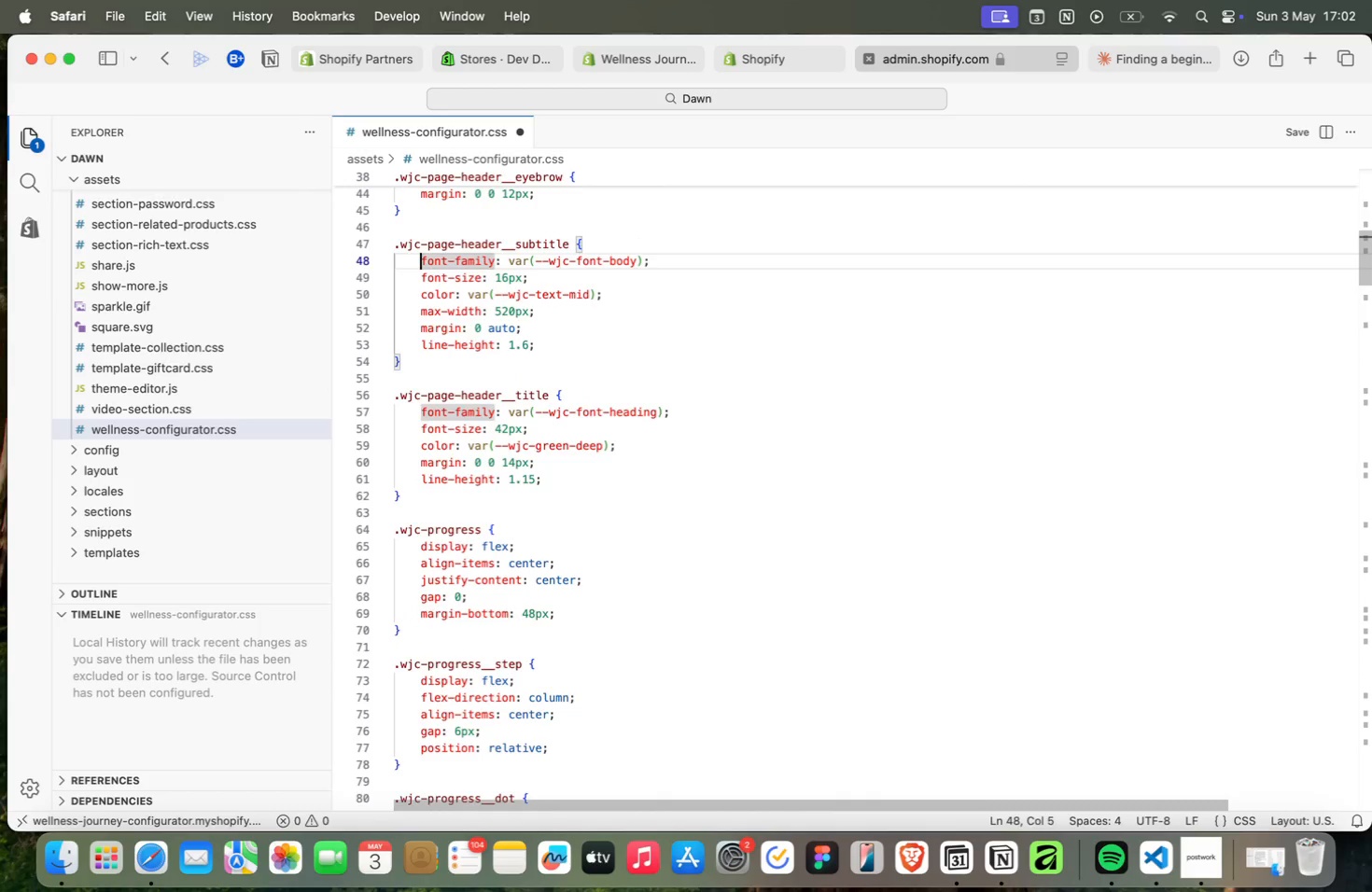 
key(ArrowUp)
 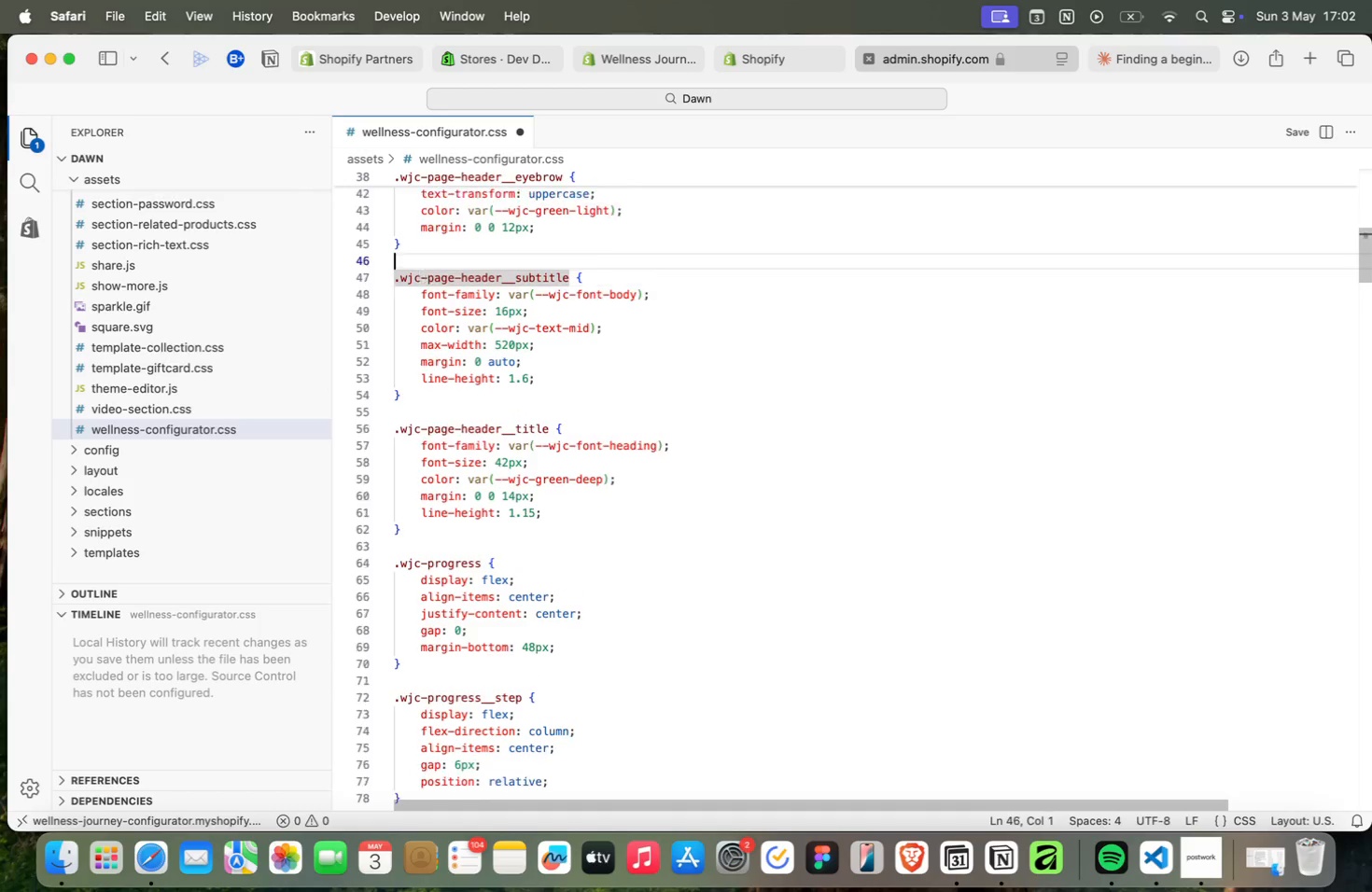 
key(ArrowUp)
 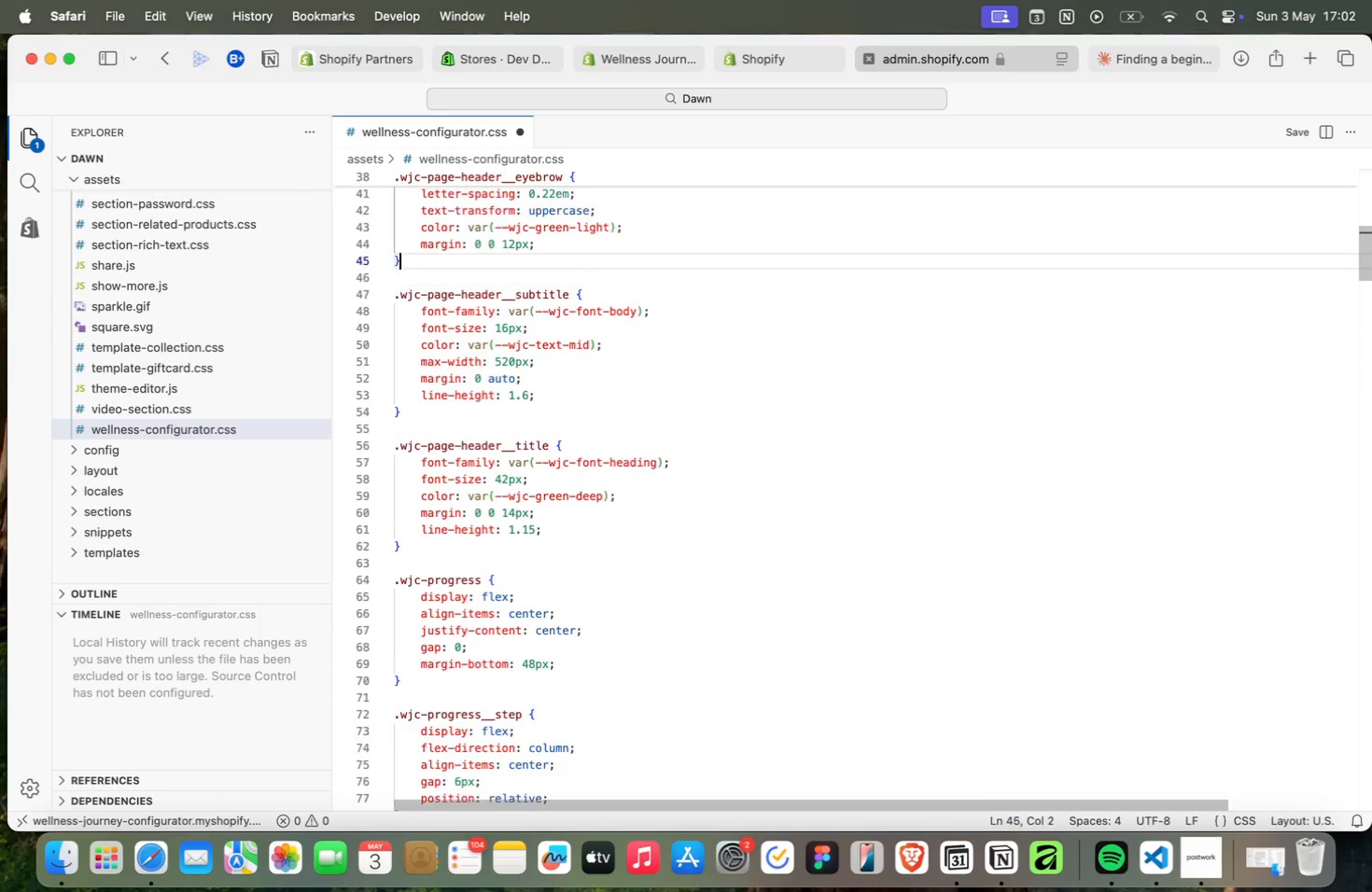 
key(ArrowUp)
 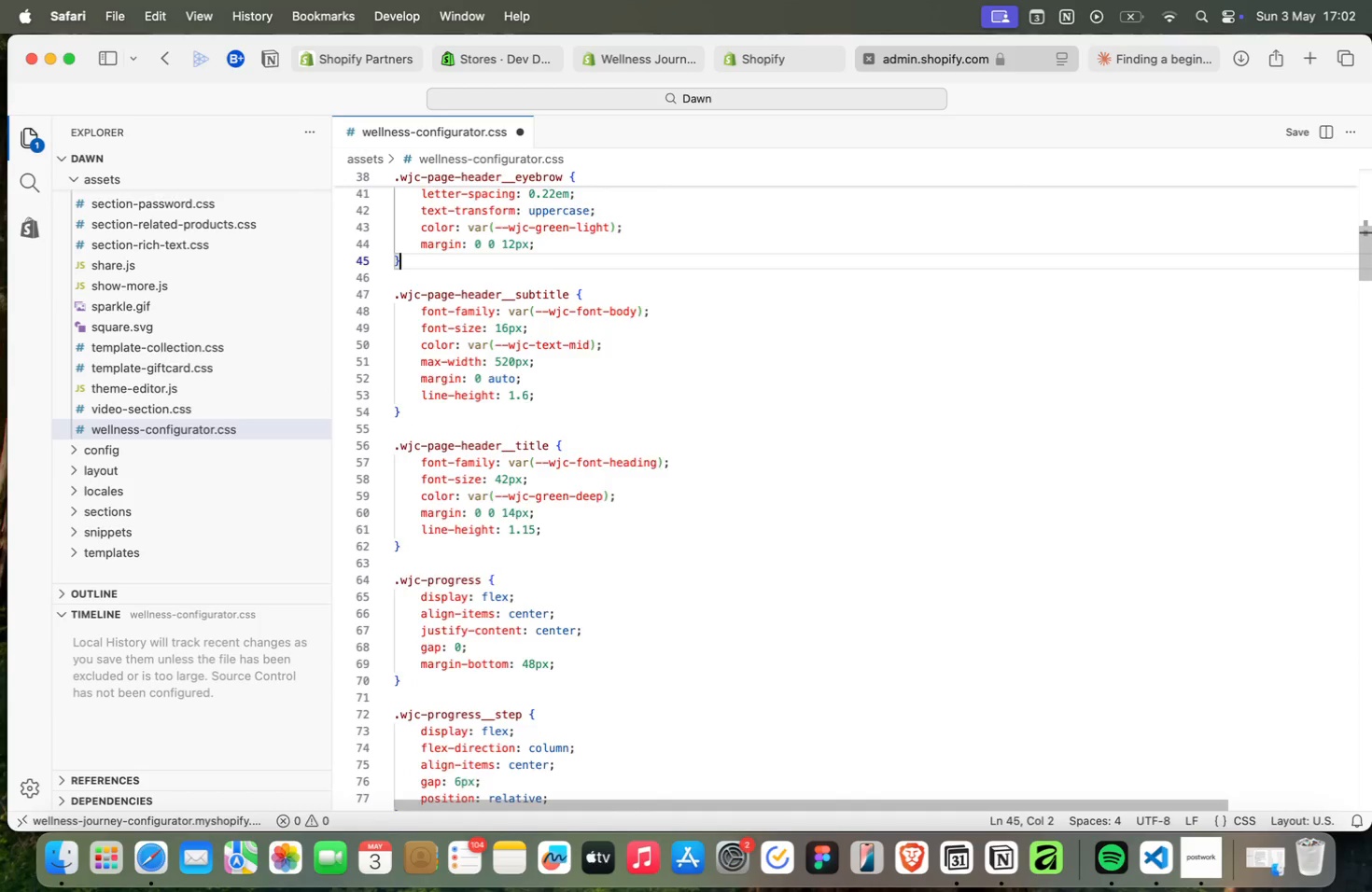 
key(ArrowUp)
 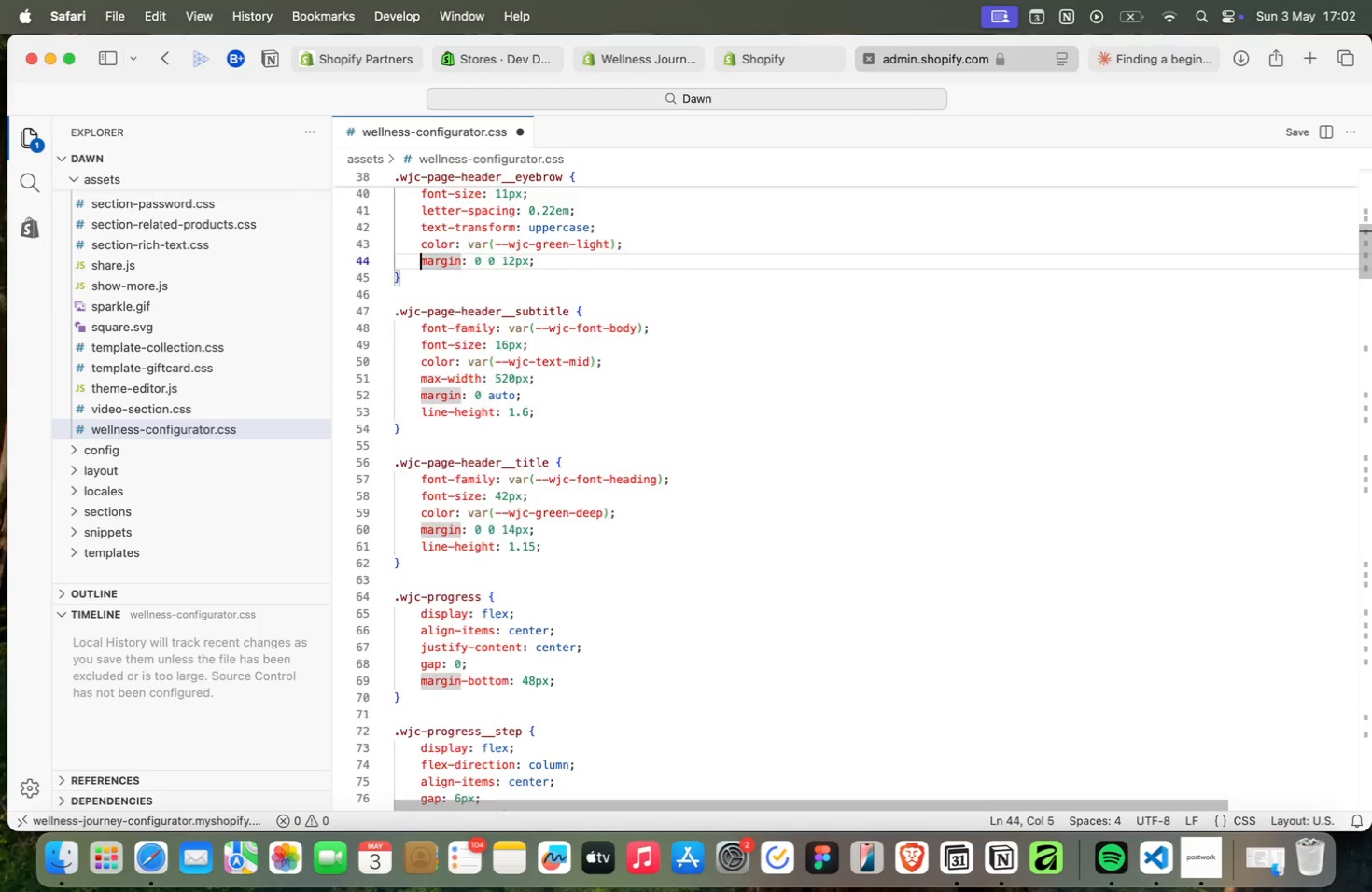 
key(ArrowUp)
 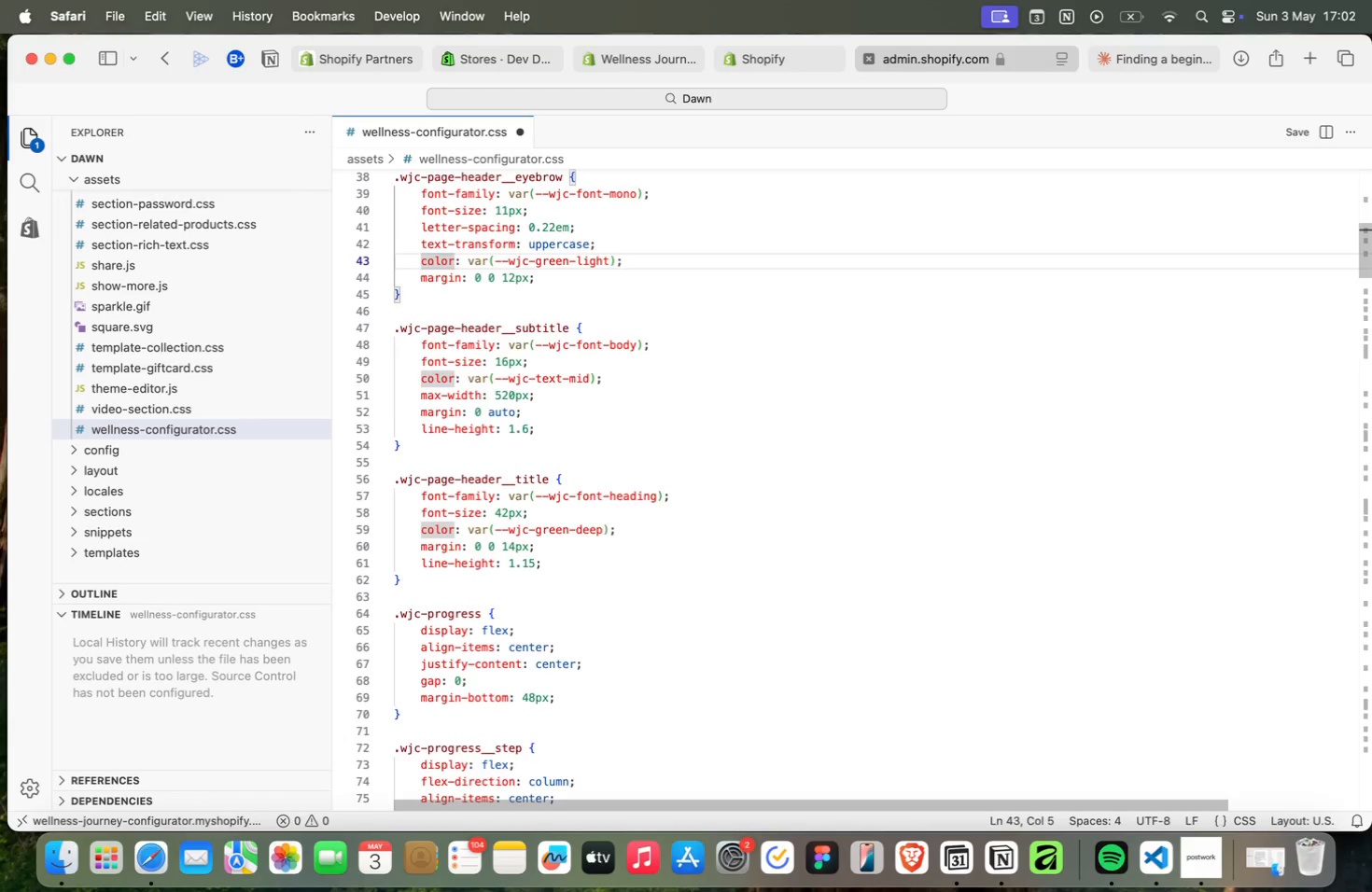 
key(ArrowUp)
 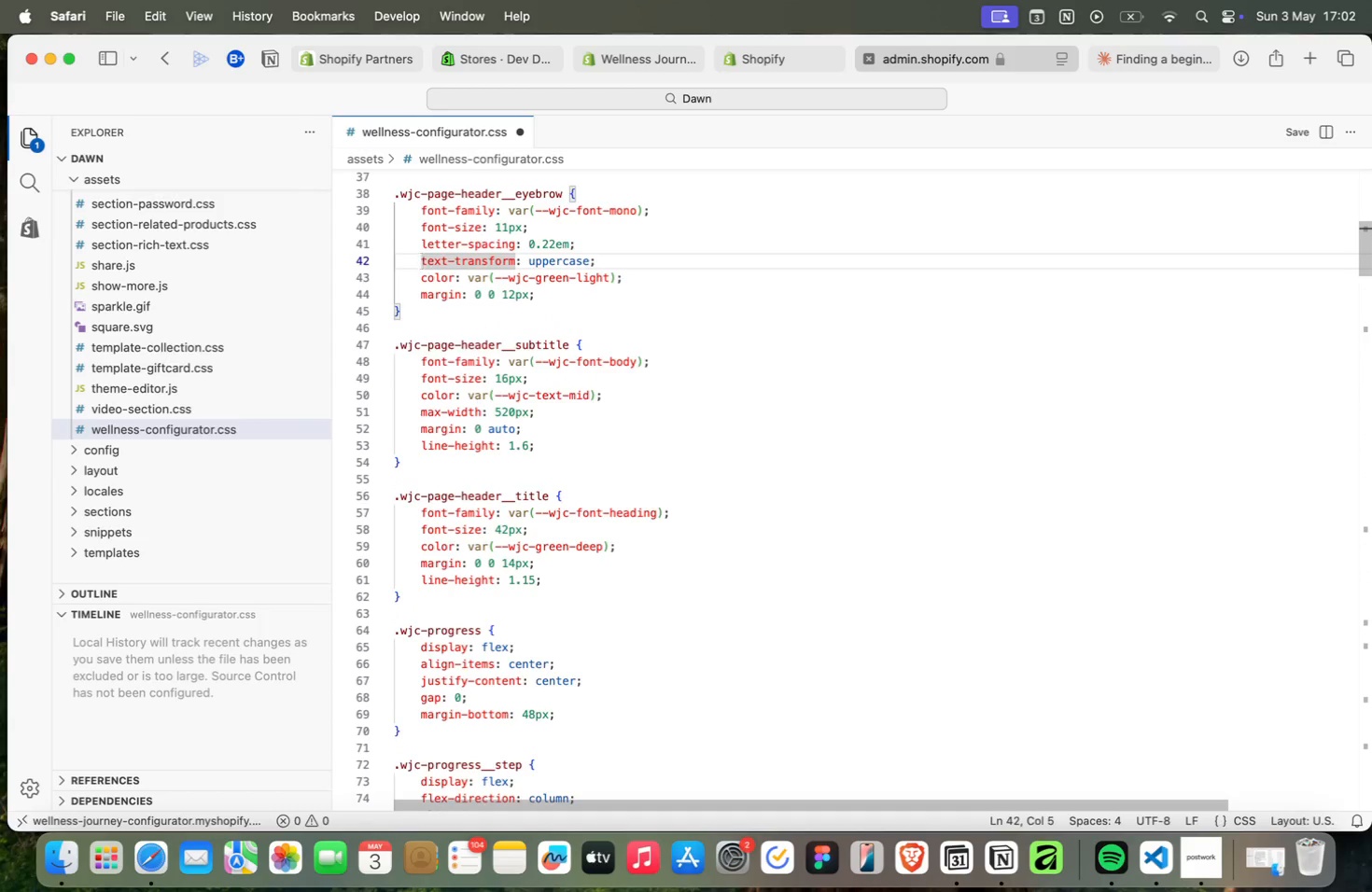 
key(ArrowUp)
 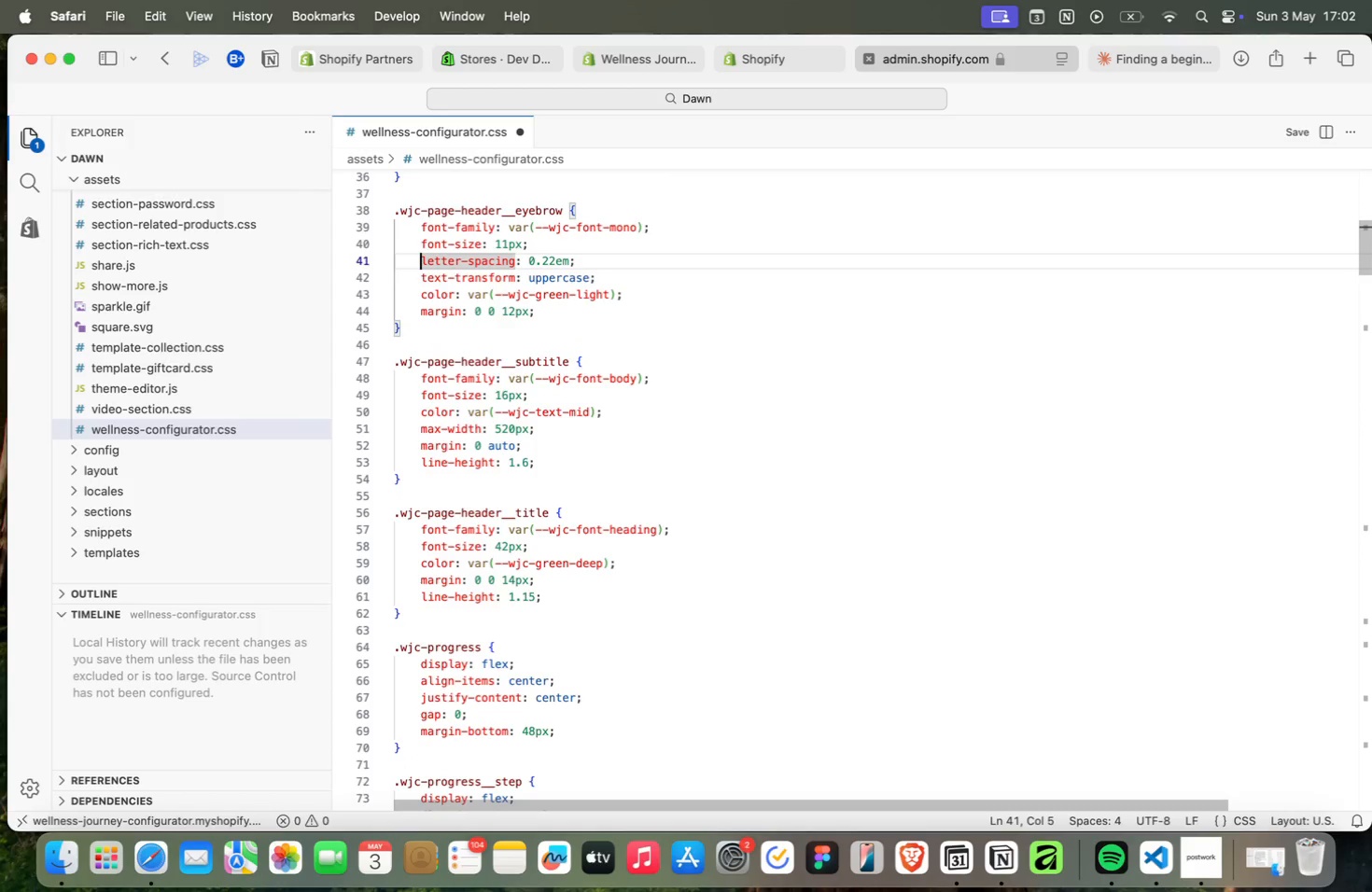 
key(ArrowUp)
 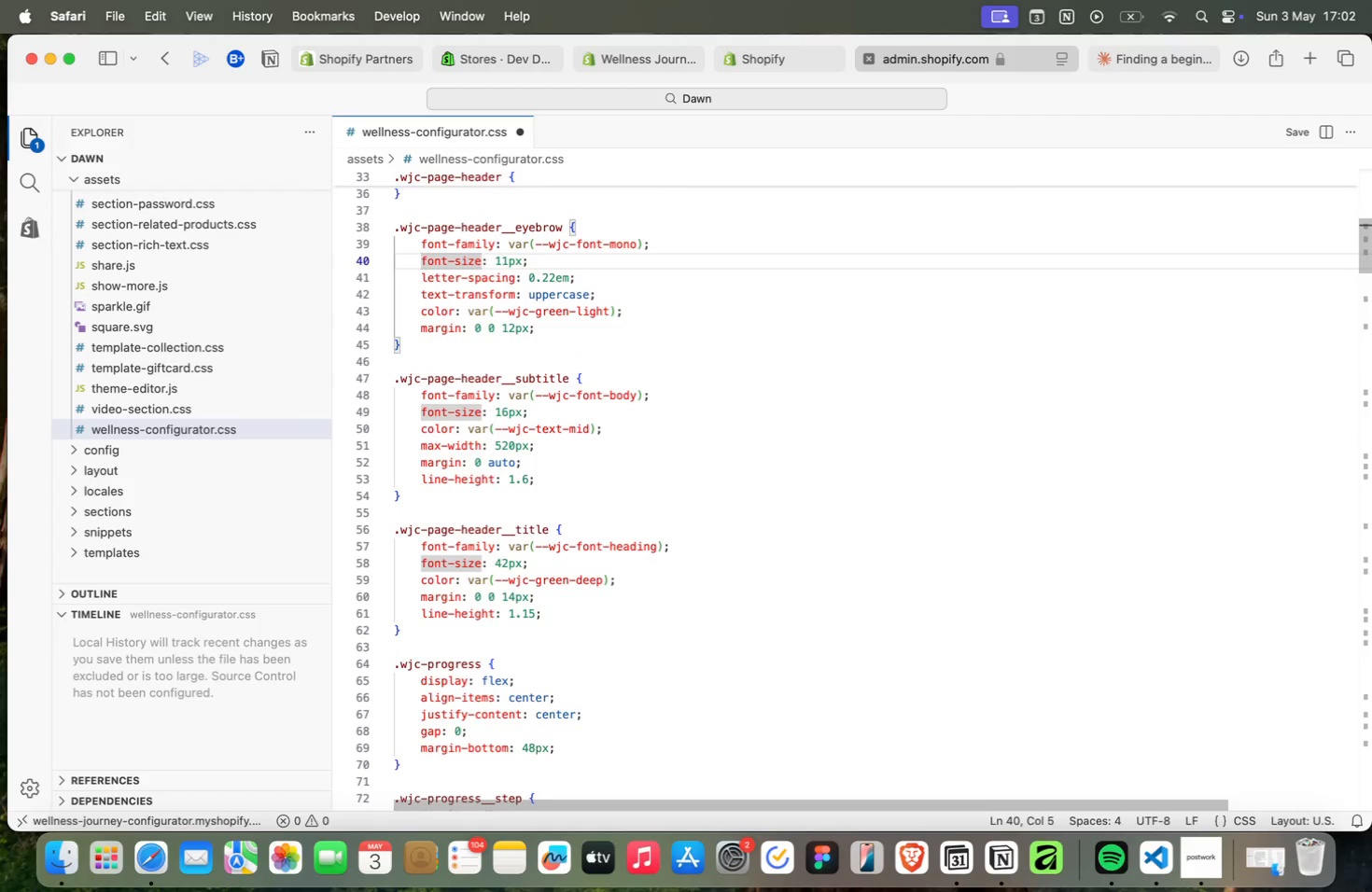 
key(ArrowUp)
 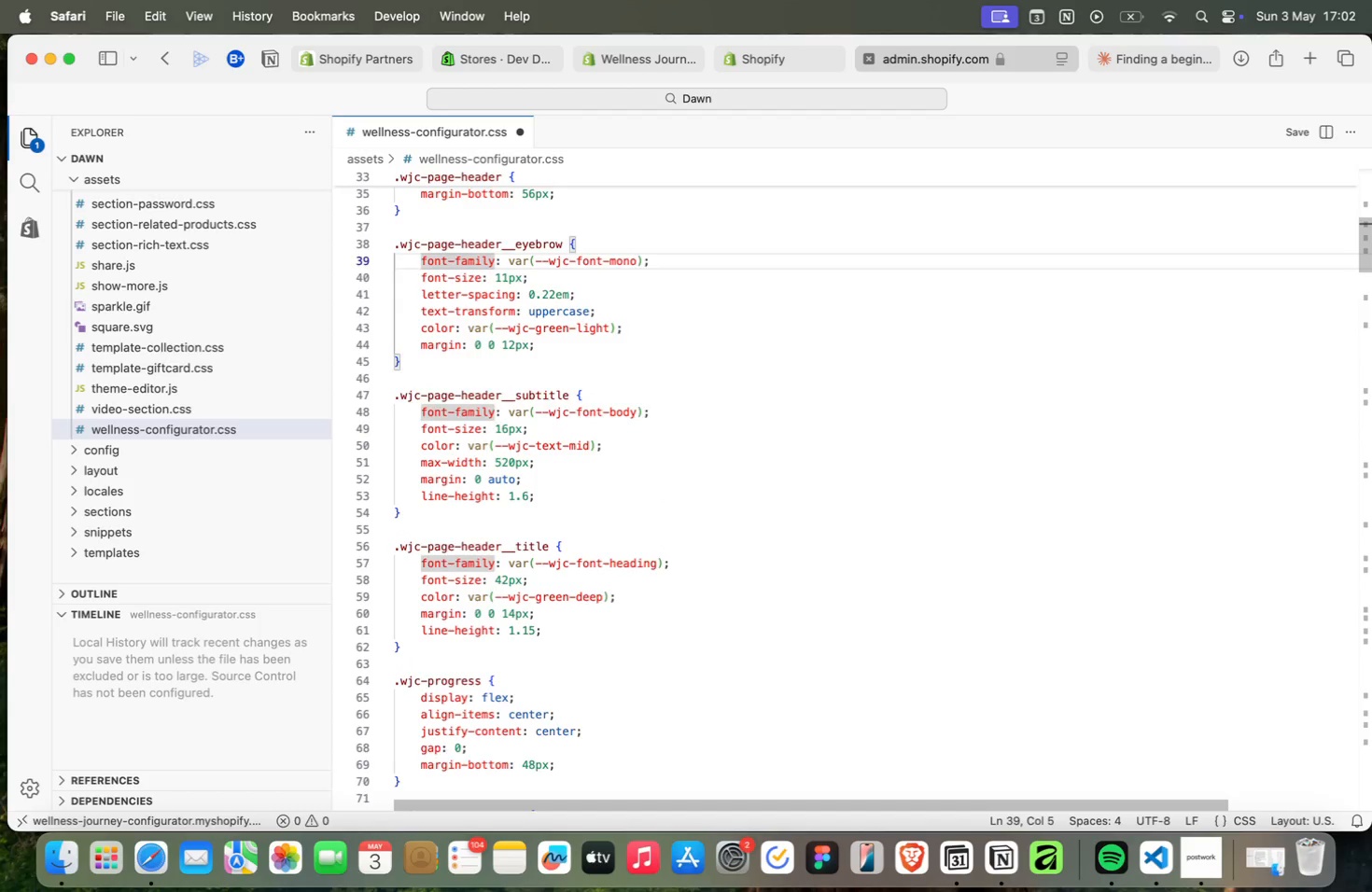 
key(ArrowUp)
 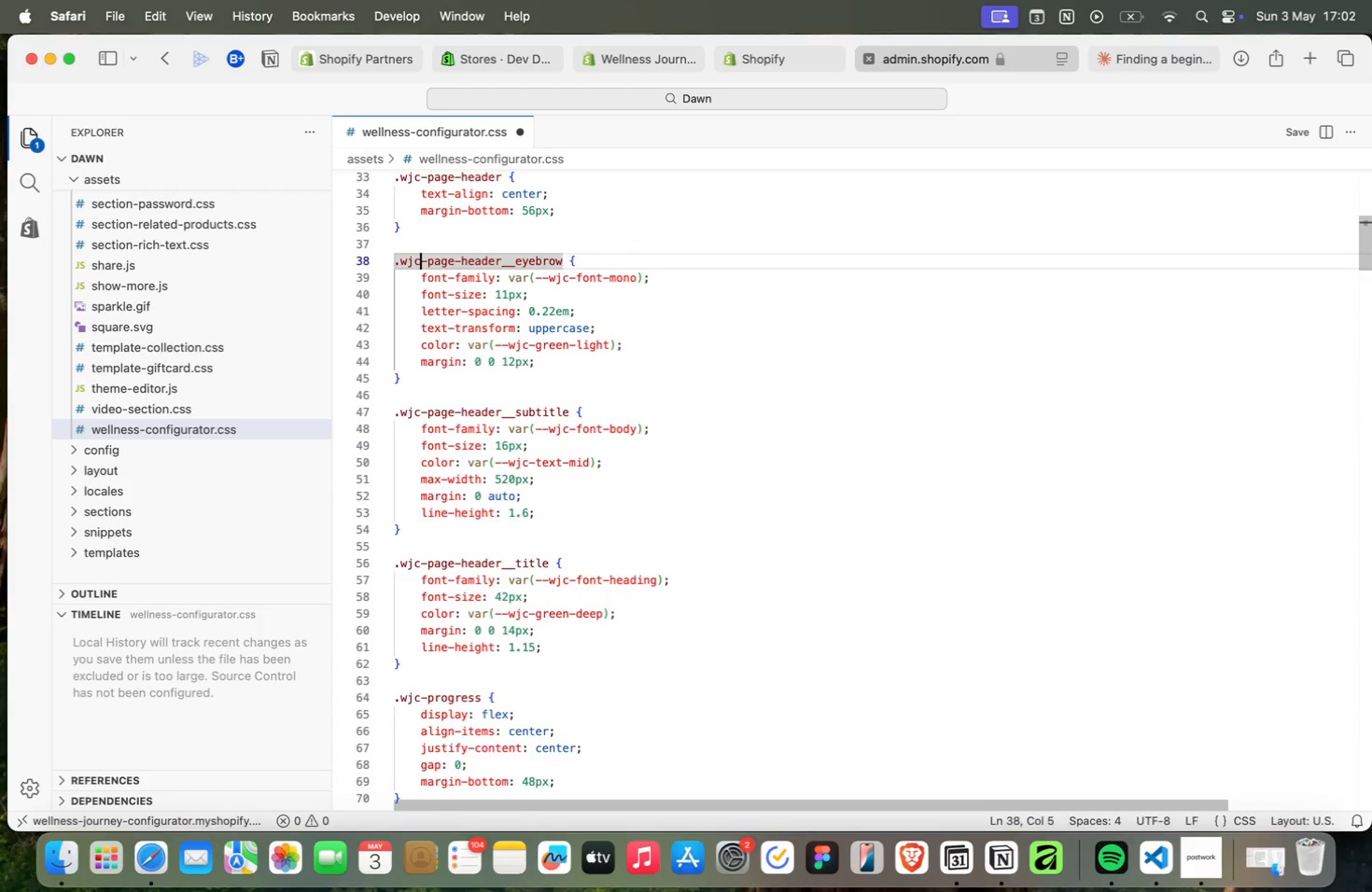 
key(ArrowUp)
 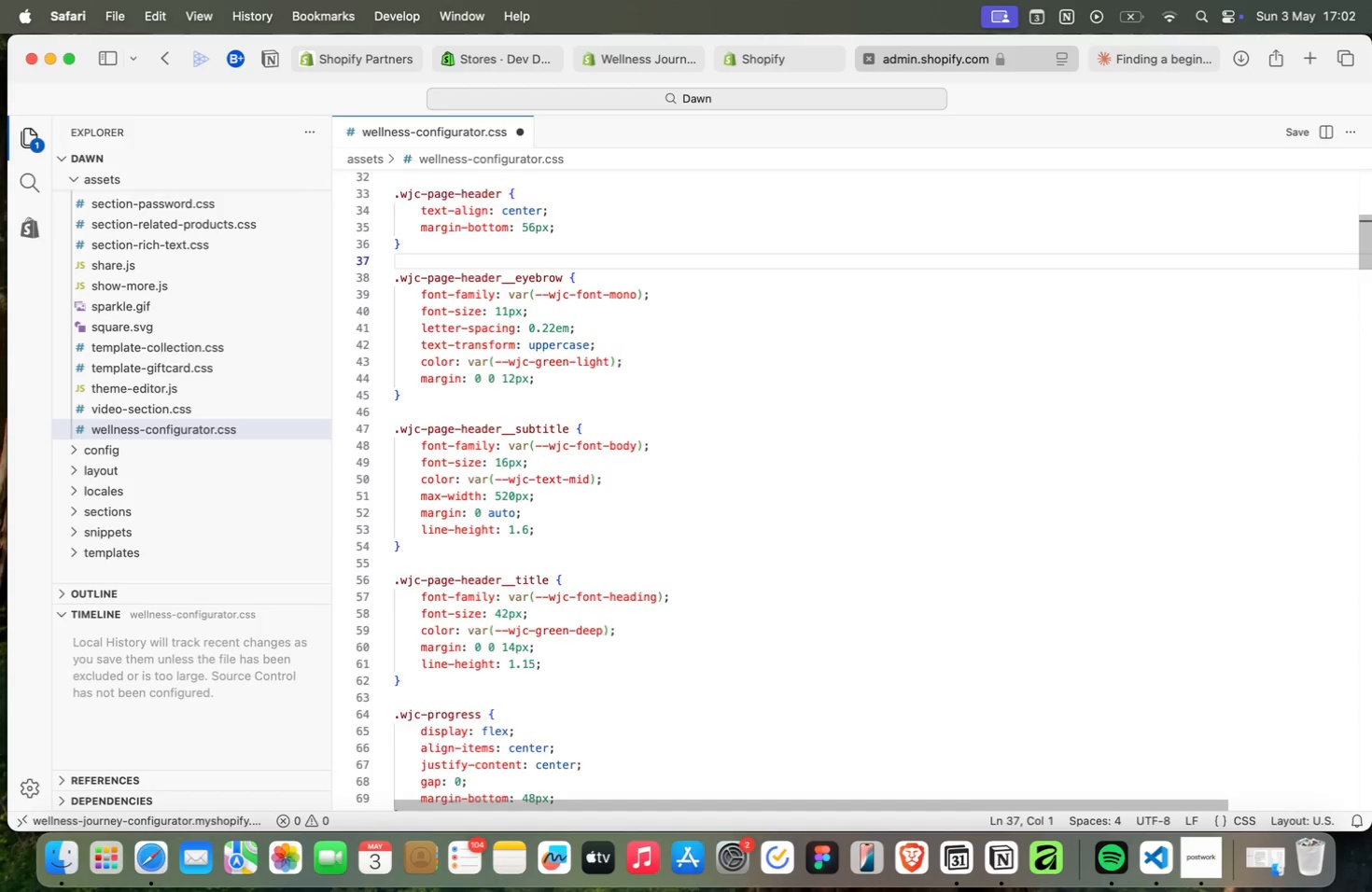 
key(ArrowUp)
 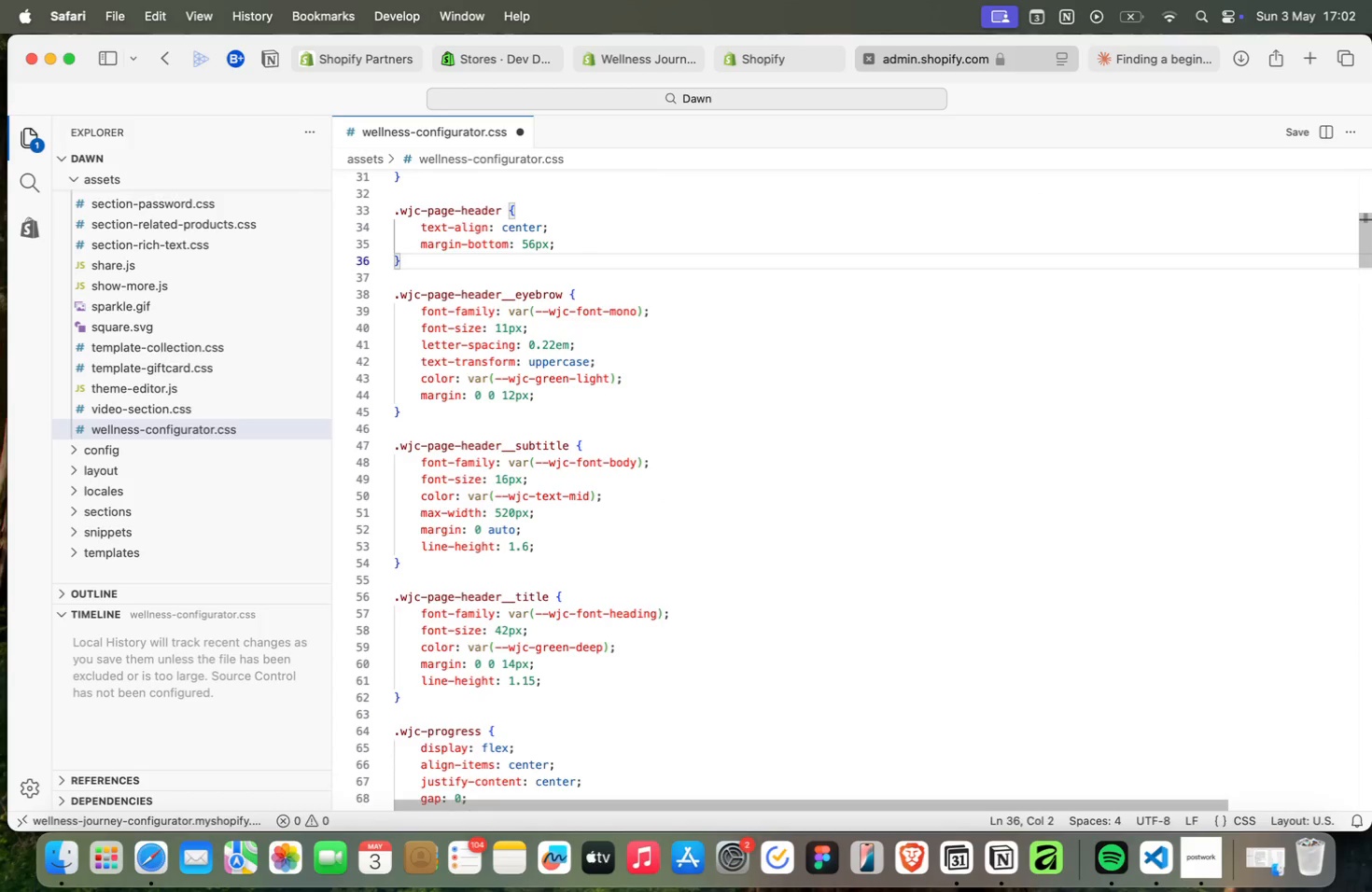 
key(ArrowUp)
 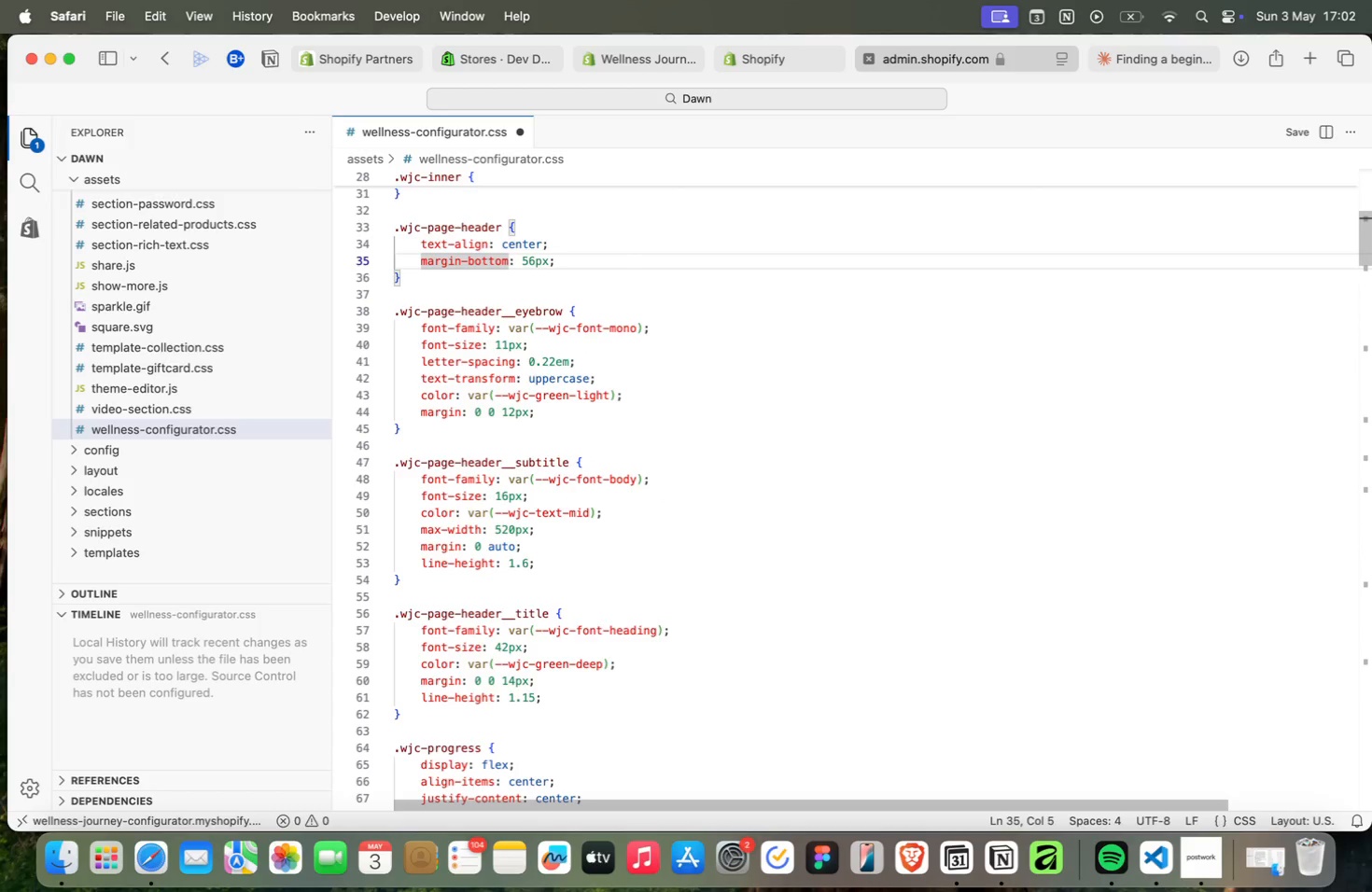 
key(ArrowUp)
 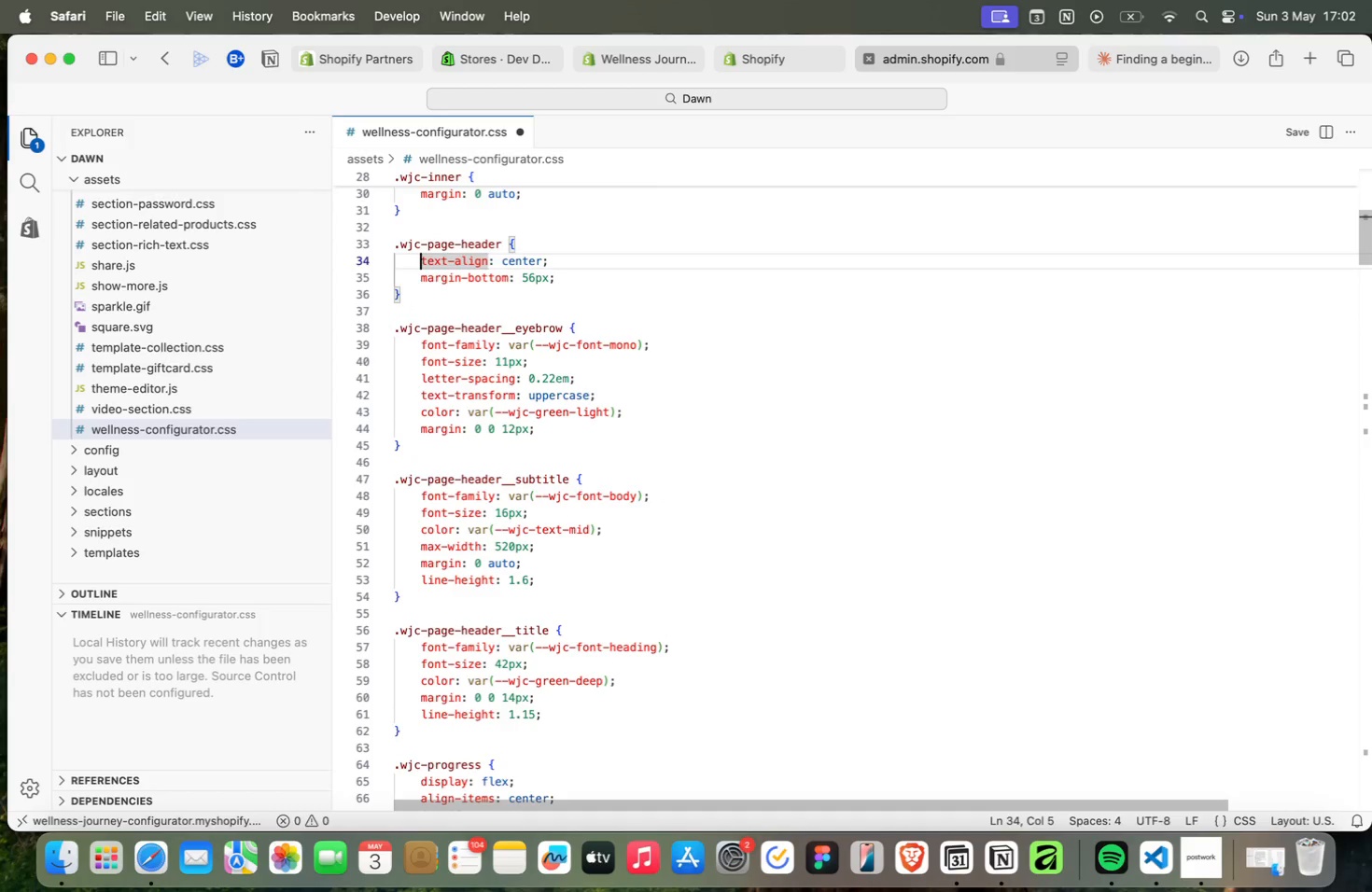 
key(ArrowUp)
 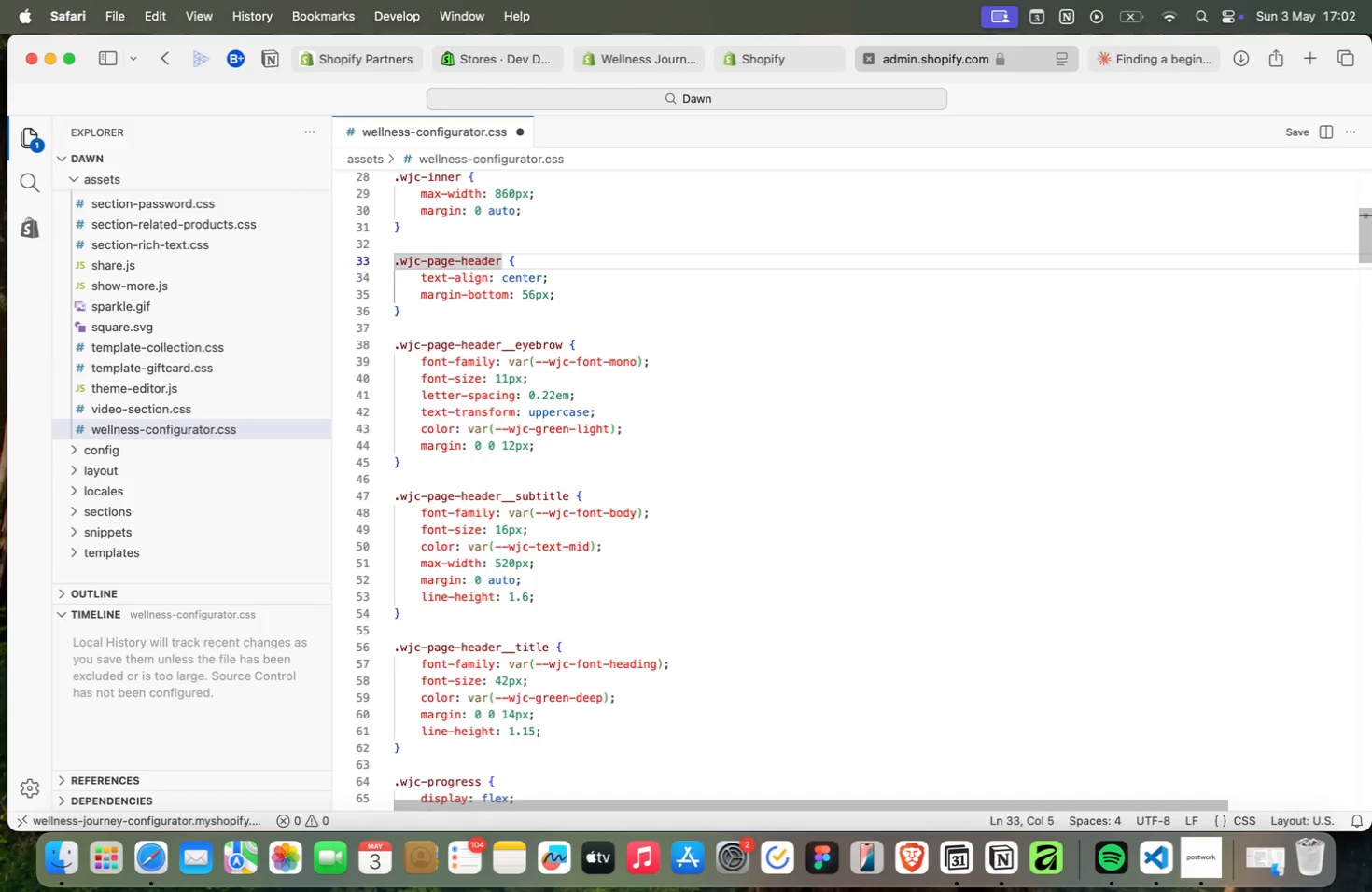 
key(ArrowUp)
 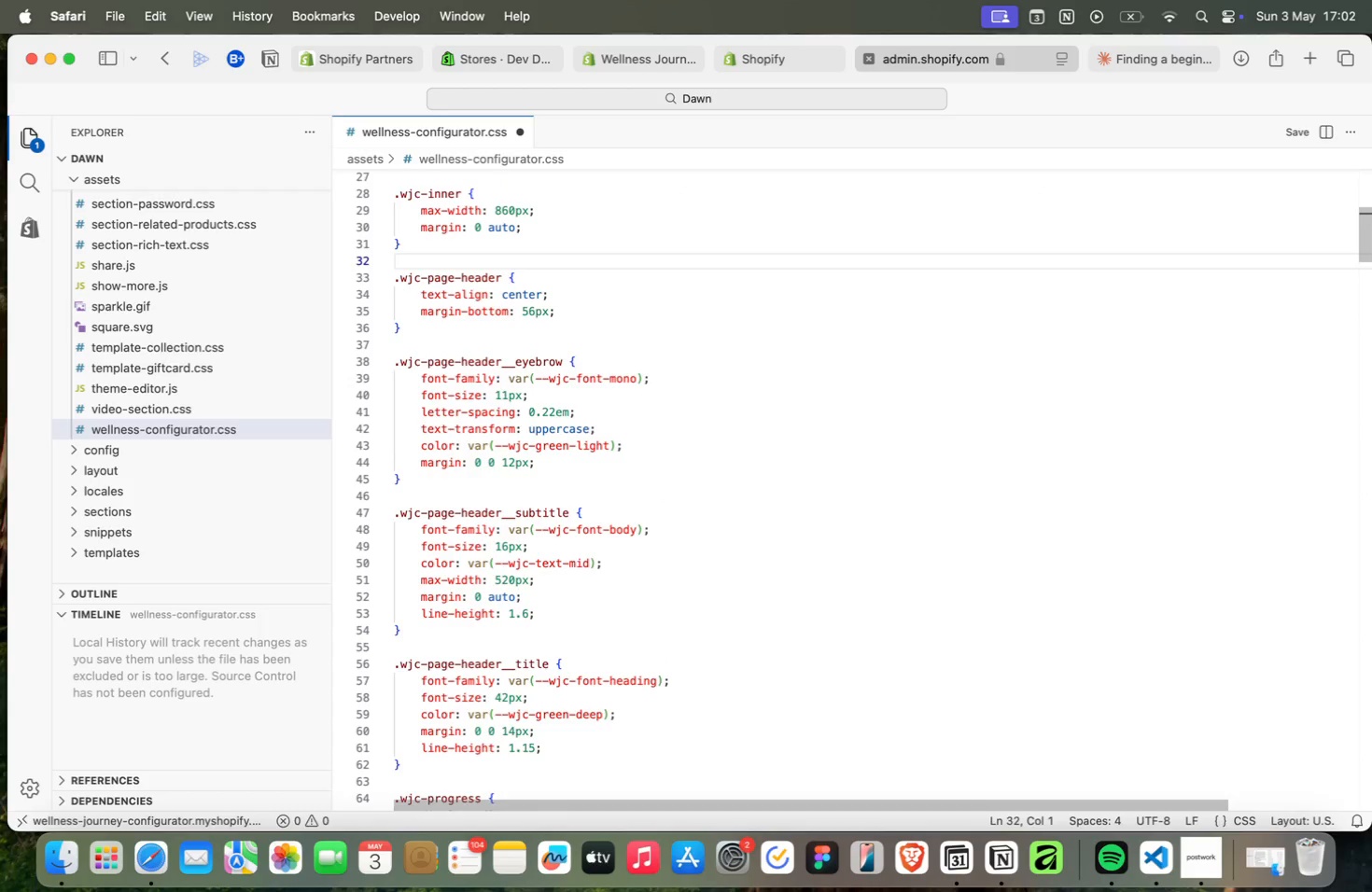 
key(ArrowUp)
 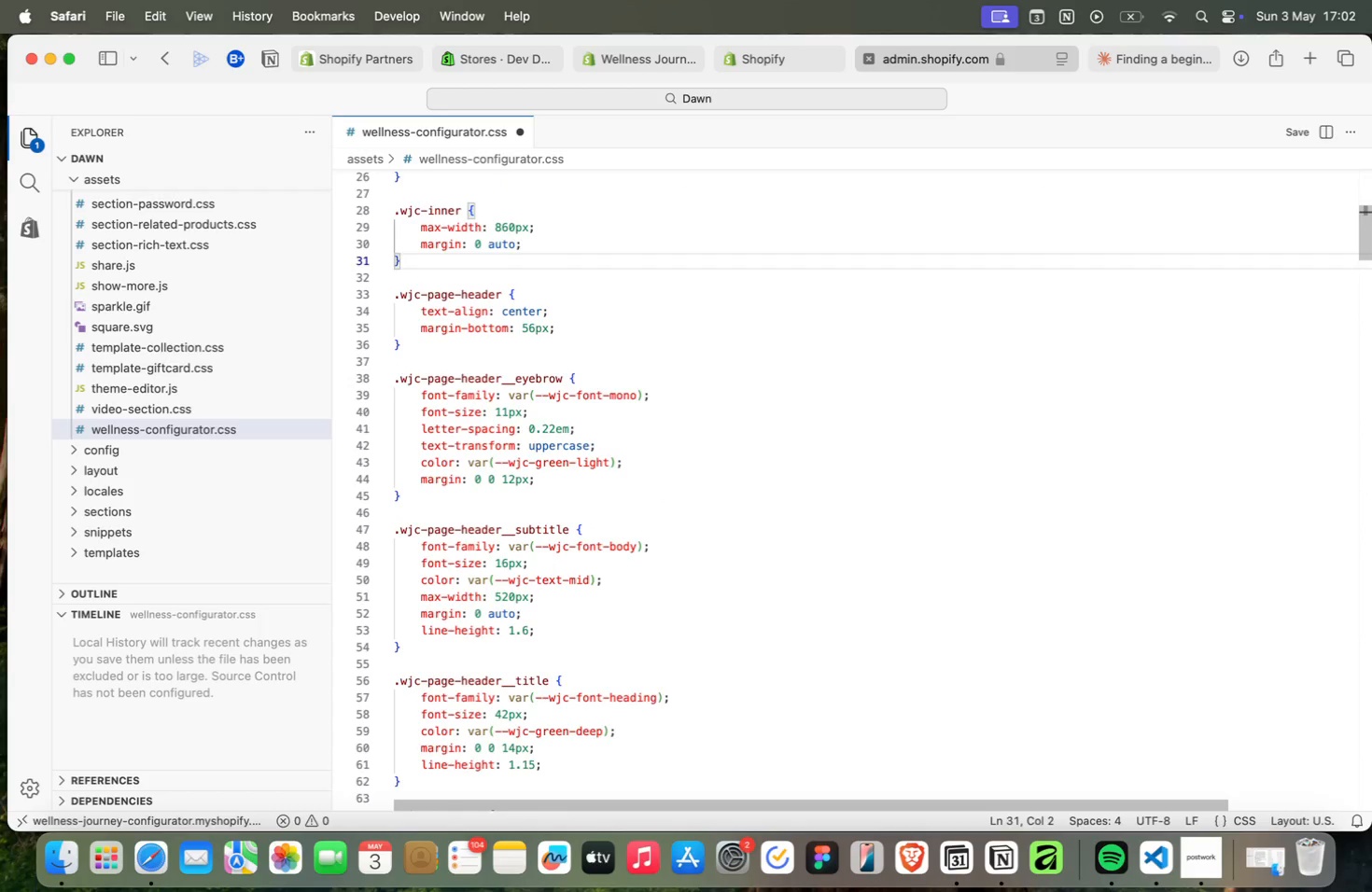 
key(ArrowUp)
 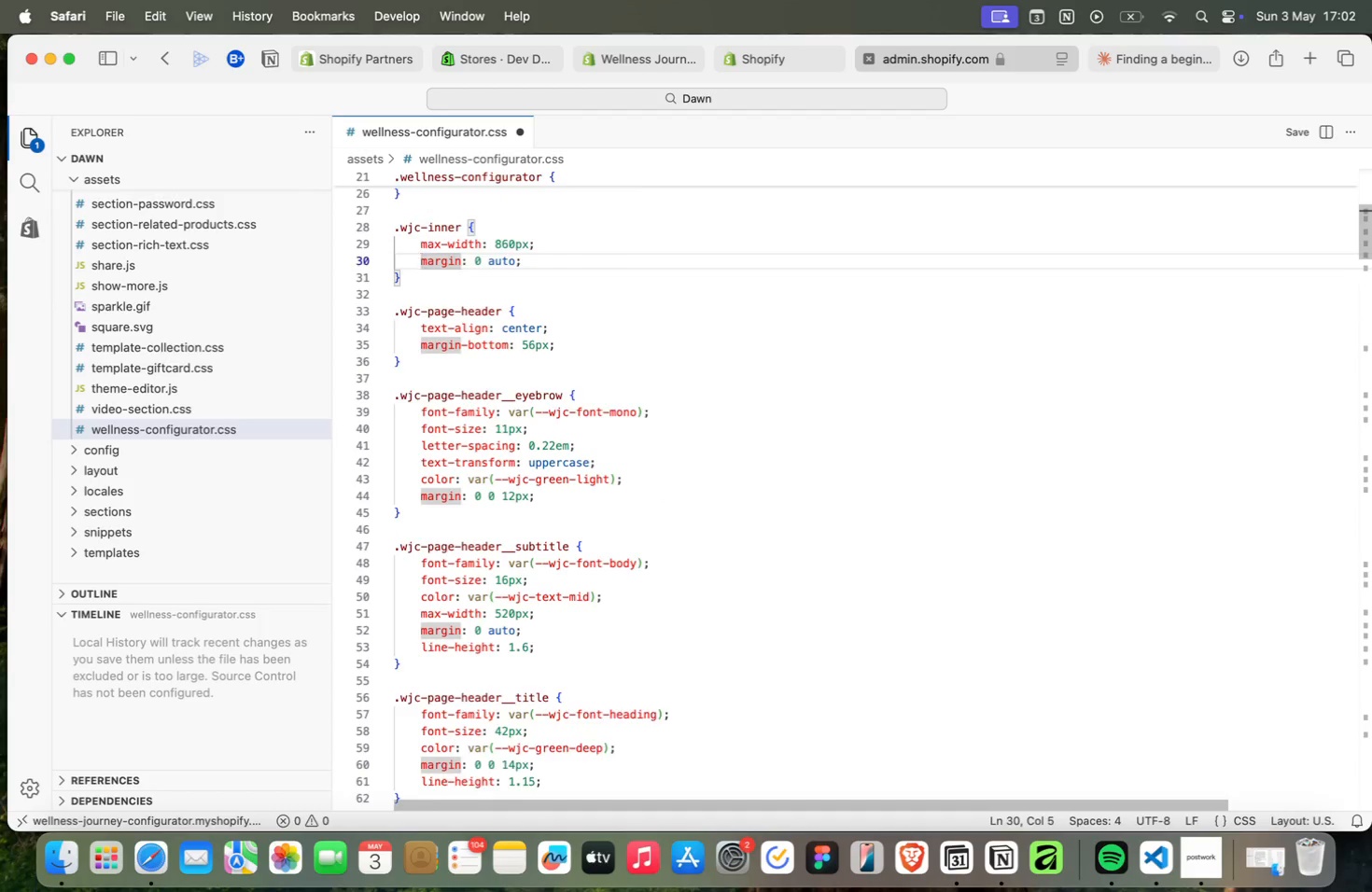 
key(ArrowUp)
 